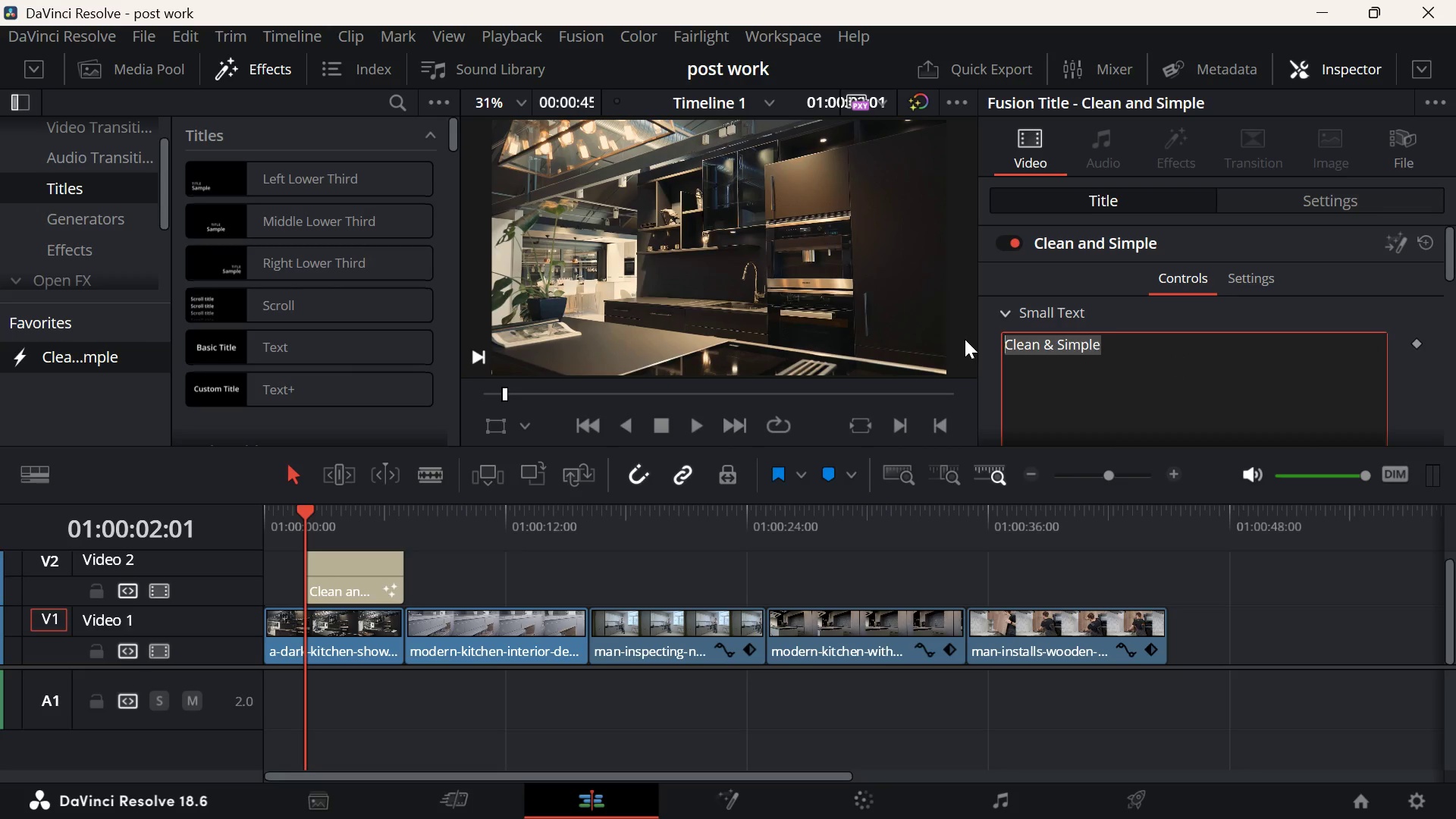 
key(Backspace)
 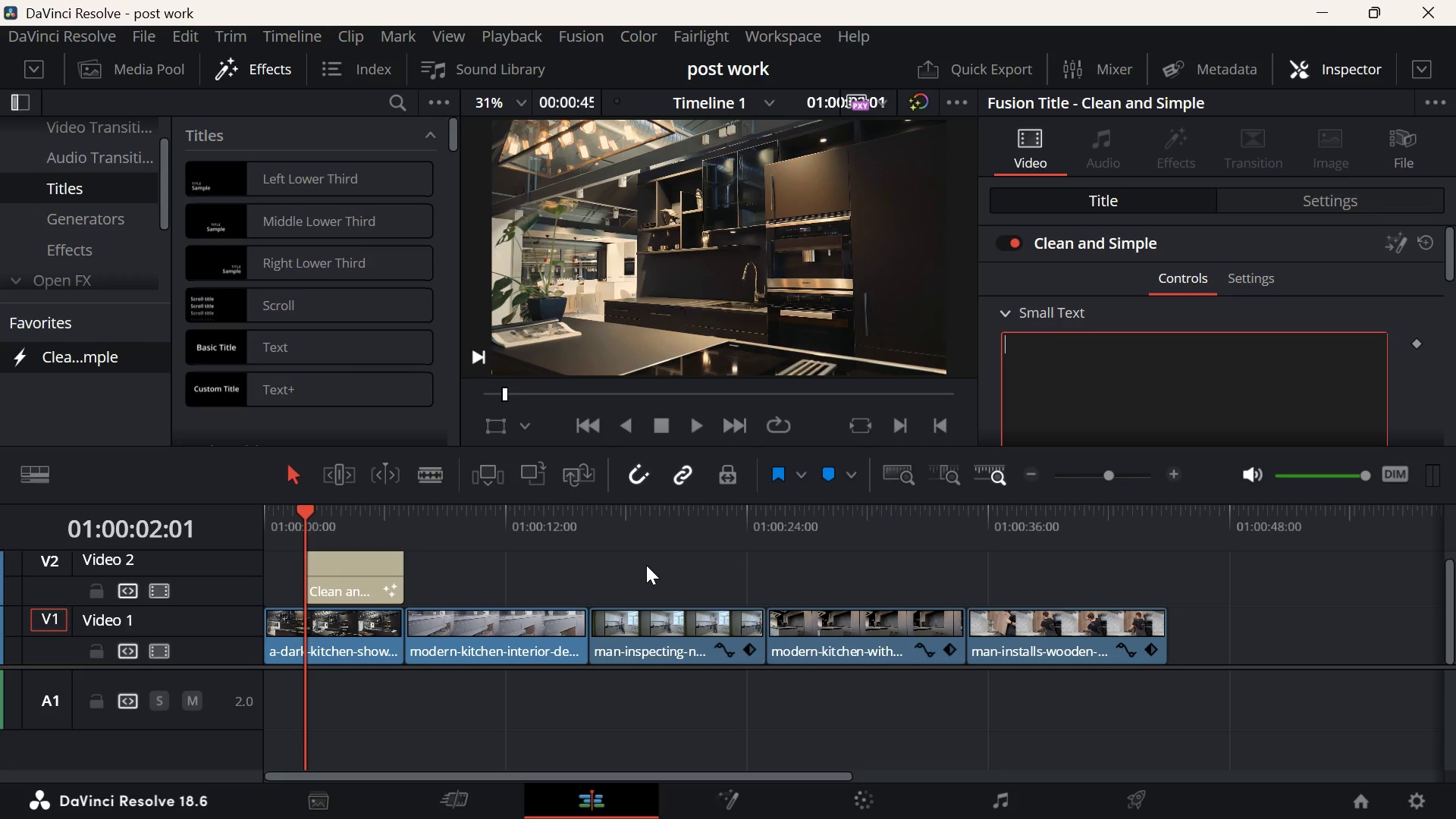 
wait(9.12)
 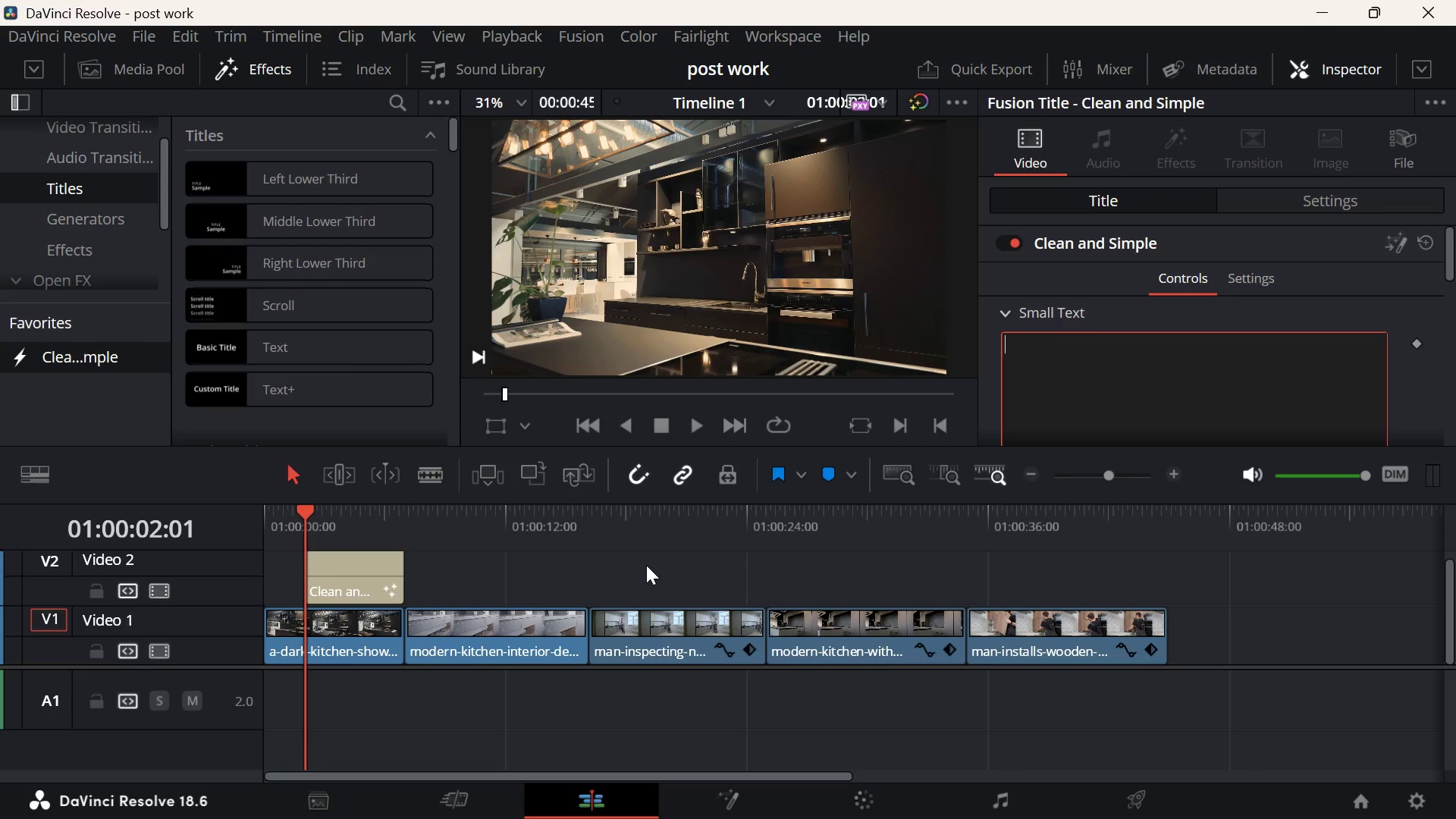 
mouse_move([896, 466])
 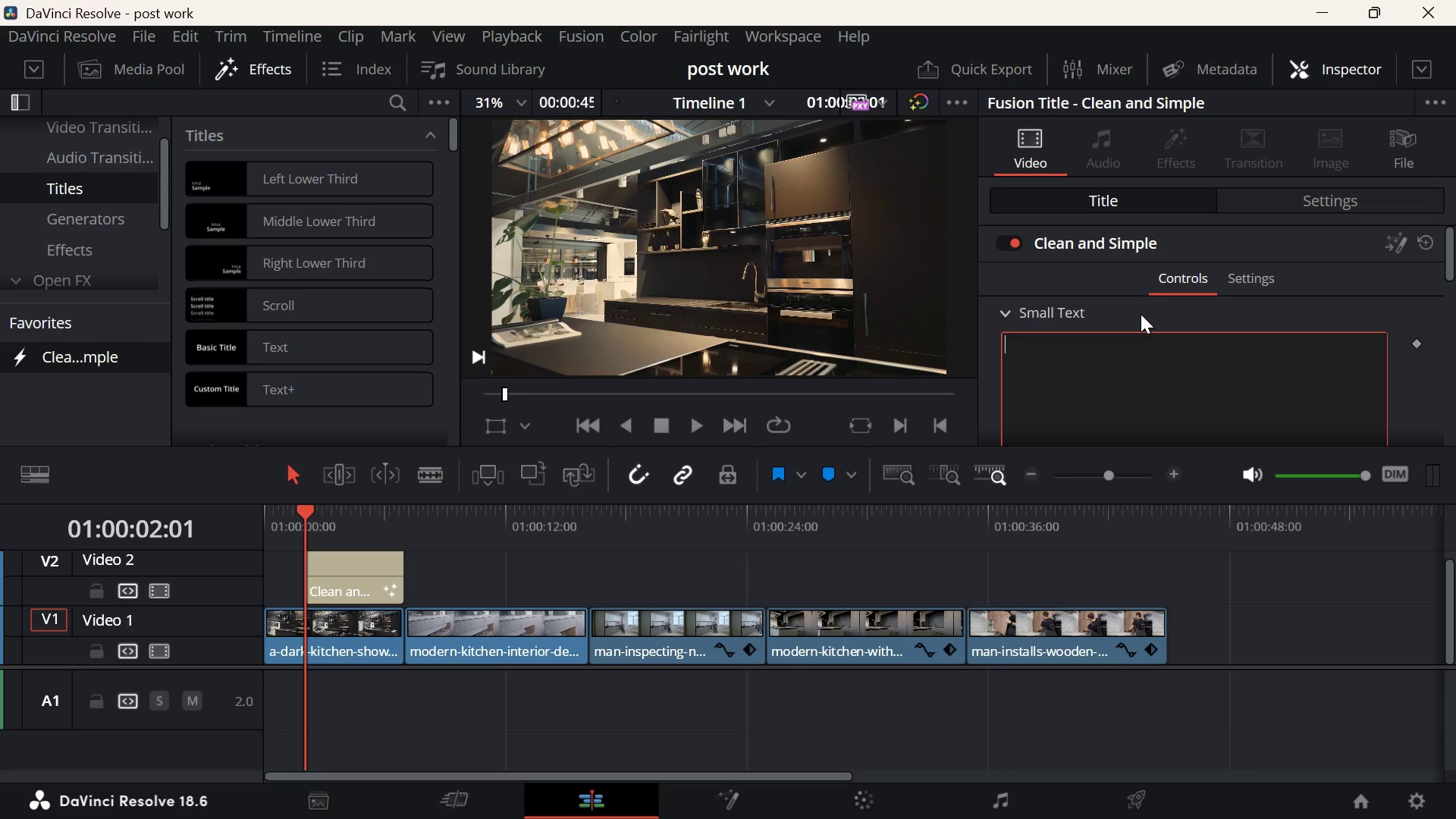 
left_click([1141, 315])
 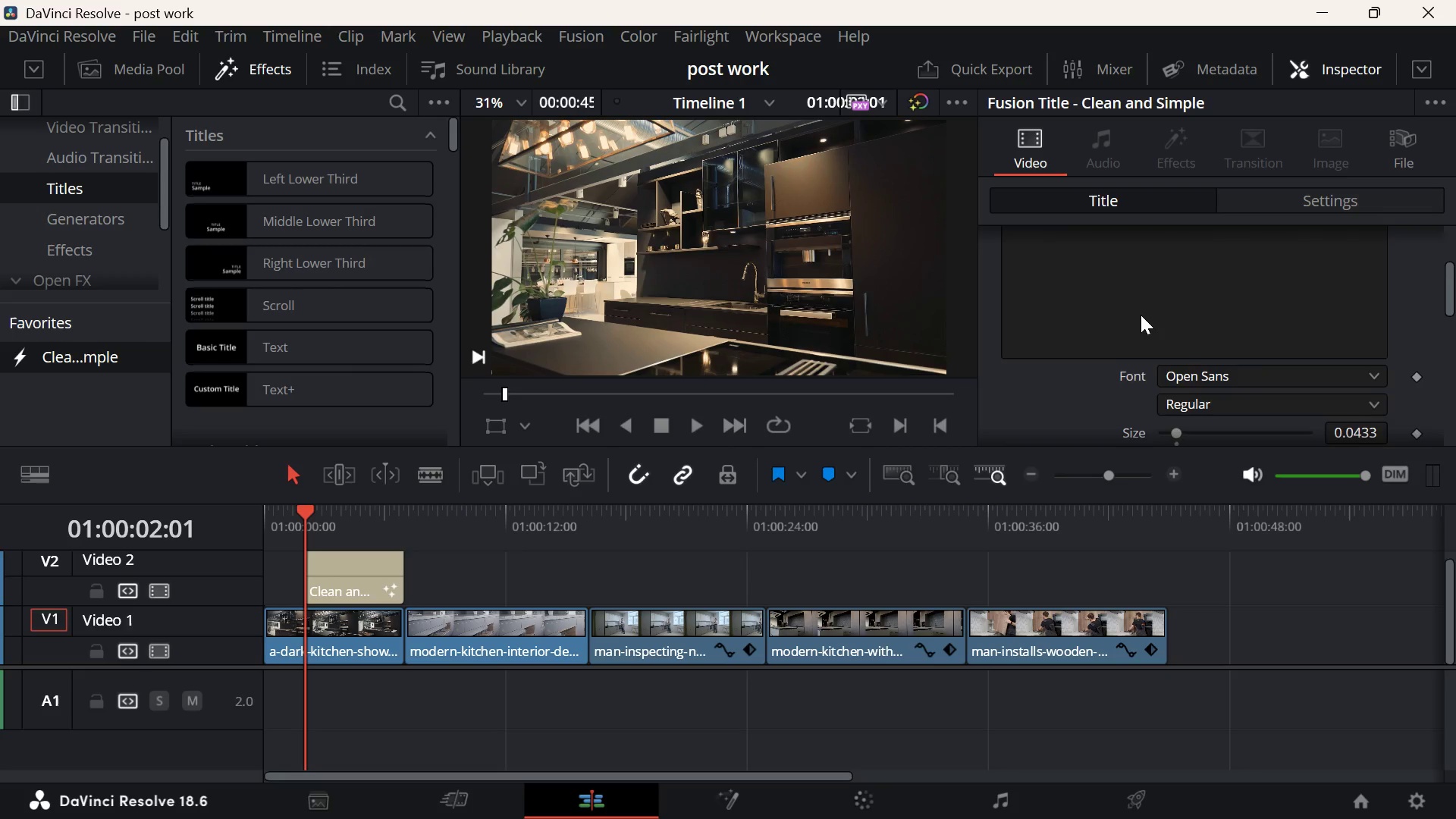 
scroll: coordinate [1140, 327], scroll_direction: down, amount: 7.0
 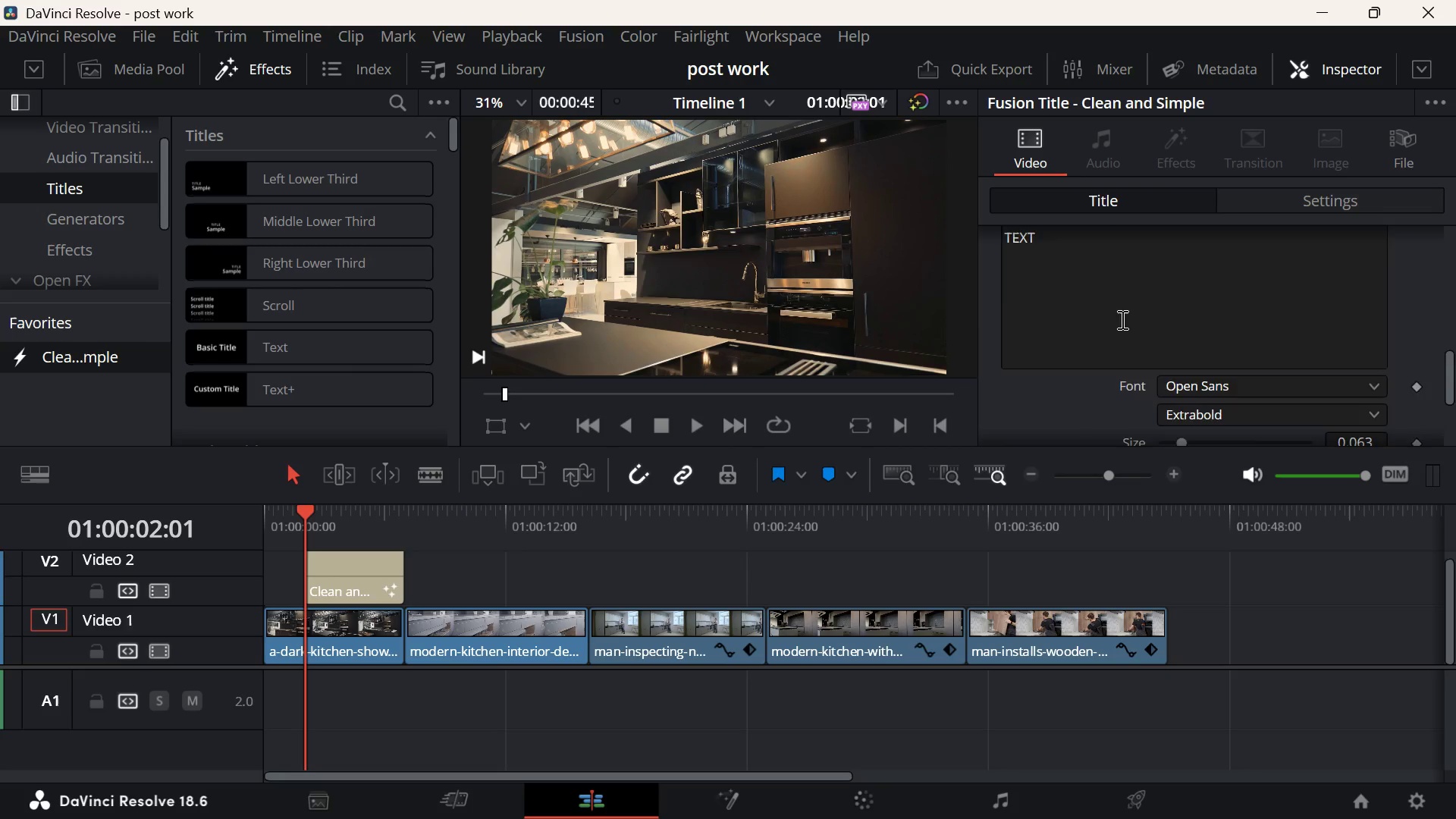 
scroll: coordinate [1121, 319], scroll_direction: up, amount: 3.0
 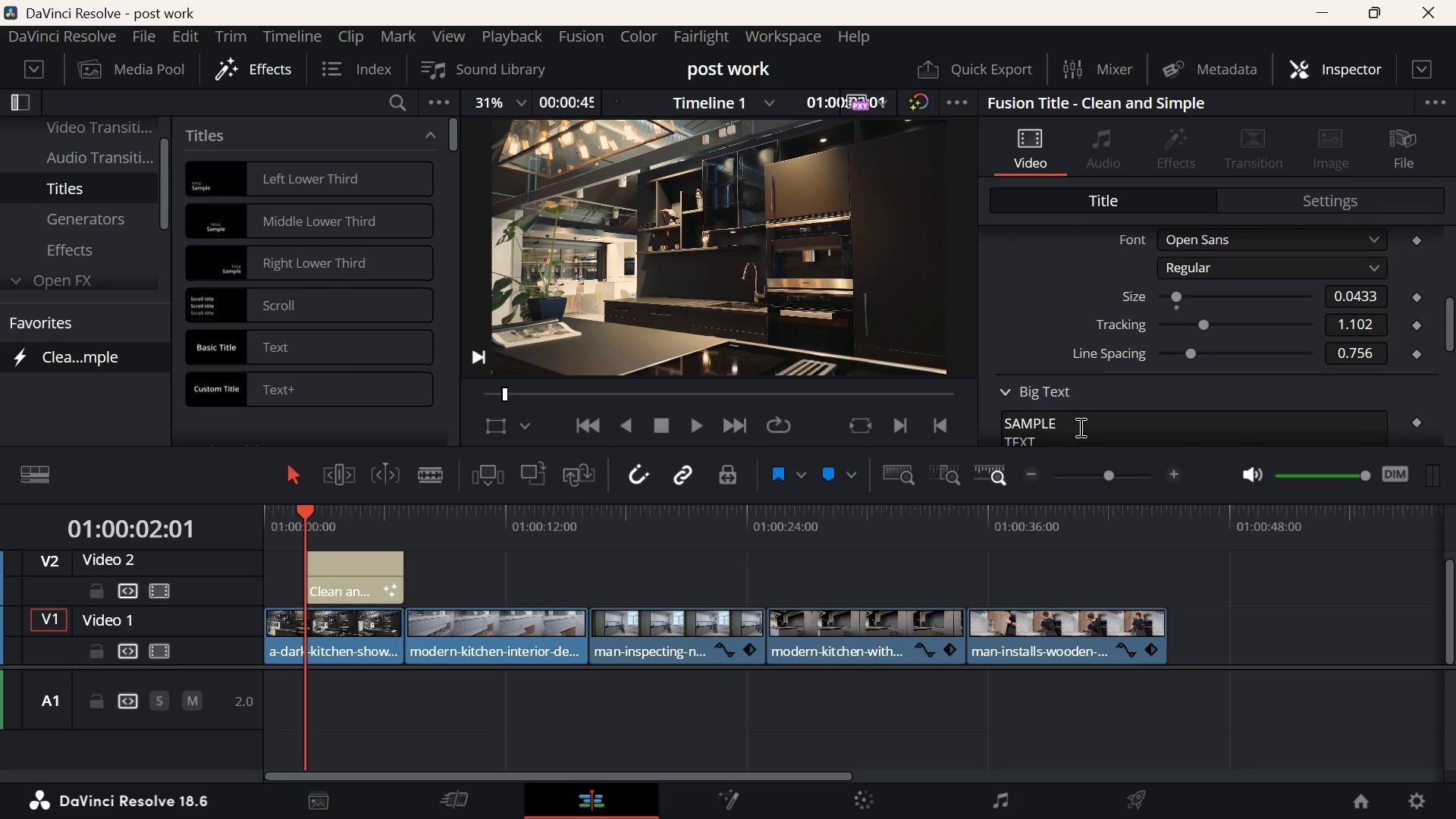 
scroll: coordinate [1080, 425], scroll_direction: down, amount: 1.0
 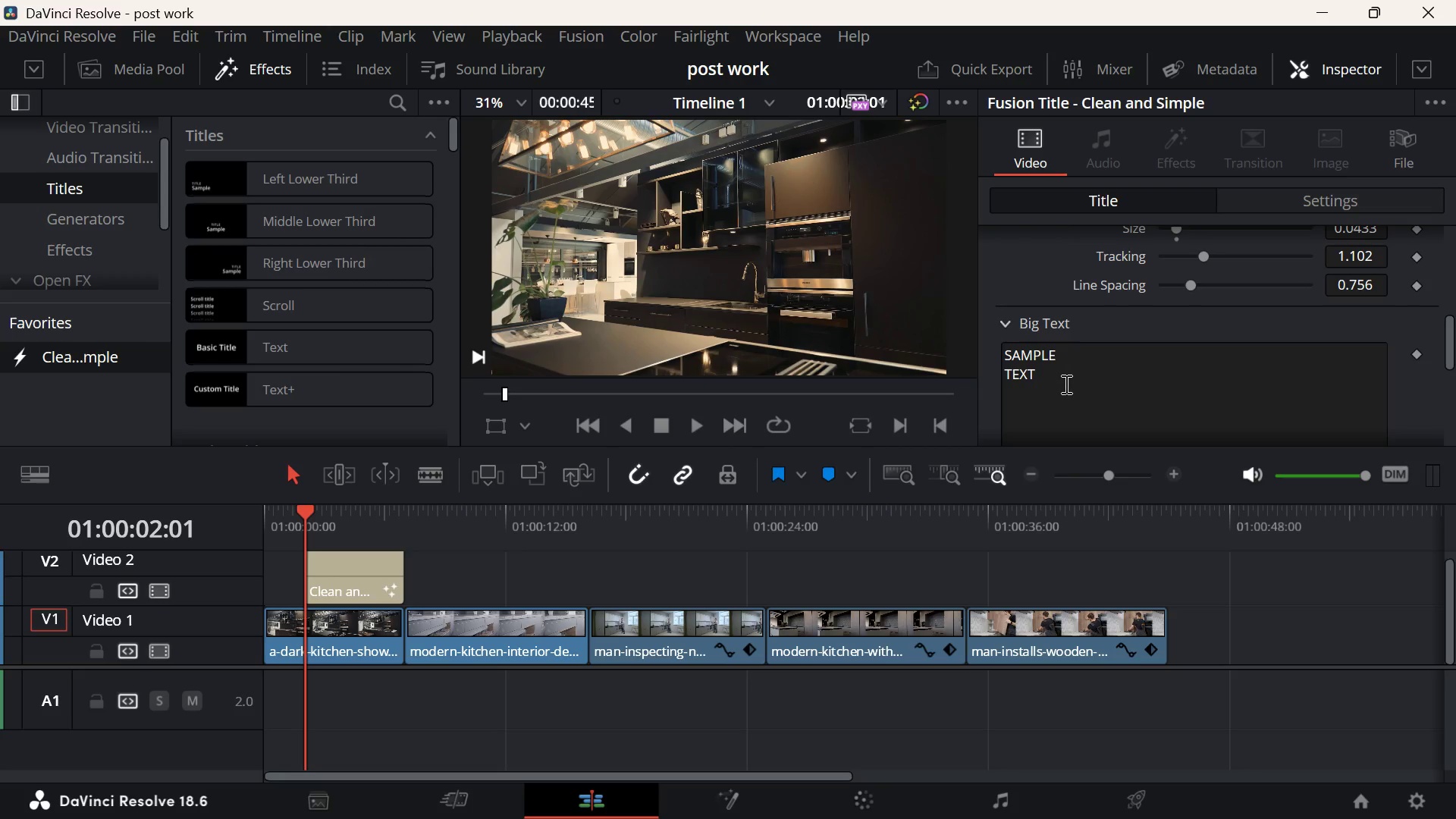 
left_click_drag(start_coordinate=[1065, 384], to_coordinate=[986, 328])
 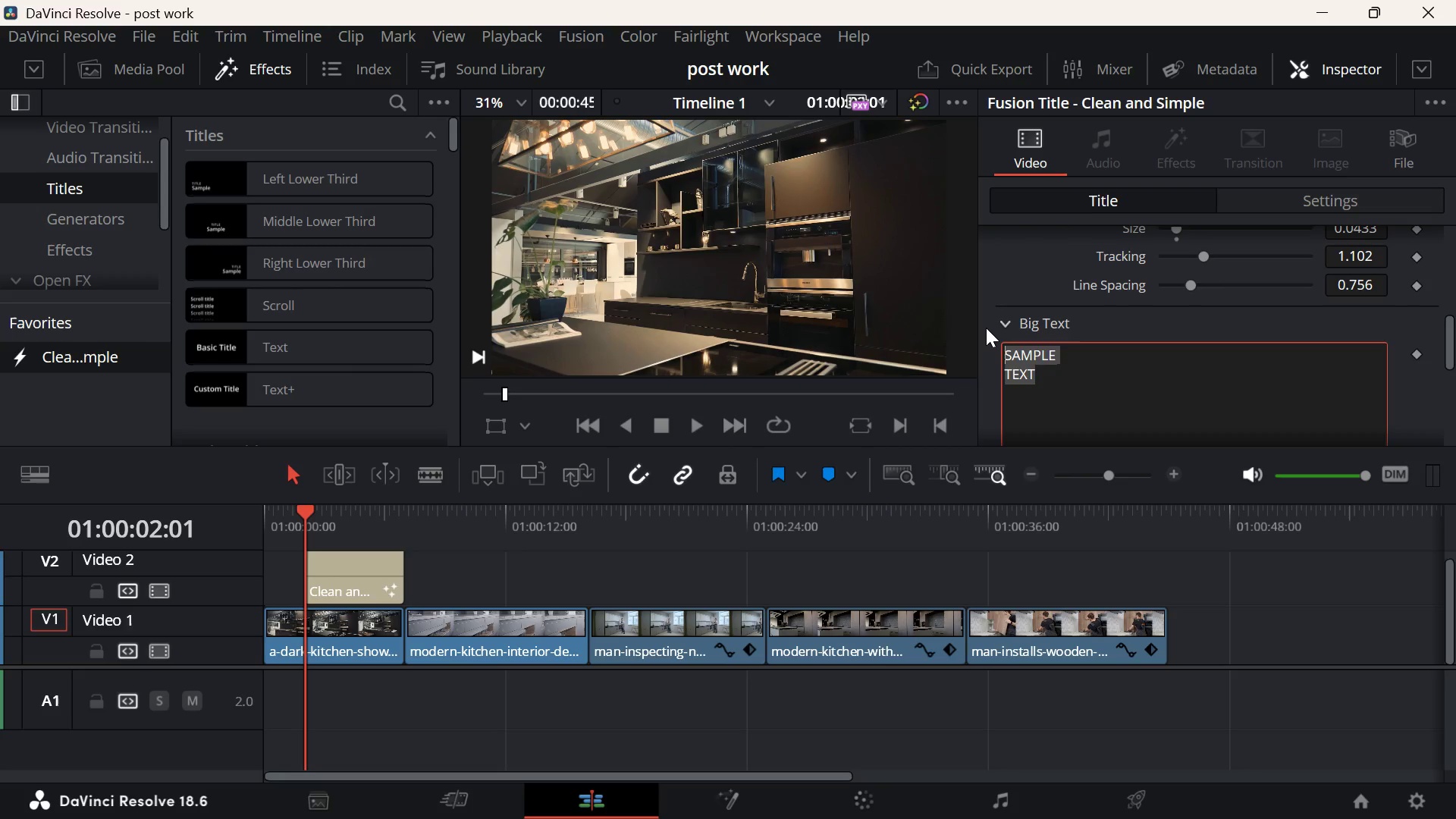 
type(soft)
key(Backspace)
key(Backspace)
key(Backspace)
key(Backspace)
type(Soft Close Cabi)
 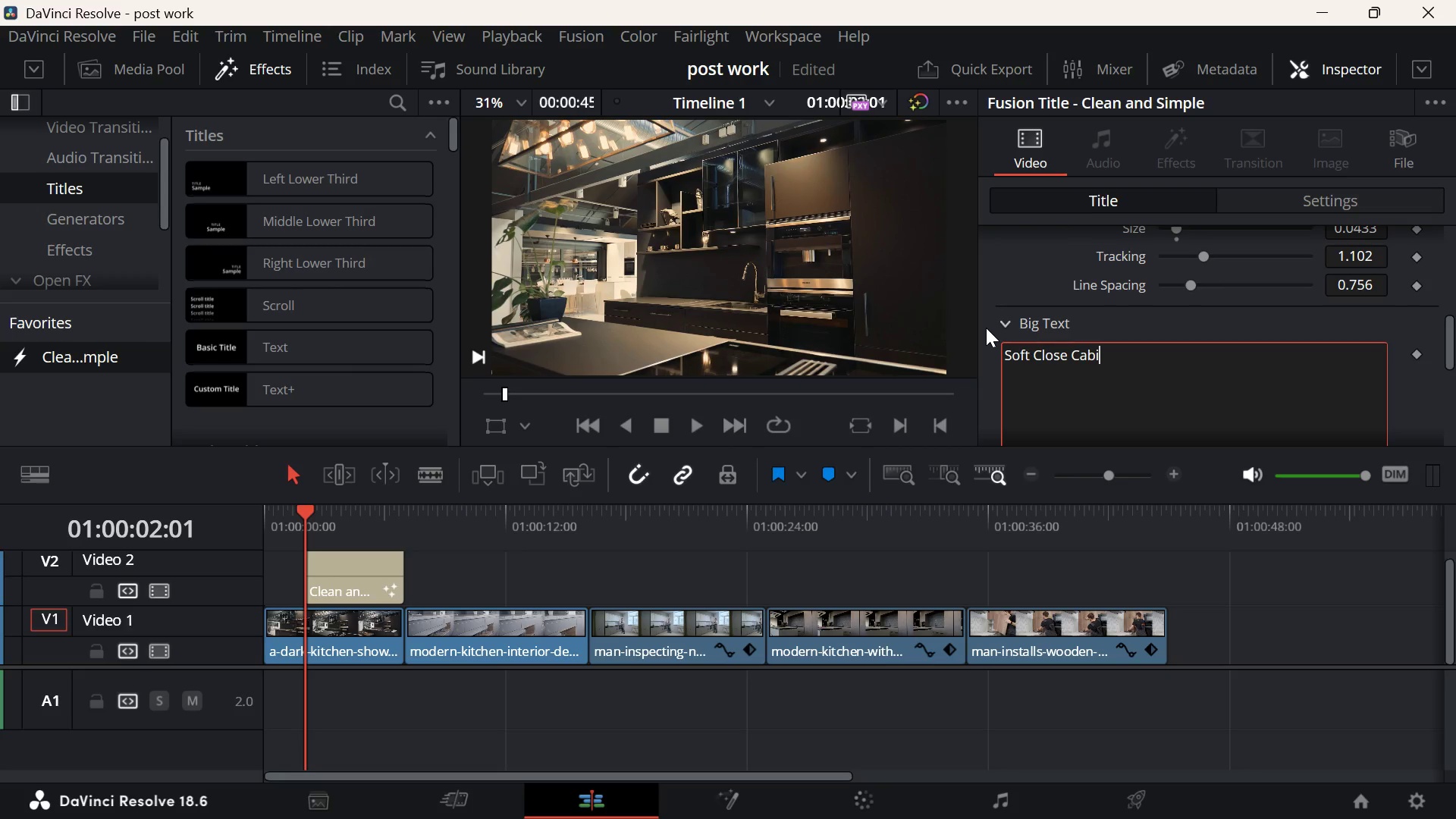 
type(netry)
 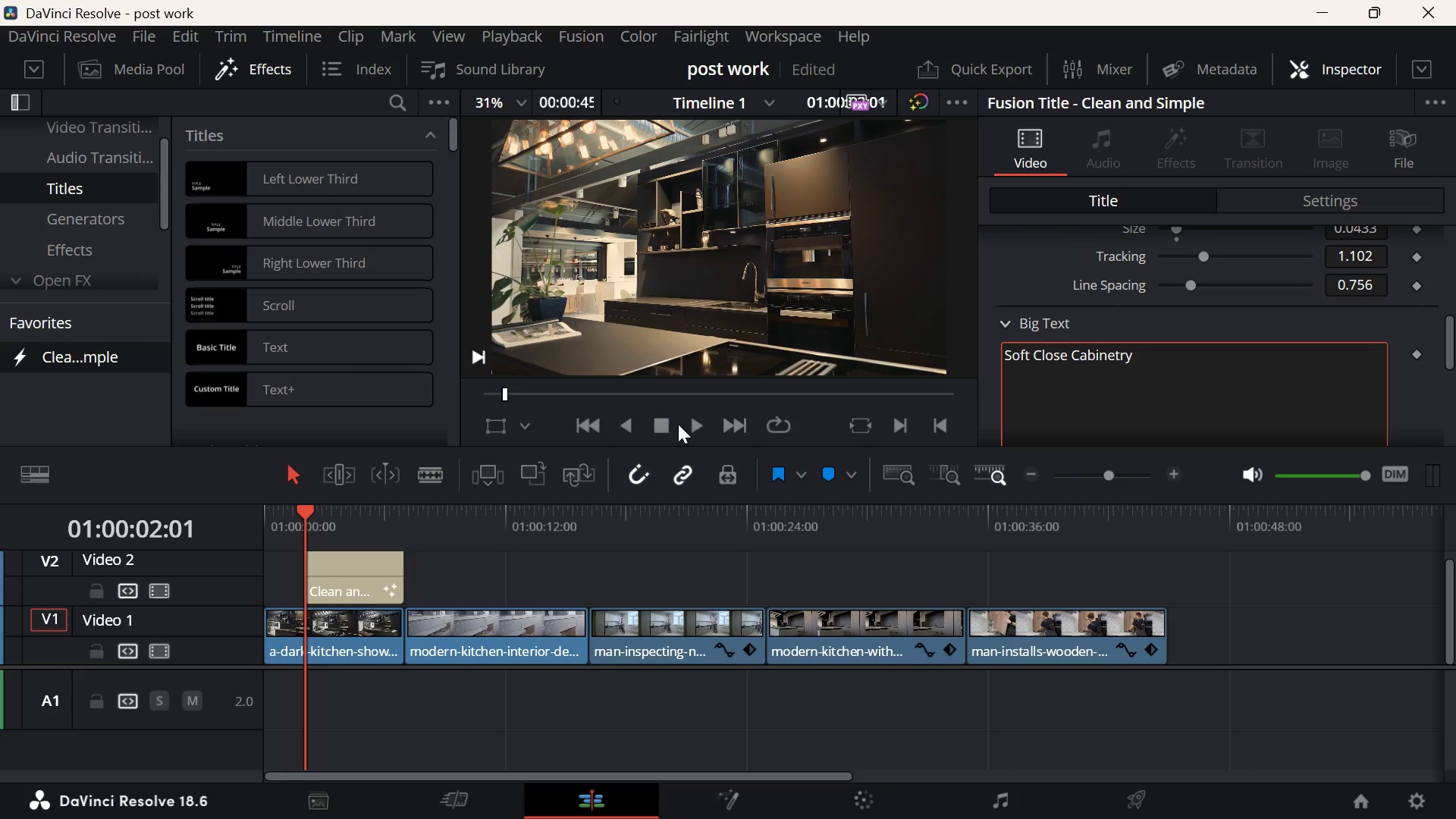 
left_click([287, 576])
 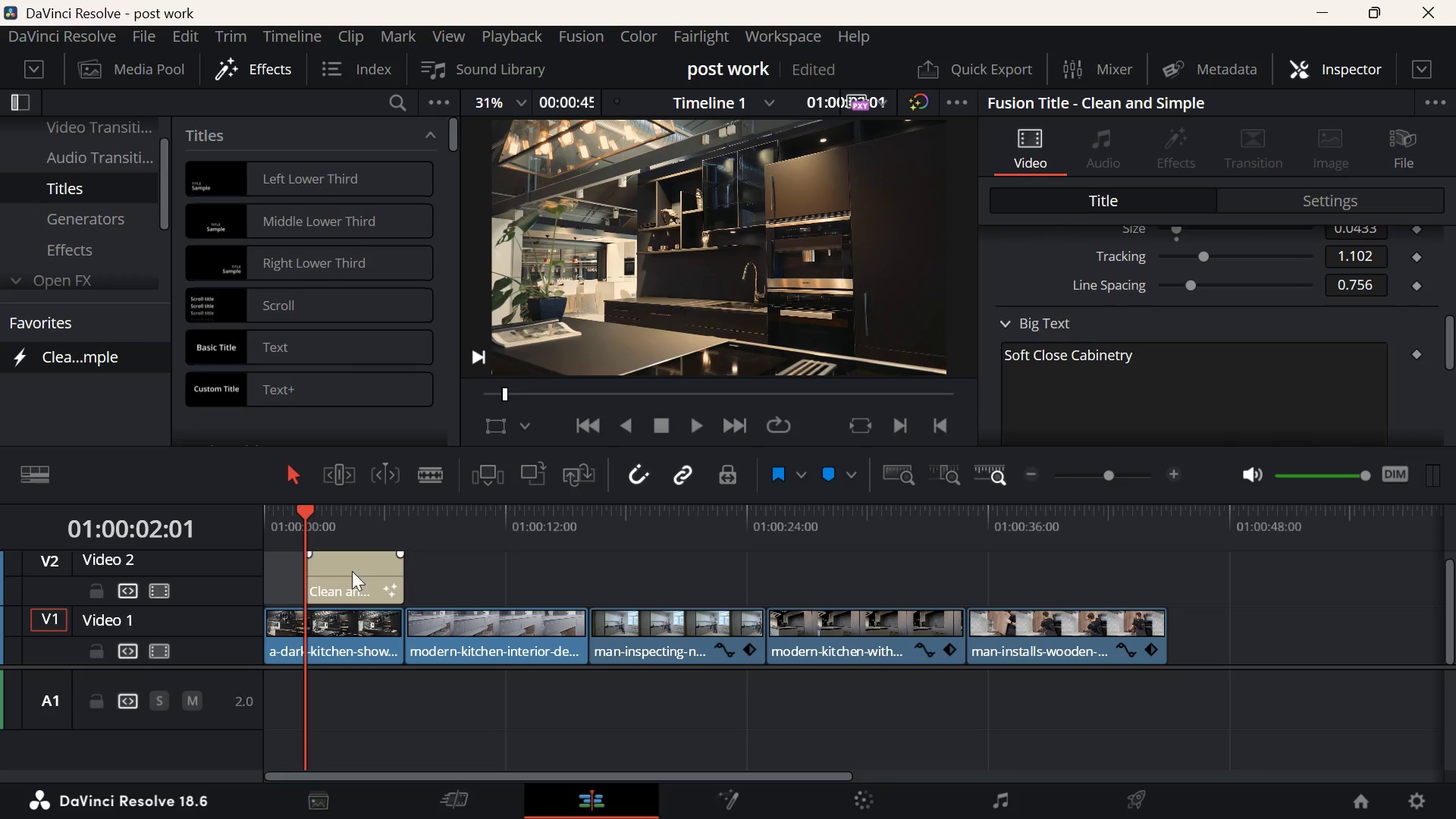 
left_click([347, 564])
 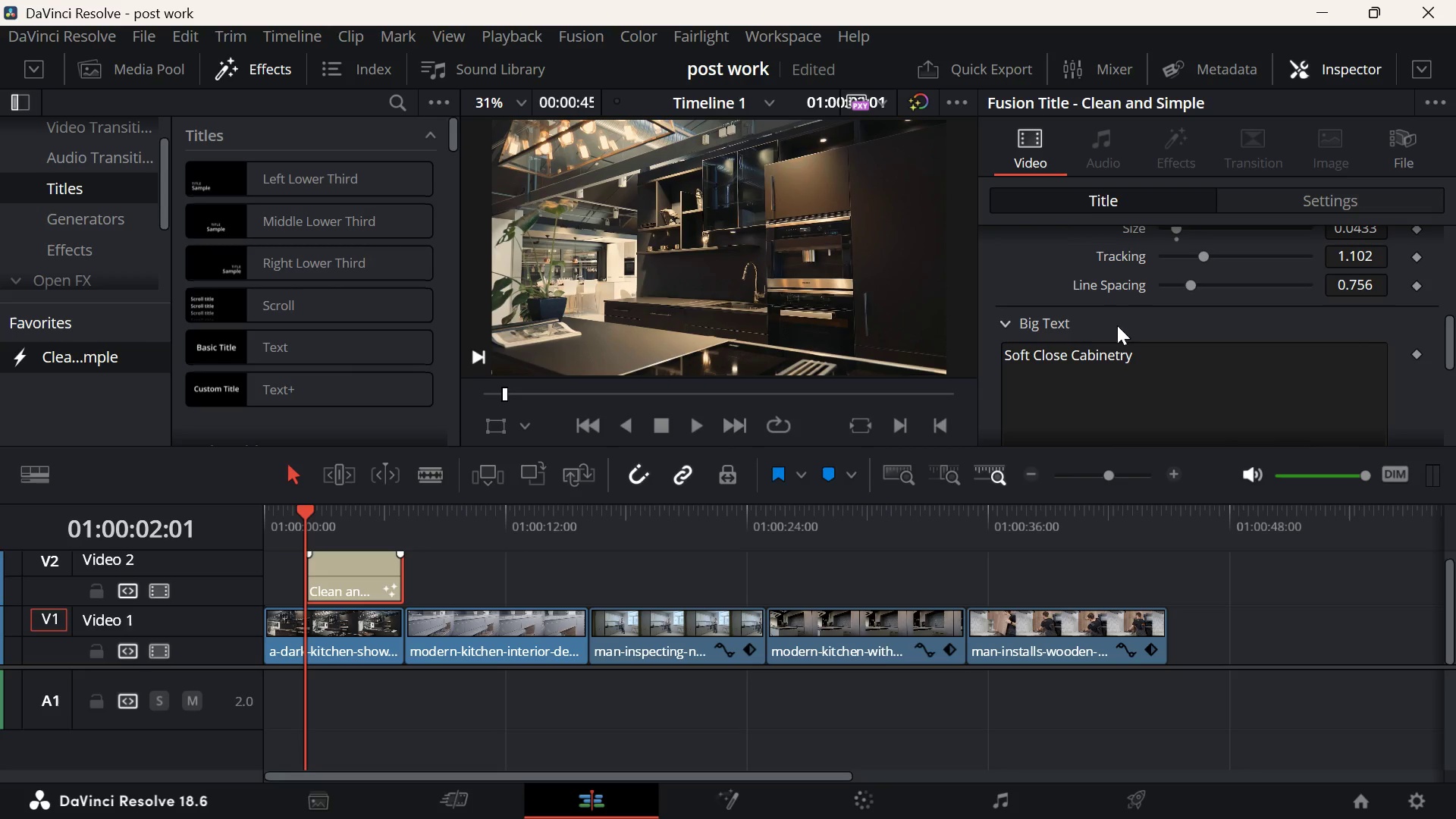 
scroll: coordinate [1040, 287], scroll_direction: down, amount: 5.0
 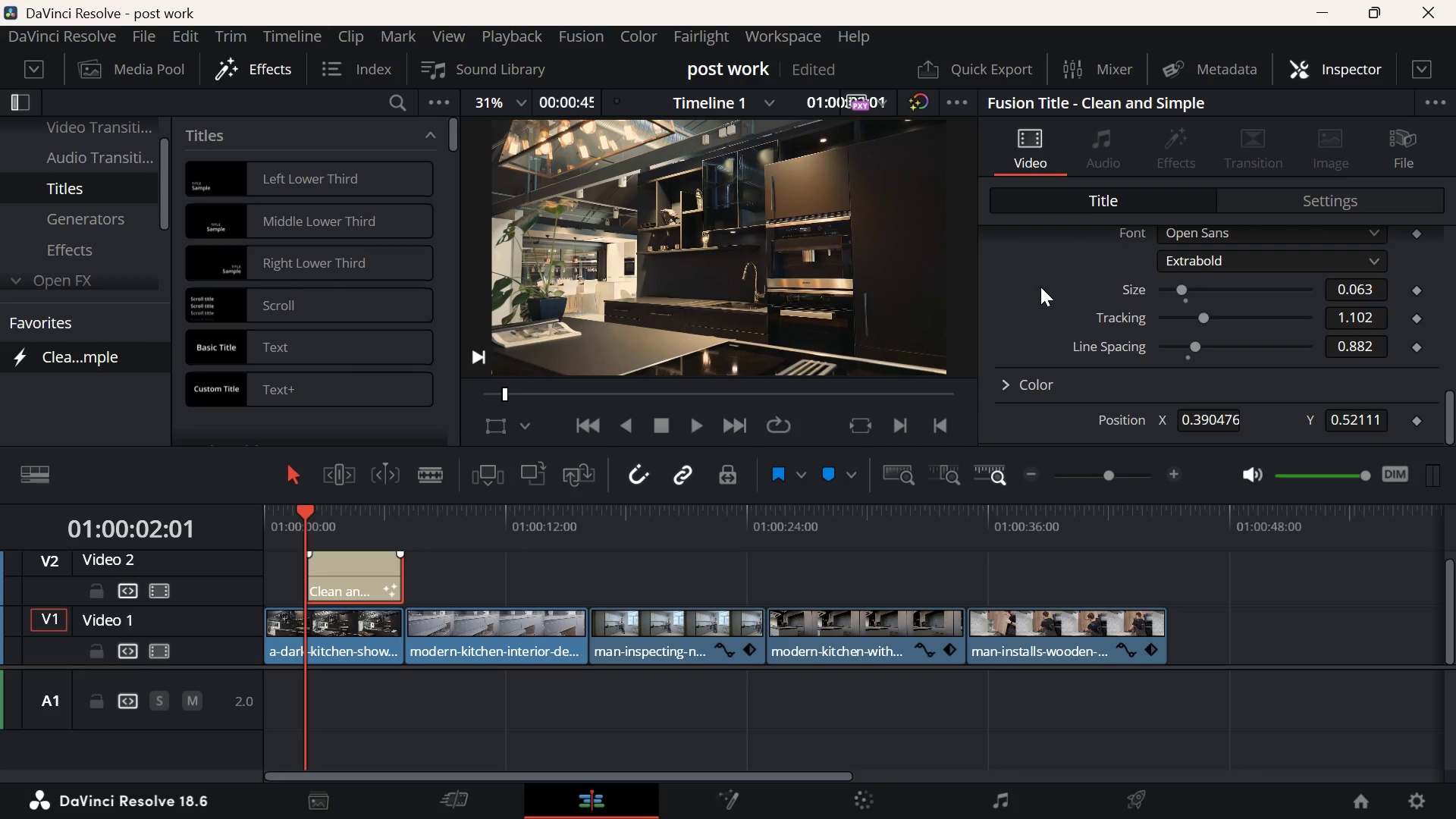 
scroll: coordinate [1040, 287], scroll_direction: up, amount: 4.0
 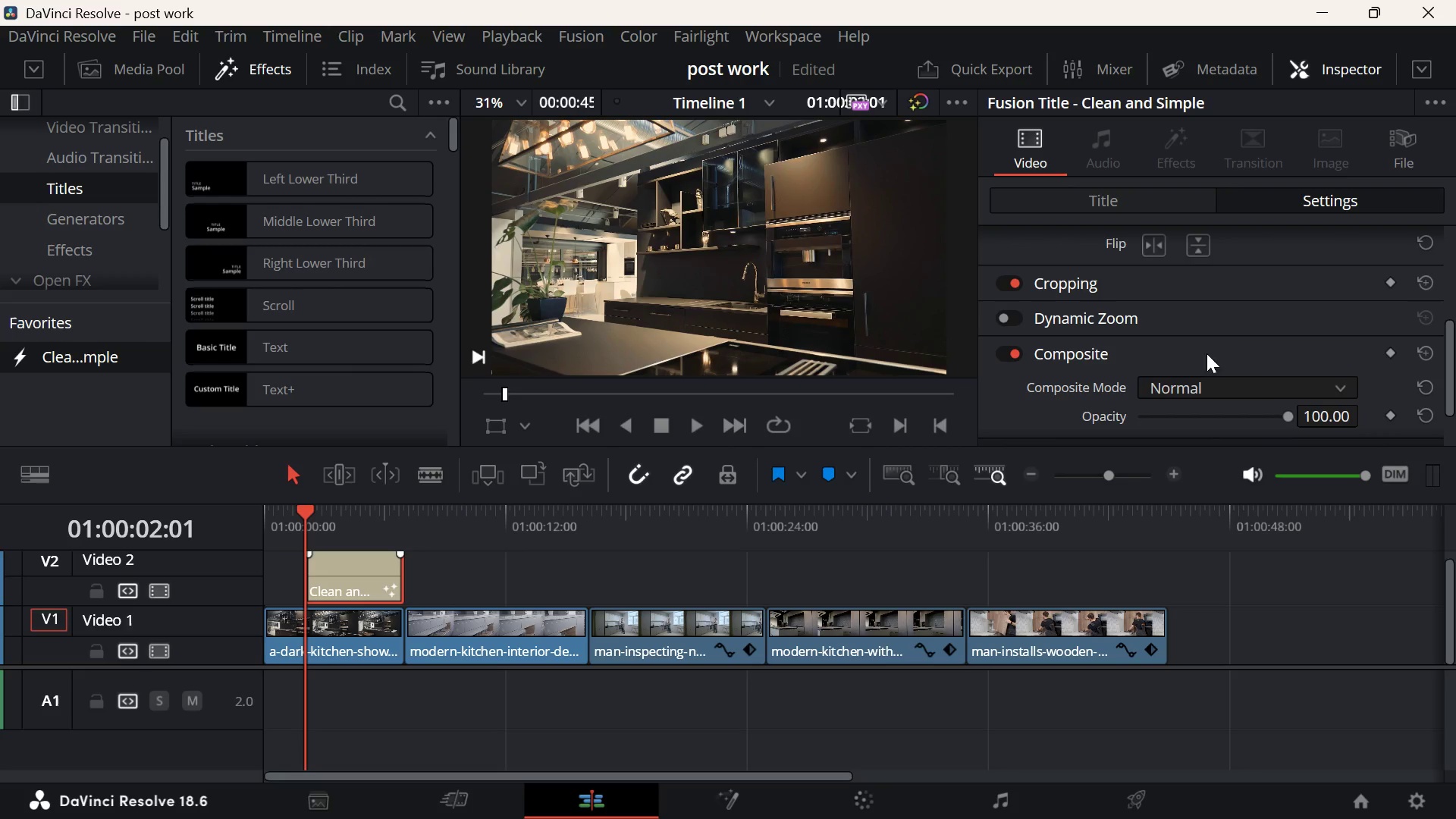 
scroll: coordinate [1242, 306], scroll_direction: down, amount: 2.0
 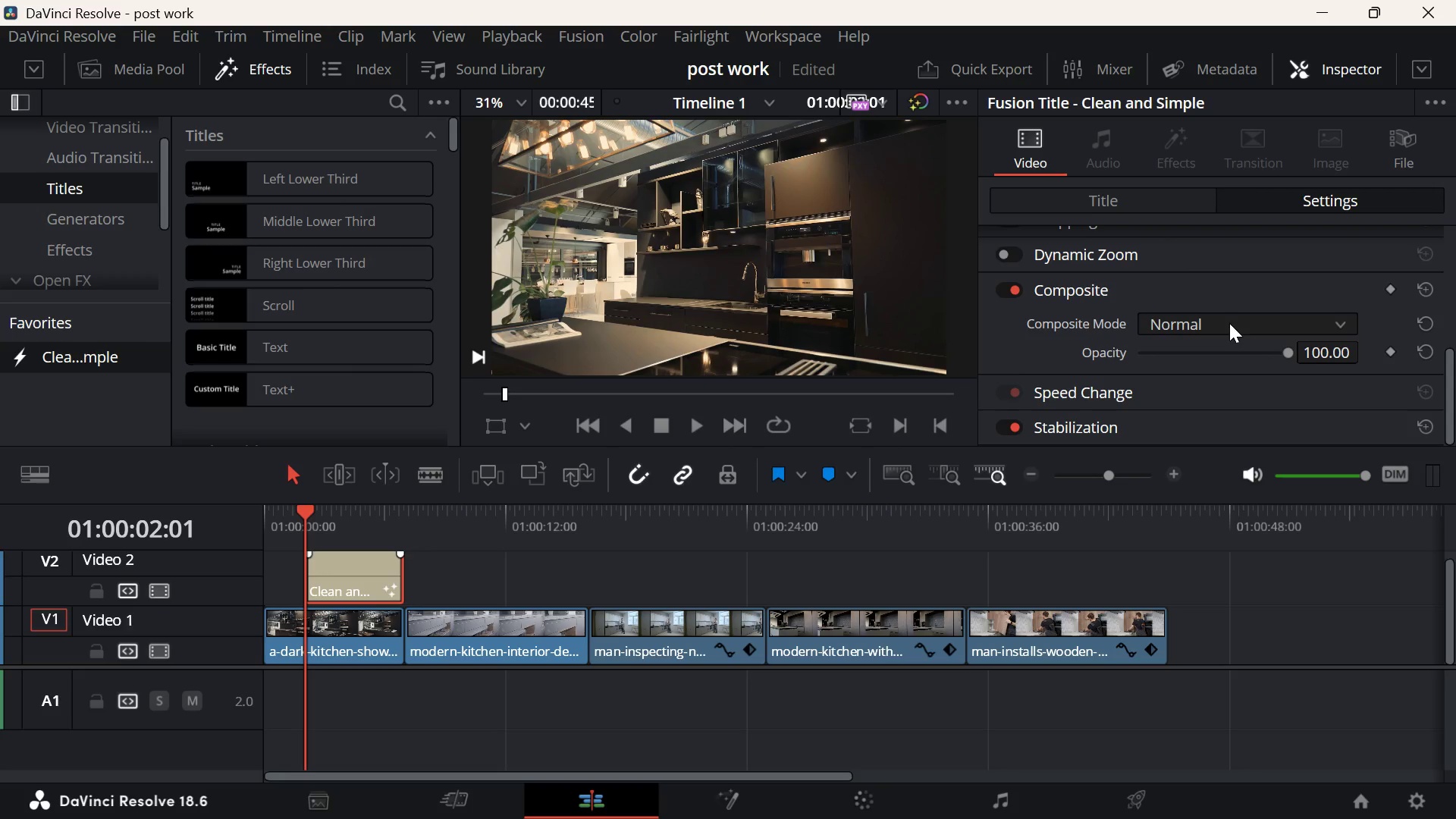 
scroll: coordinate [1210, 375], scroll_direction: none, amount: 0.0
 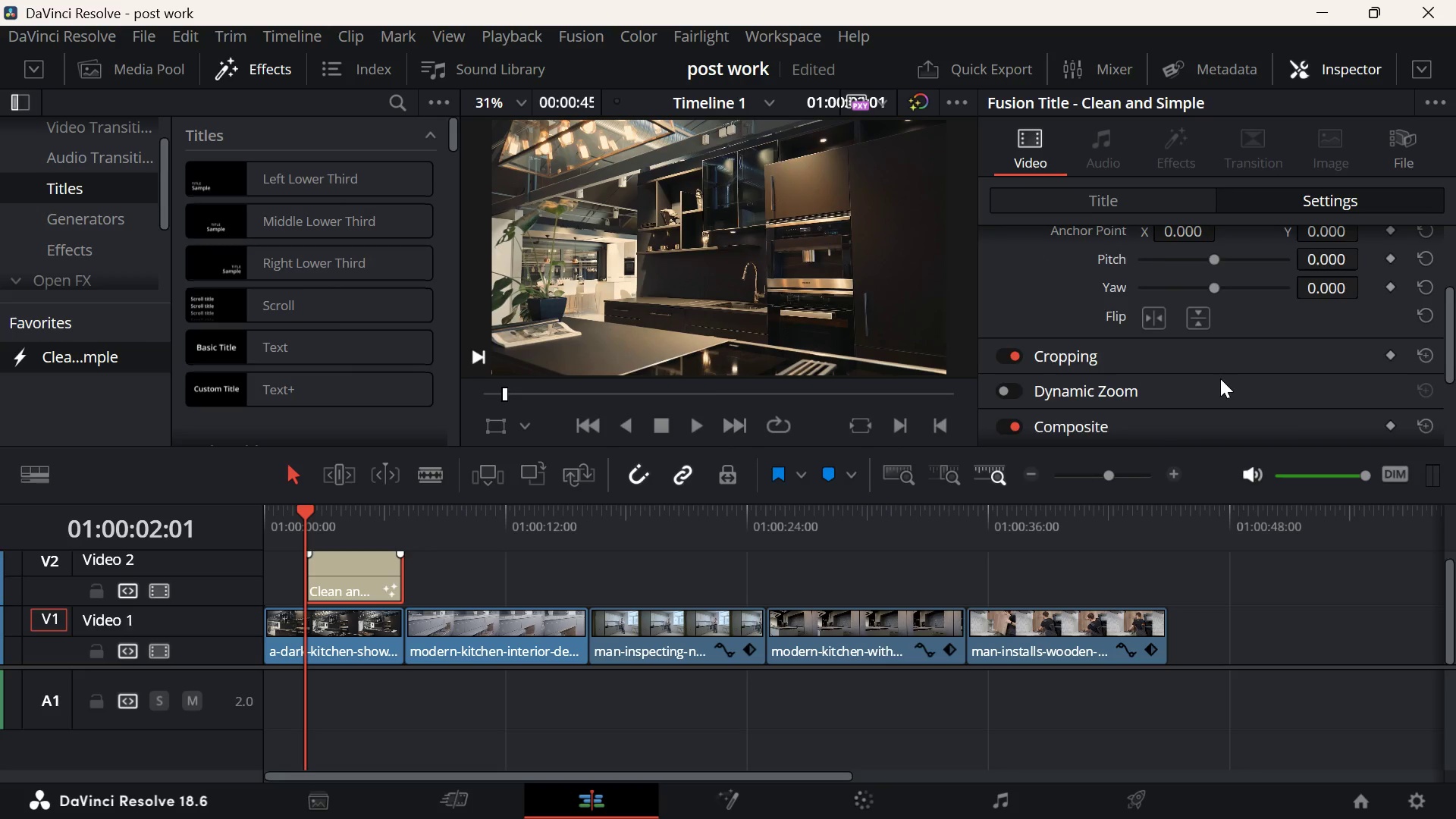 
scroll: coordinate [1220, 389], scroll_direction: up, amount: 9.0
 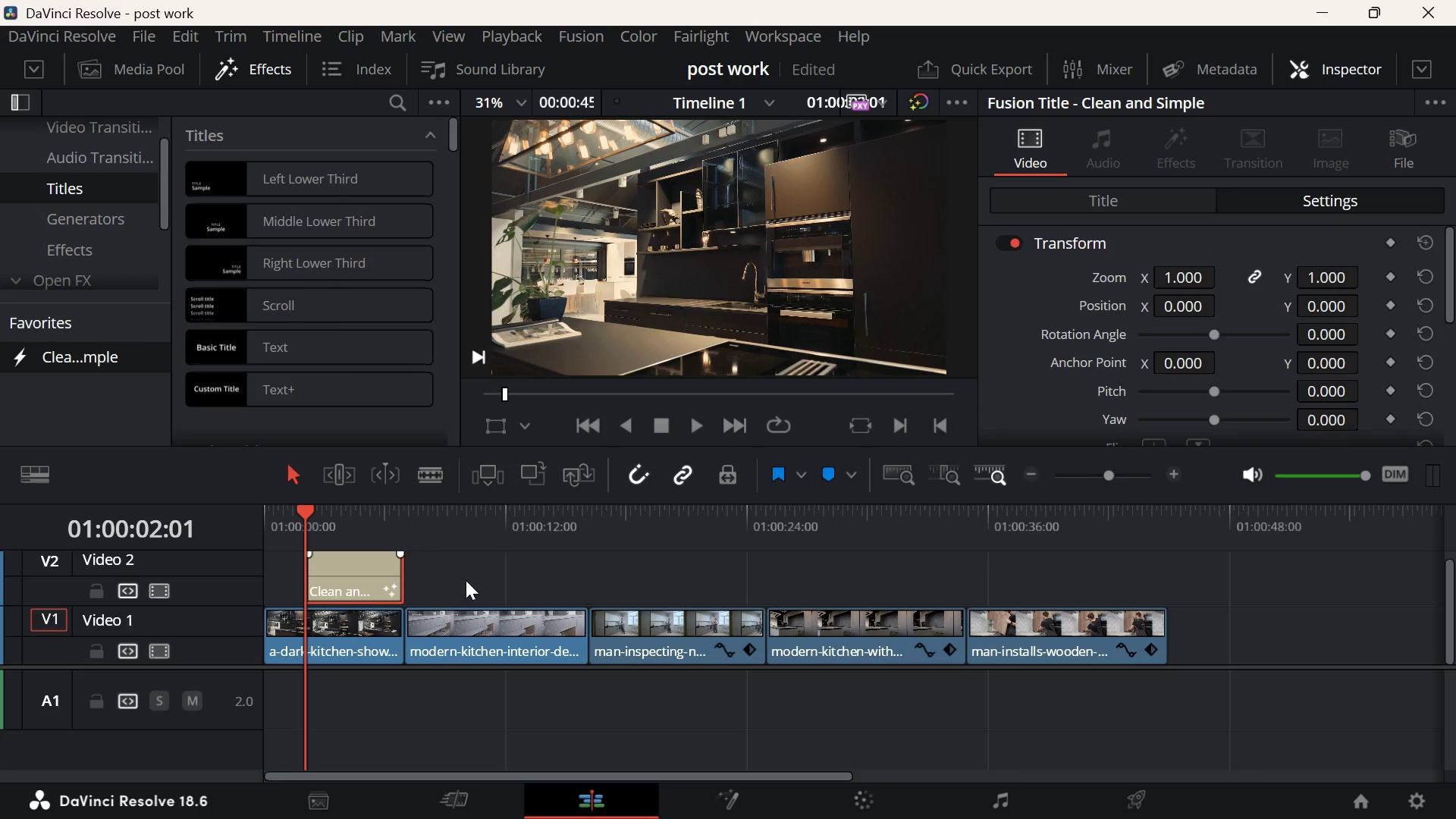 
left_click([458, 575])
 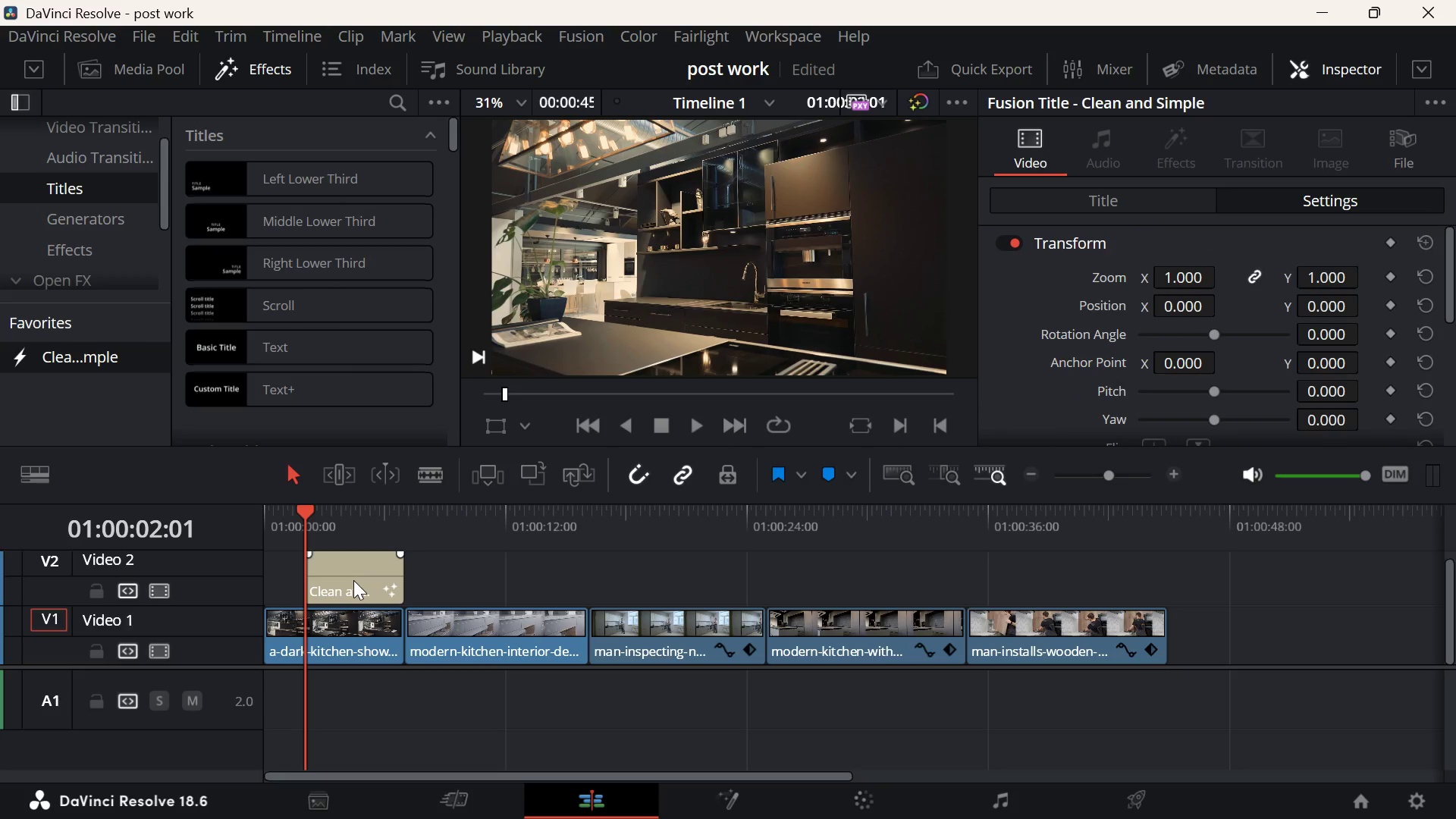 
left_click([353, 580])
 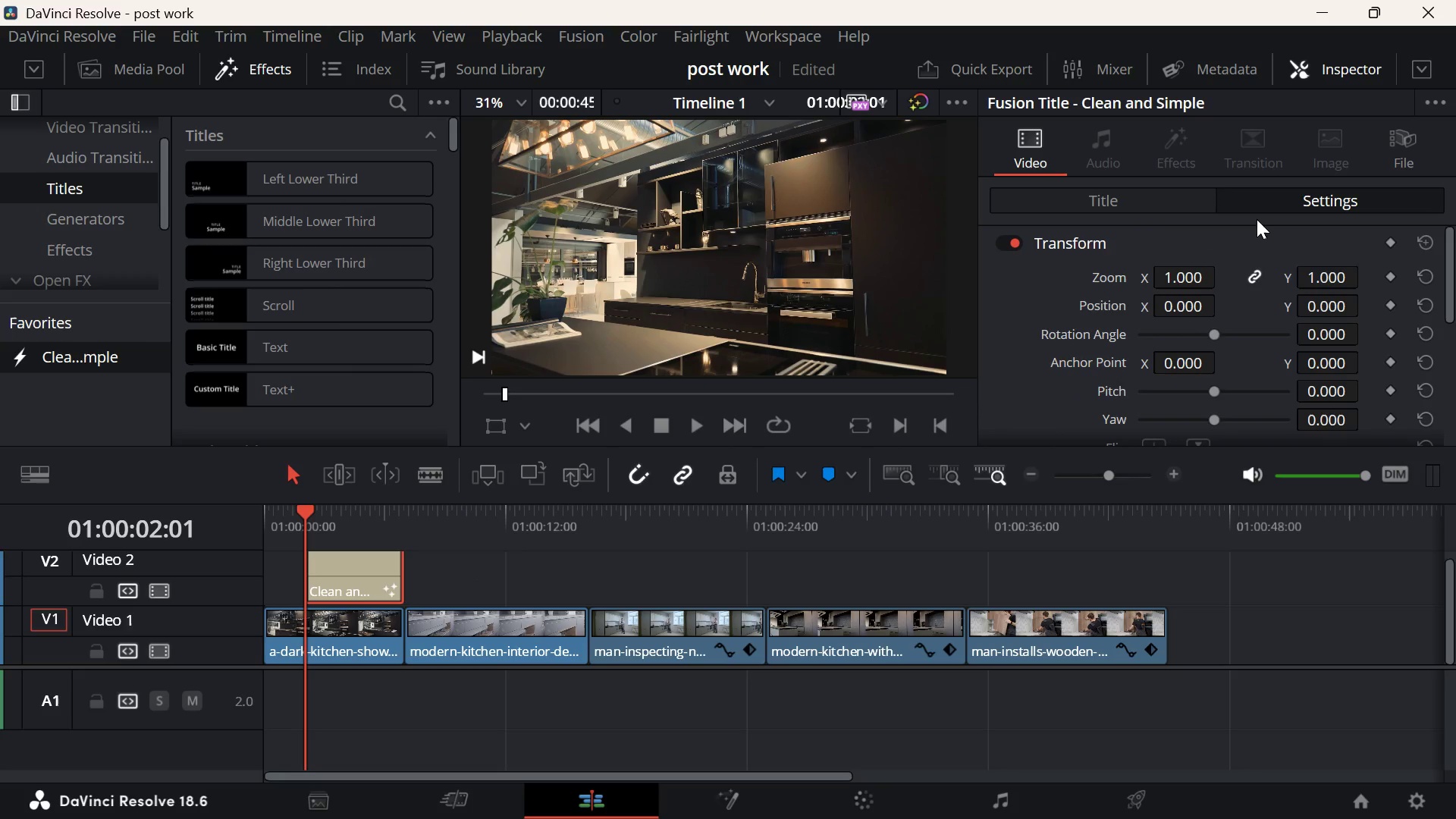 
left_click([1268, 203])
 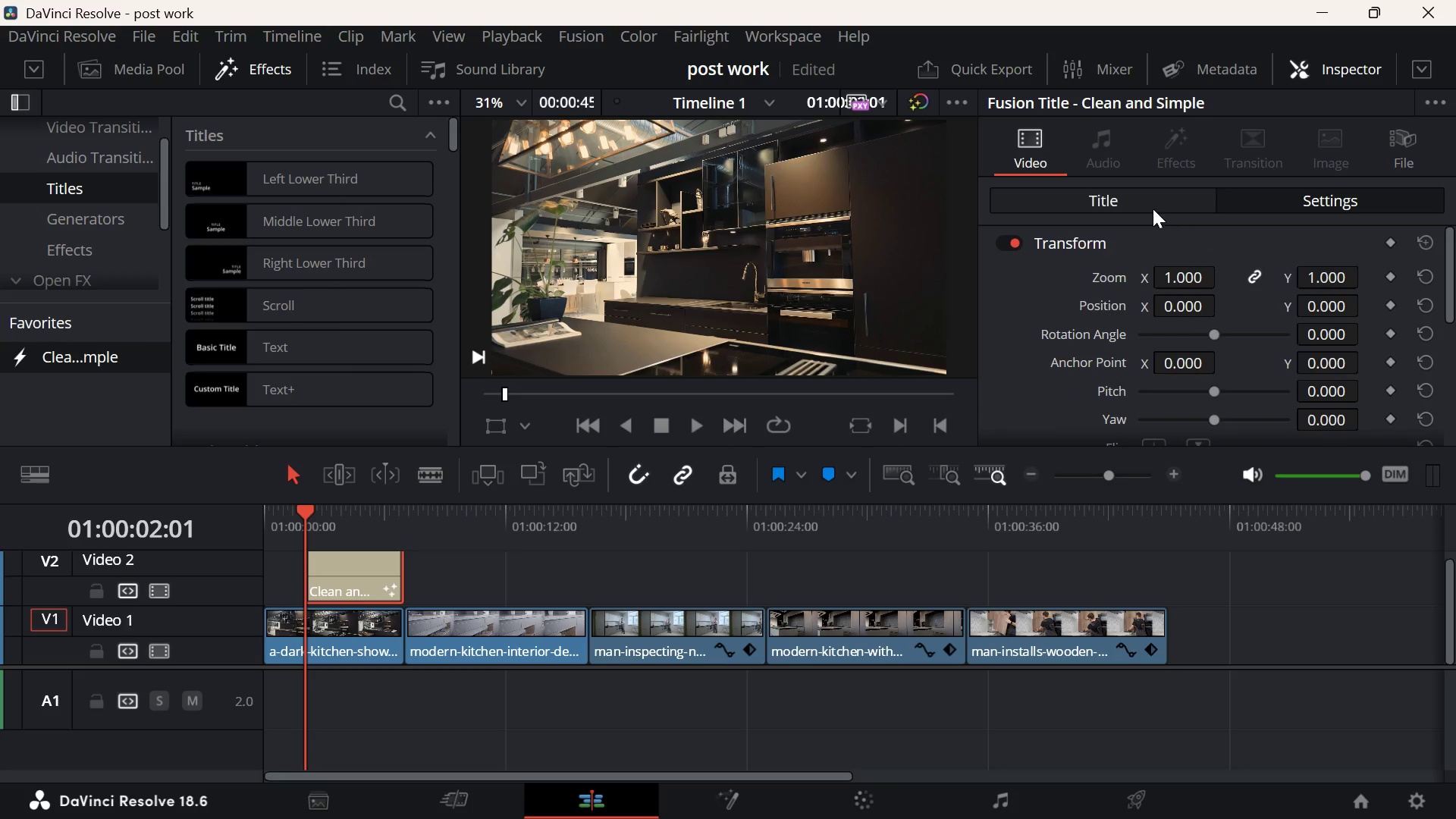 
left_click([1153, 209])
 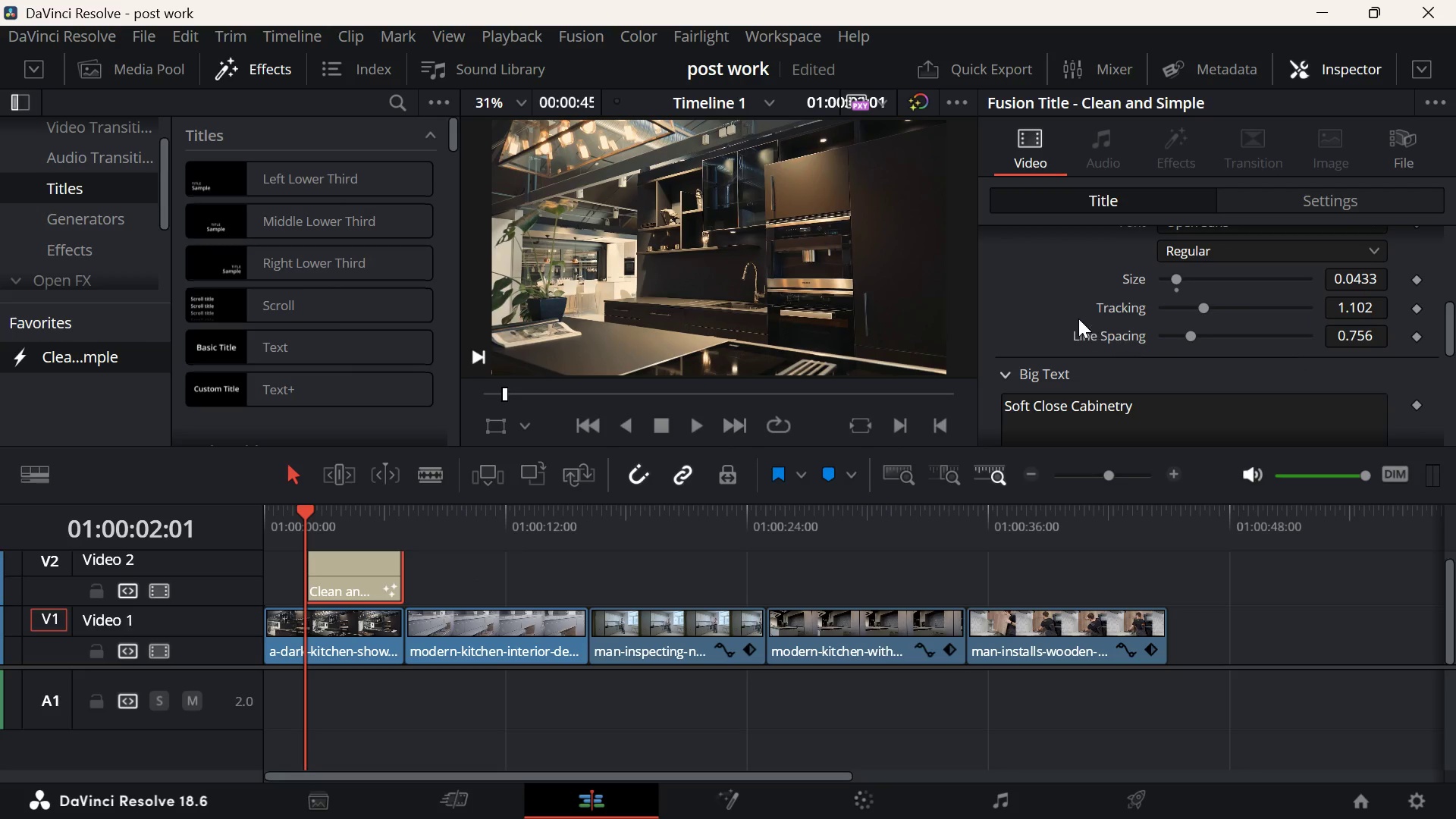 
scroll: coordinate [1068, 327], scroll_direction: down, amount: 7.0
 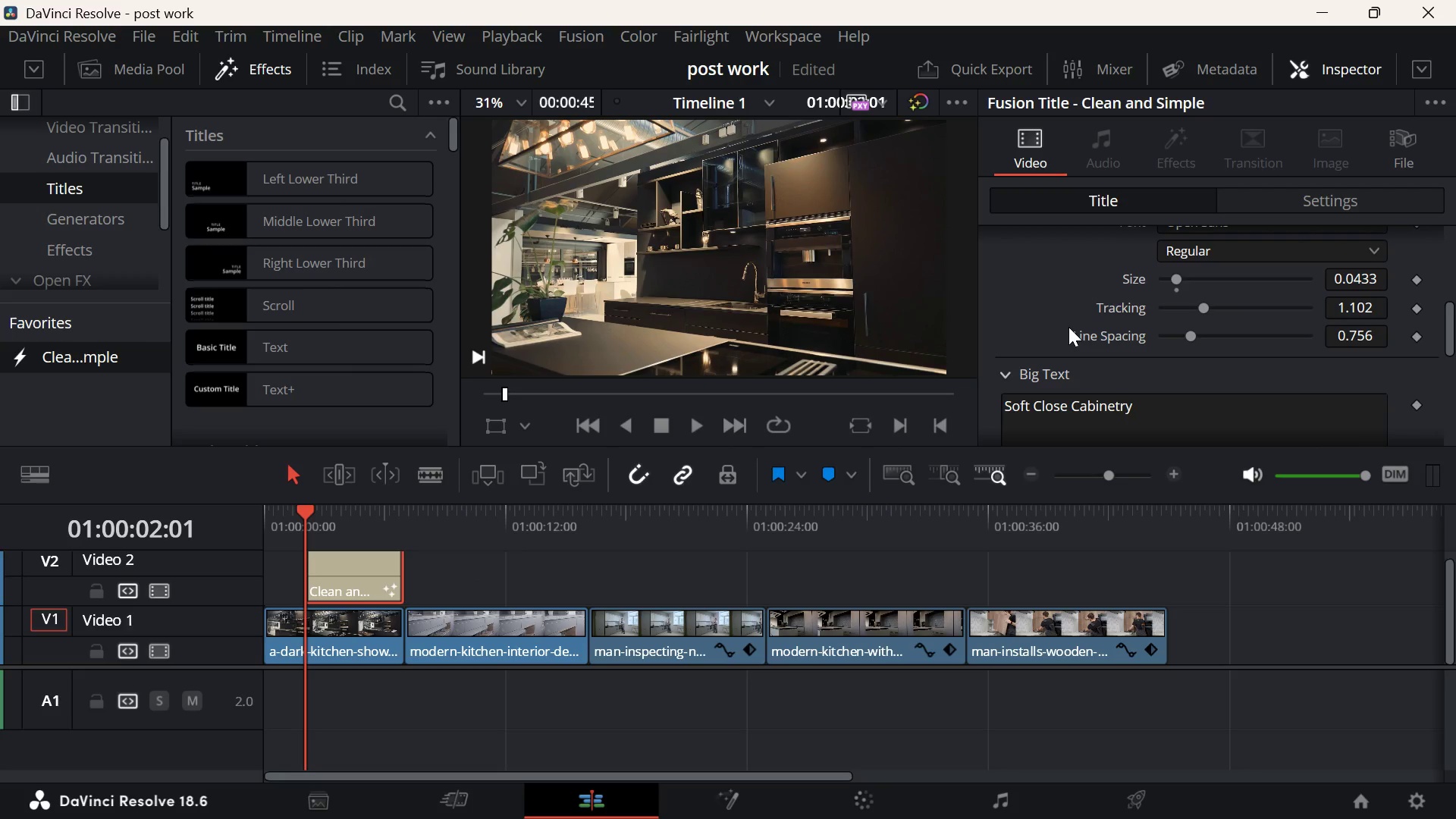 
scroll: coordinate [1068, 327], scroll_direction: up, amount: 4.0
 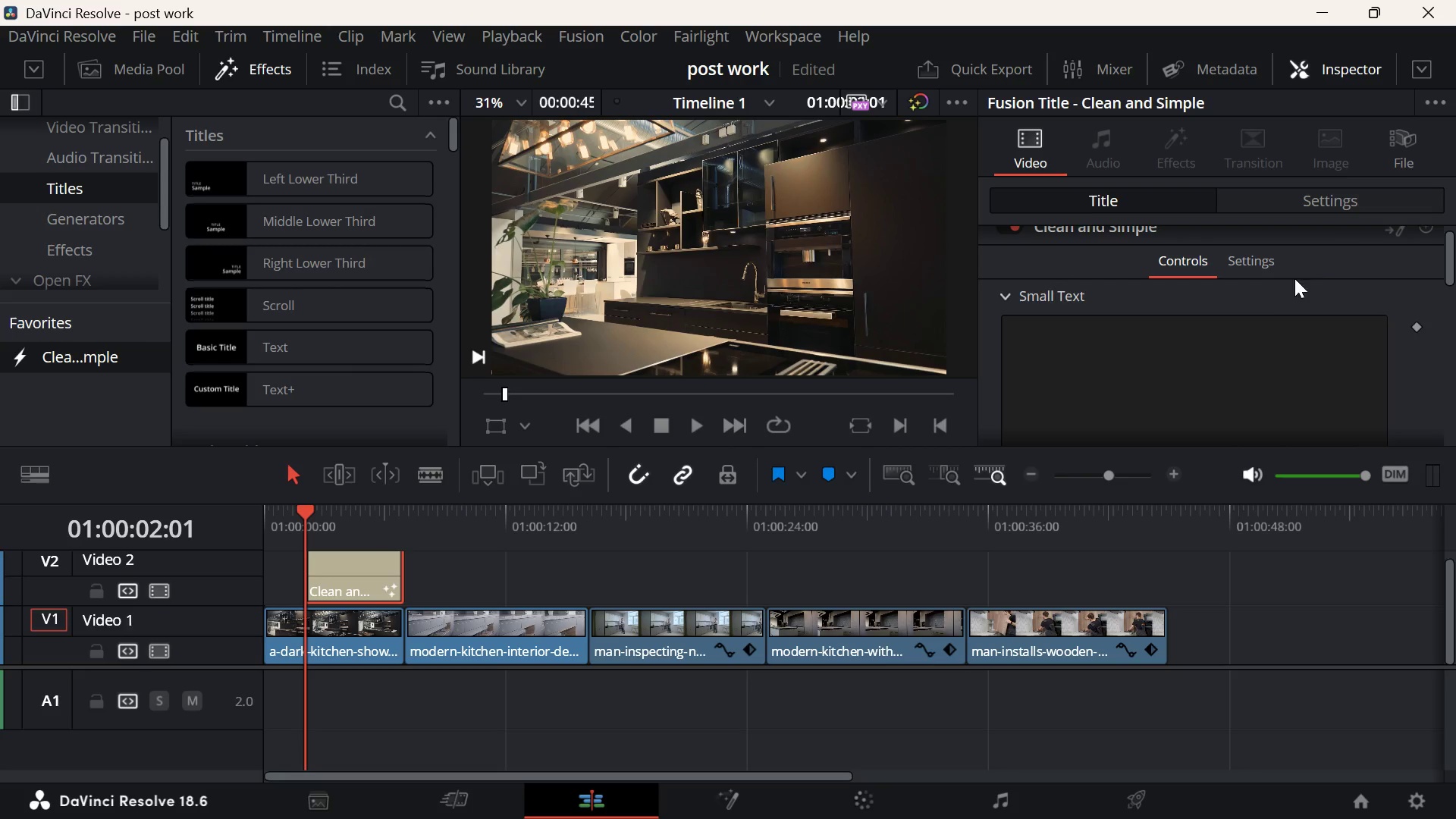 
left_click([1259, 266])
 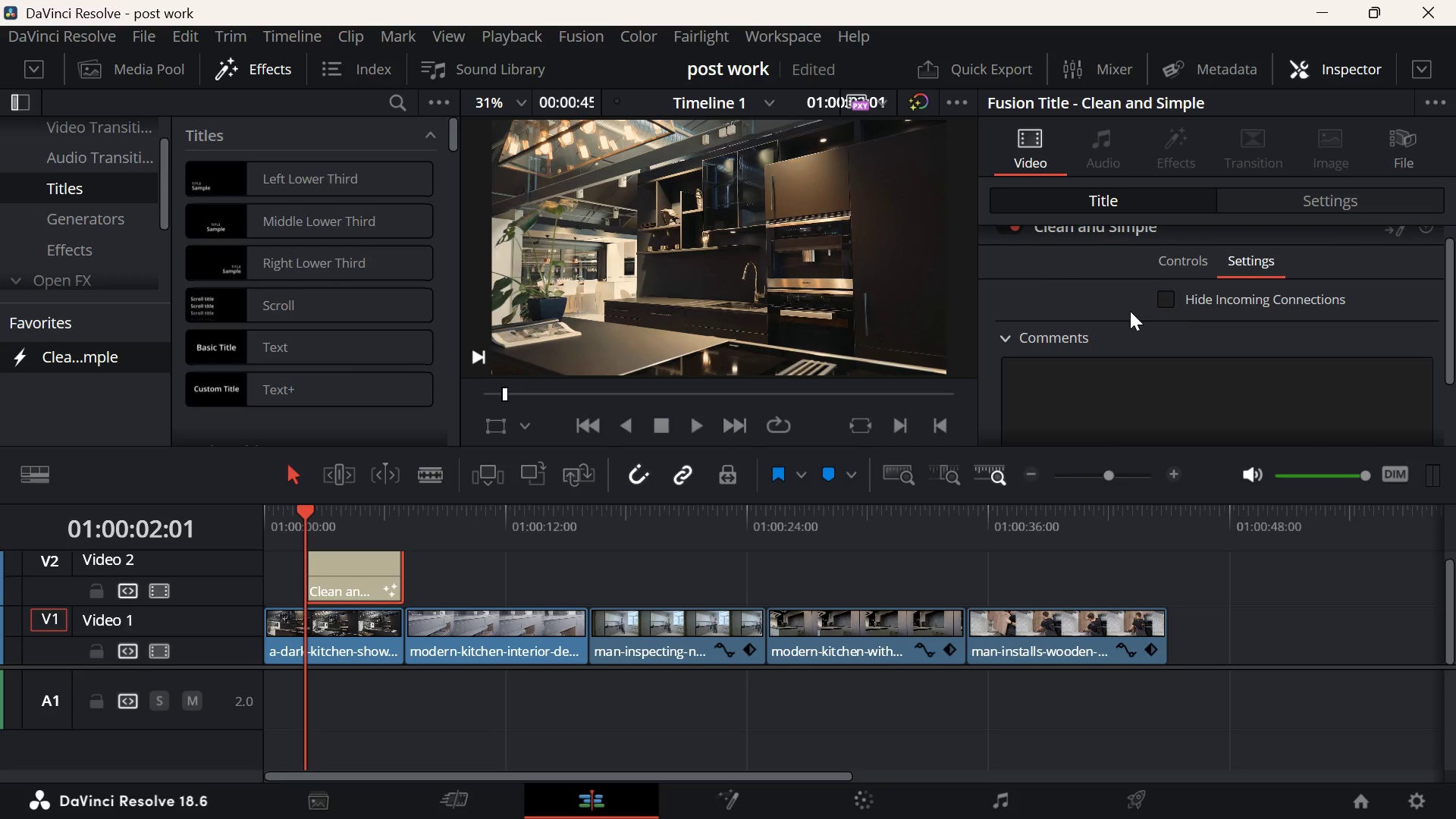 
scroll: coordinate [1128, 310], scroll_direction: down, amount: 3.0
 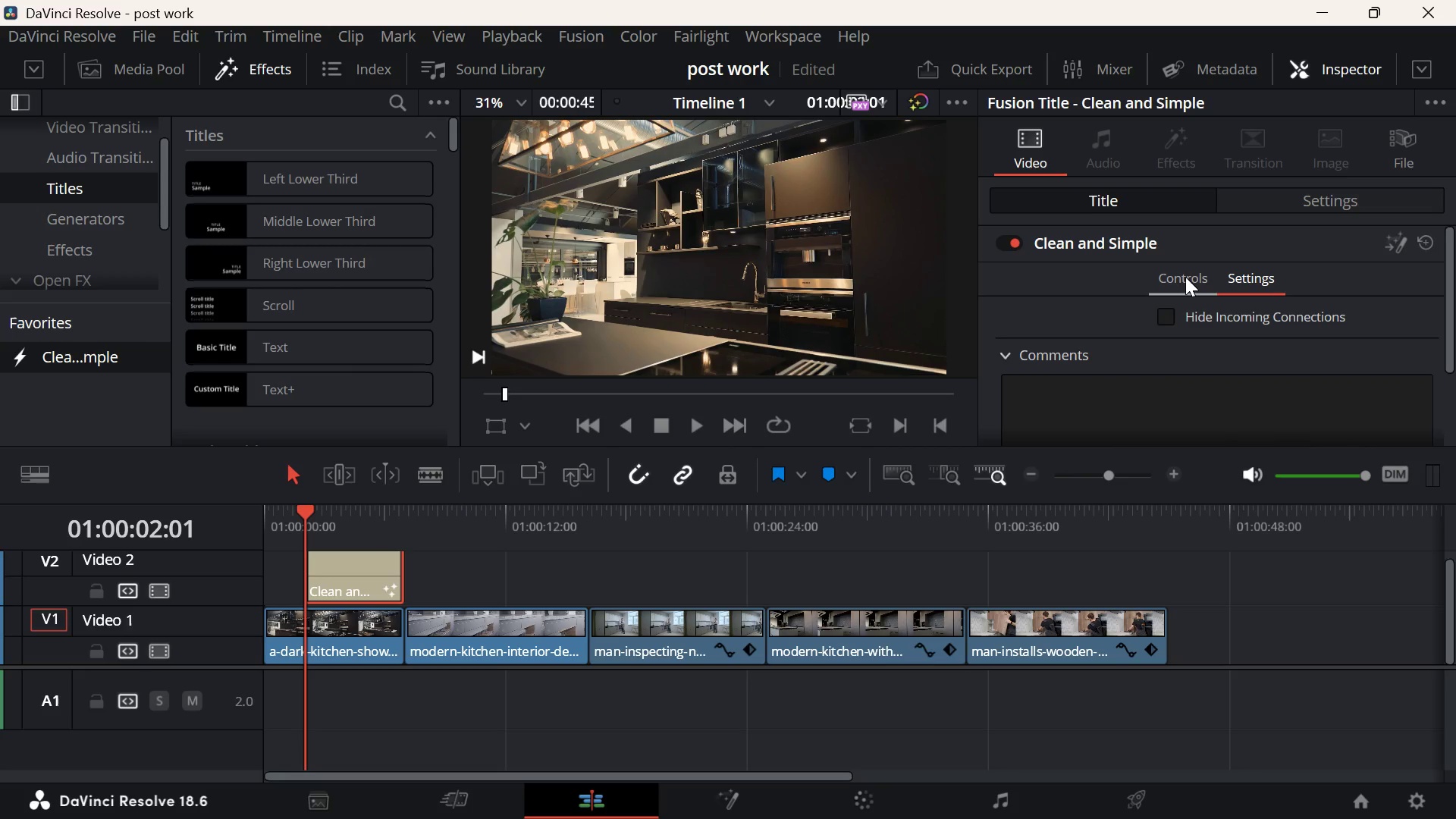 
left_click([1185, 277])
 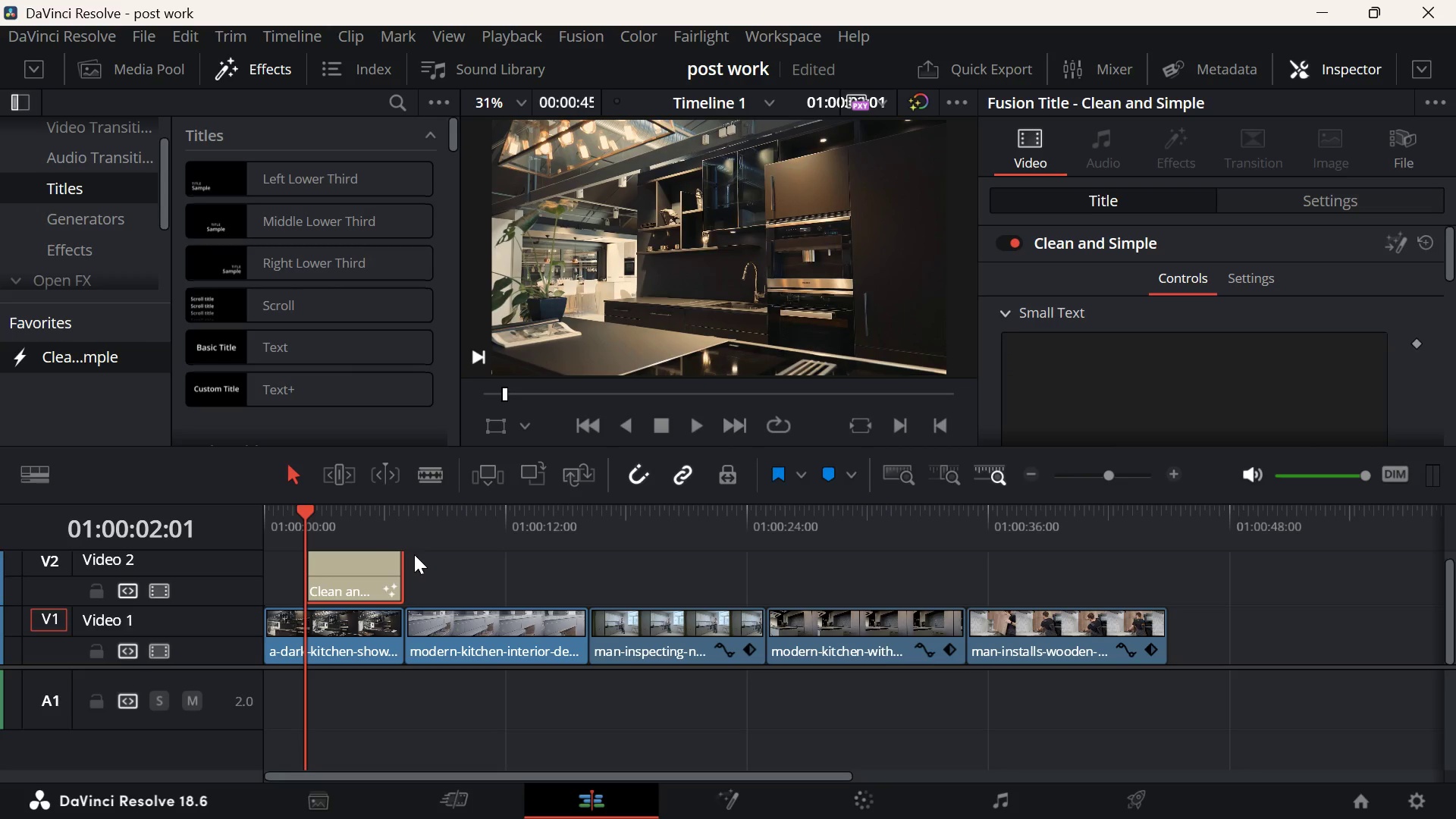 
left_click([436, 555])
 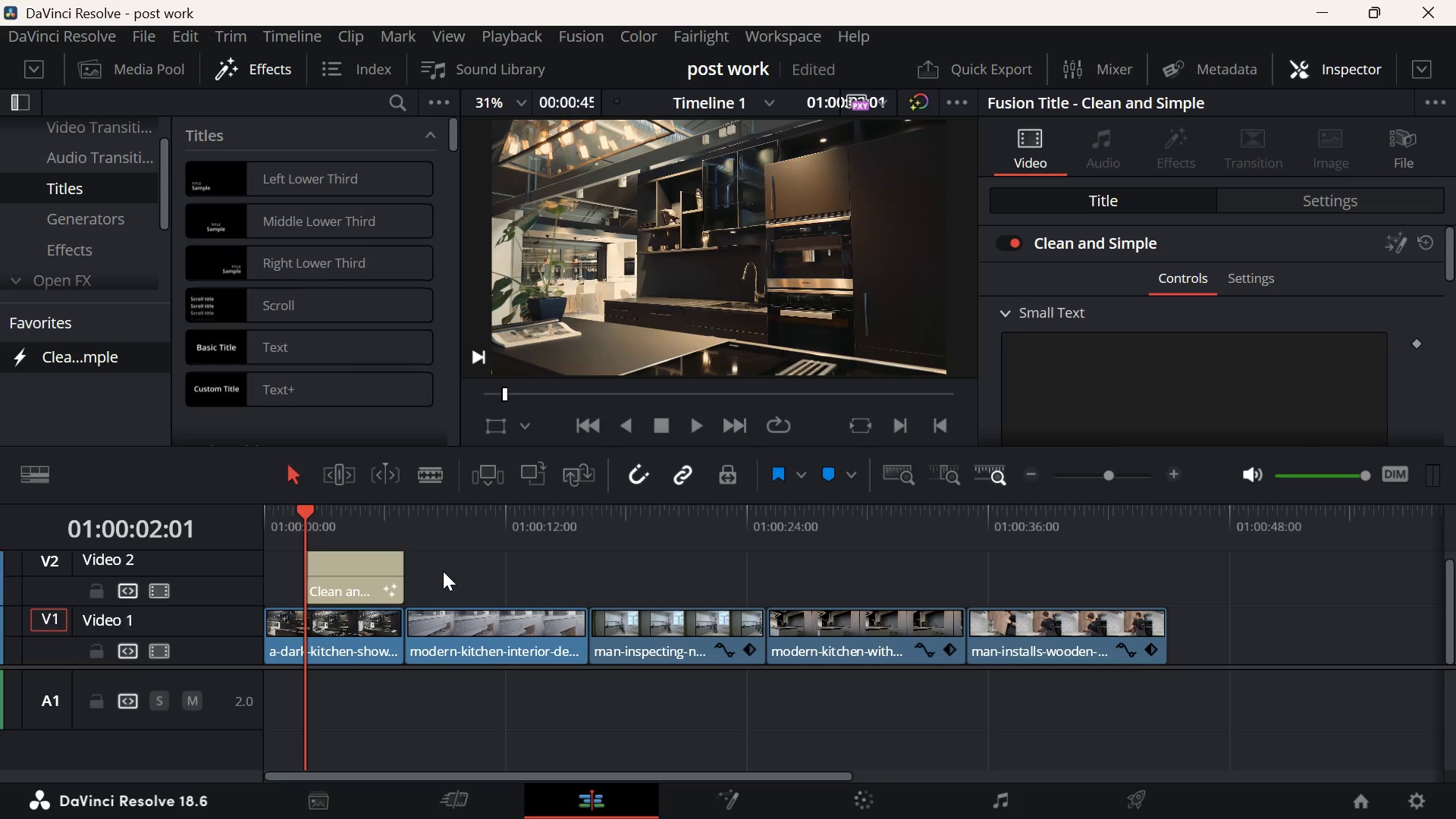 
key(Space)
 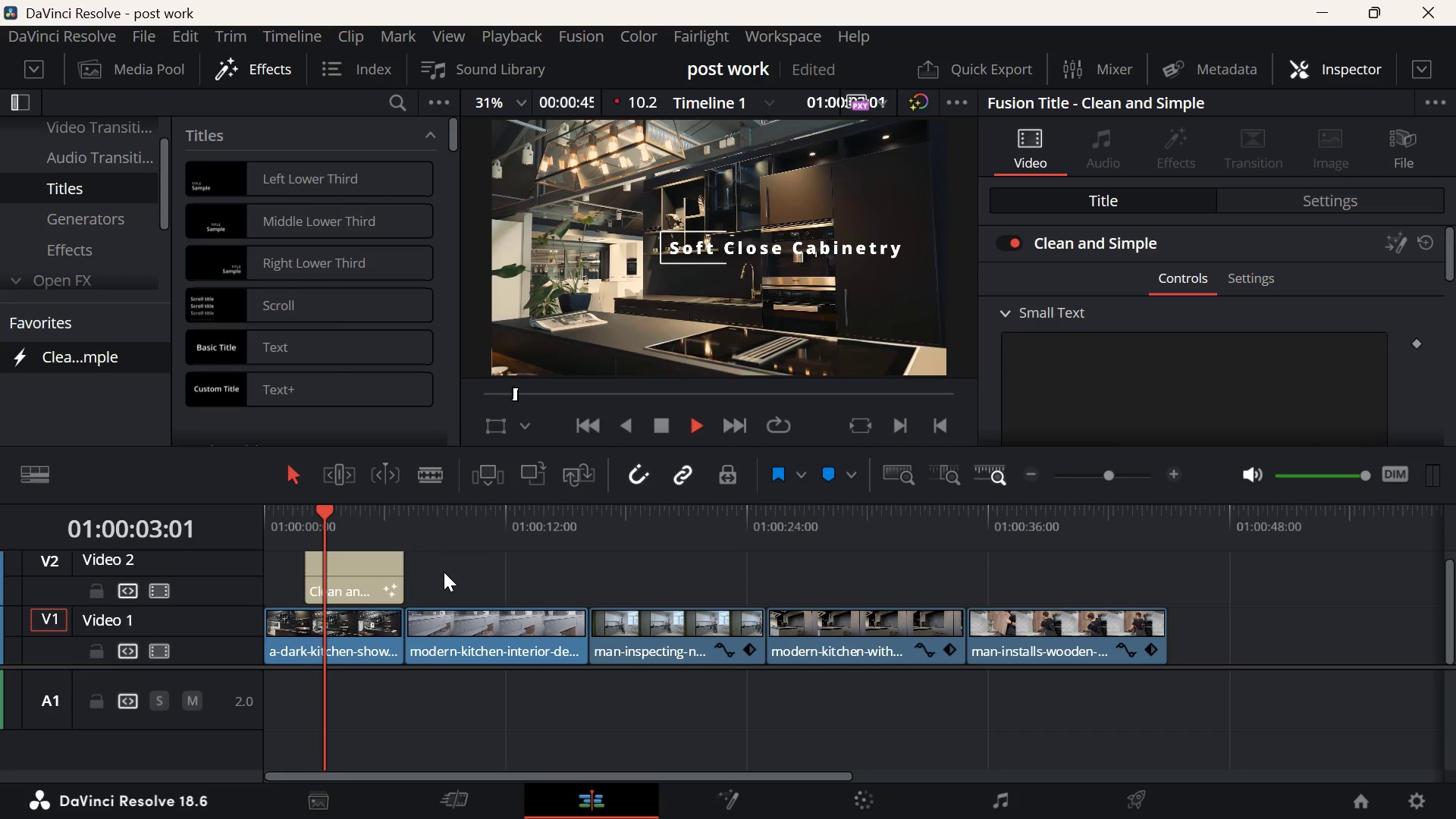 
key(Space)
 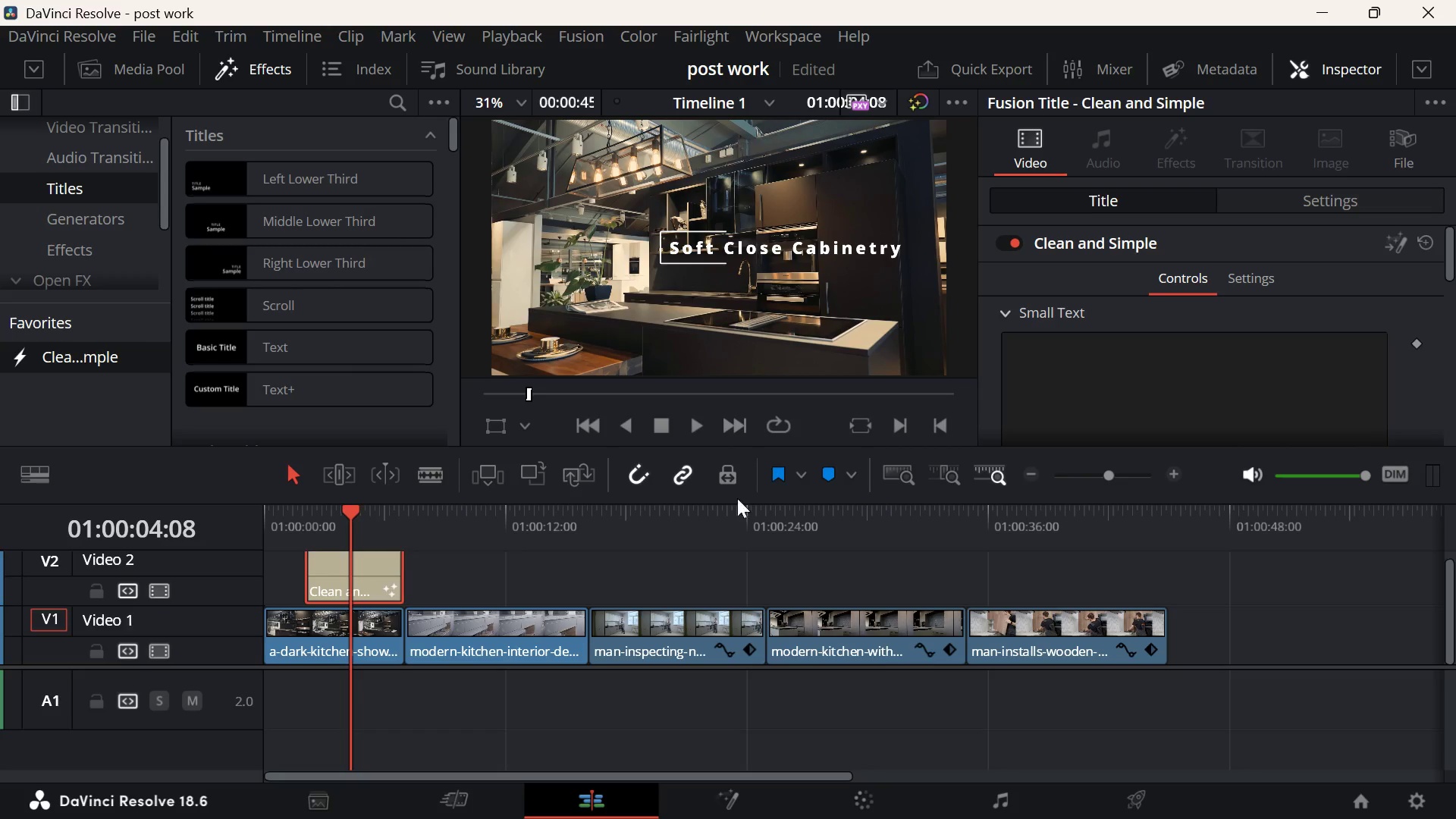 
mouse_move([1309, 204])
 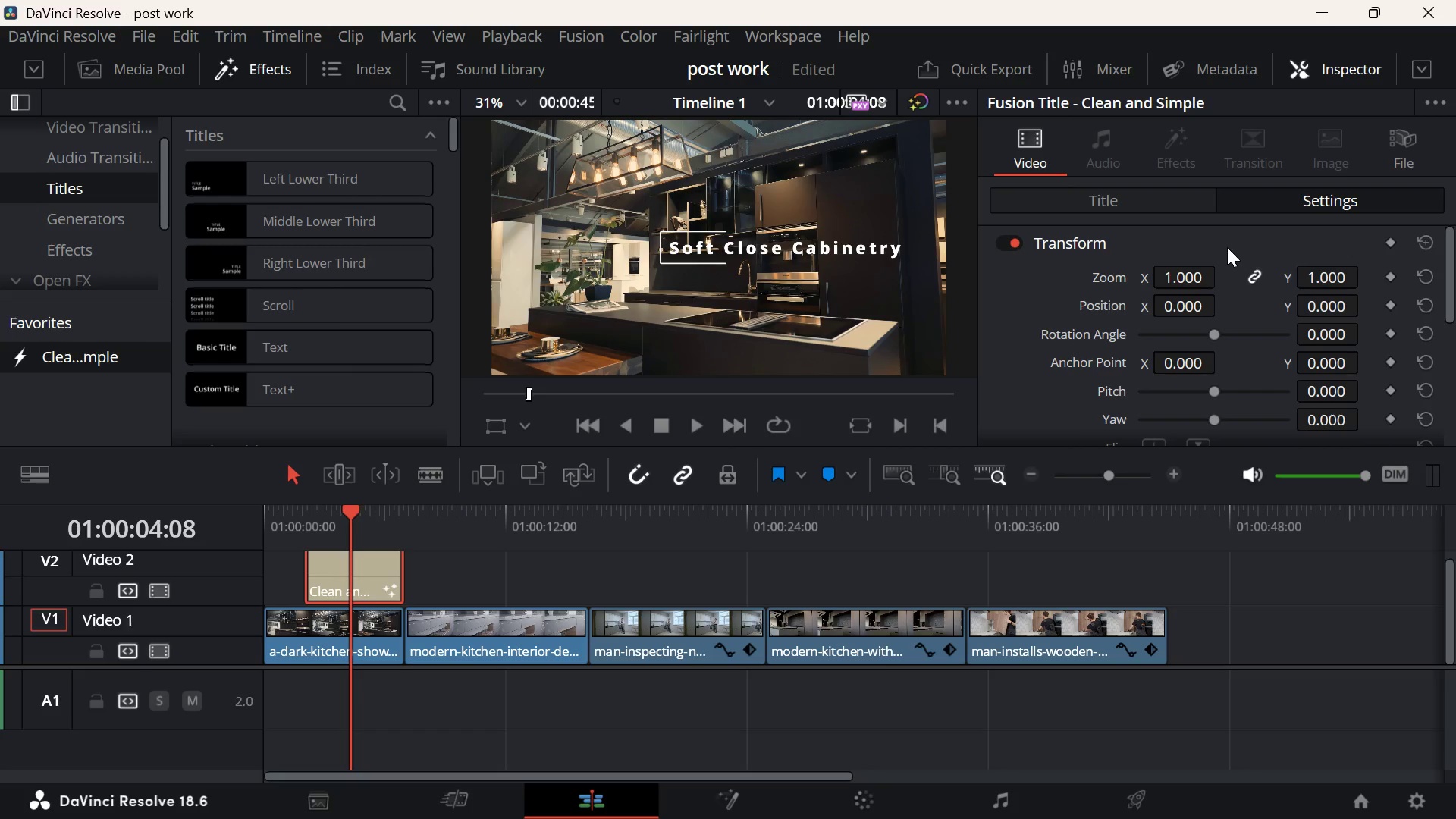 
scroll: coordinate [1264, 298], scroll_direction: down, amount: 5.0
 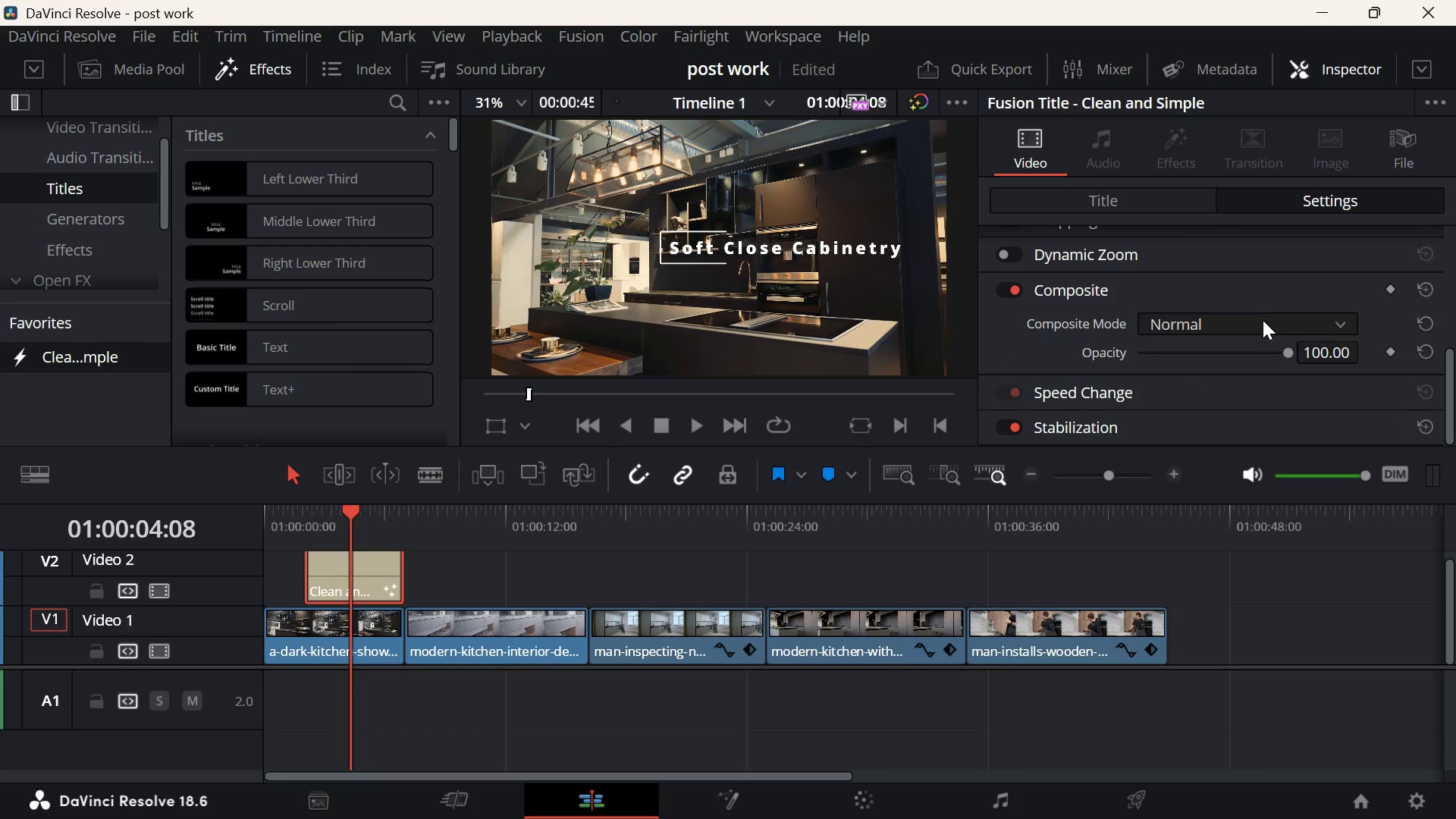 
left_click([1263, 321])
 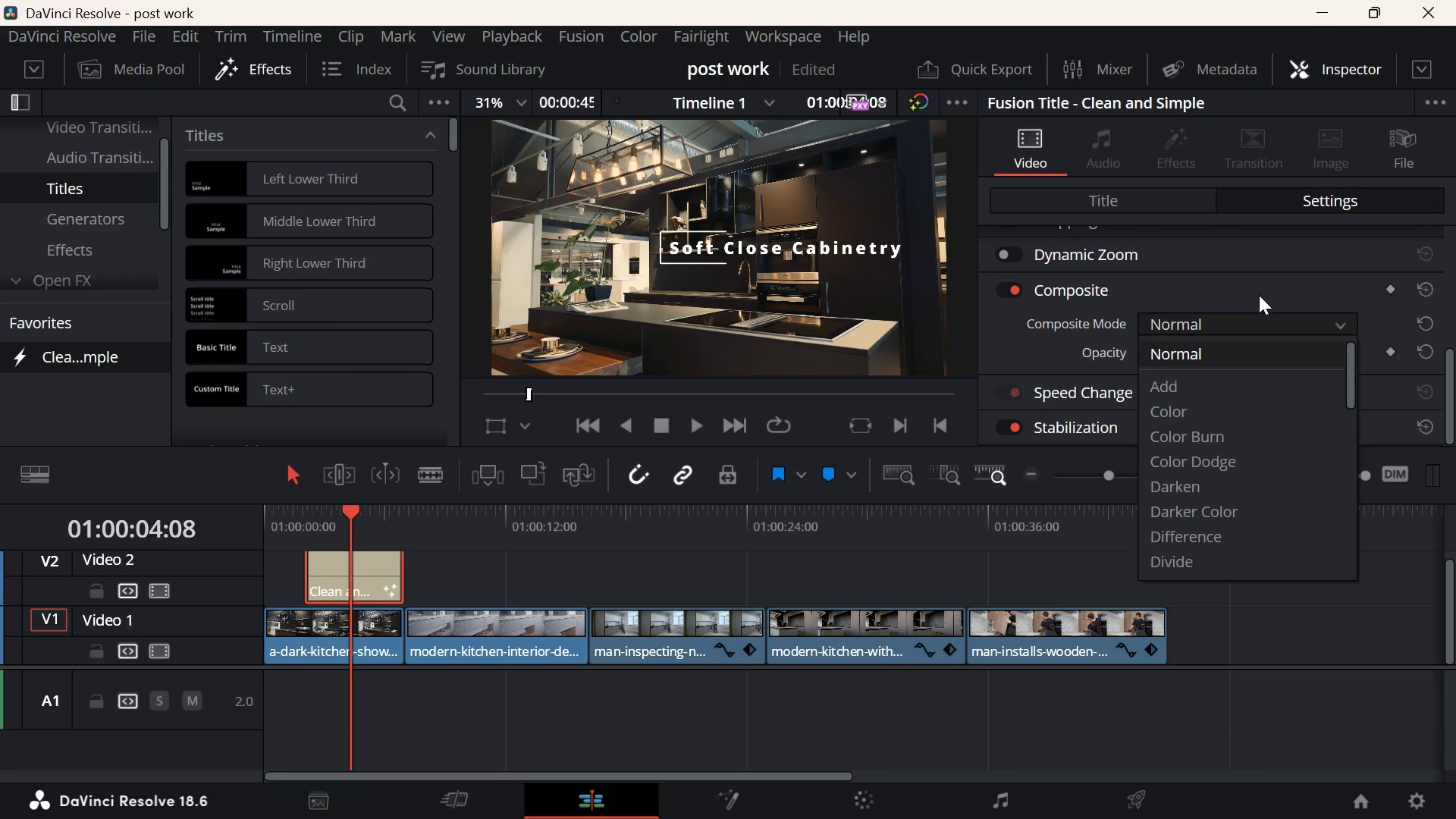 
left_click([1259, 289])
 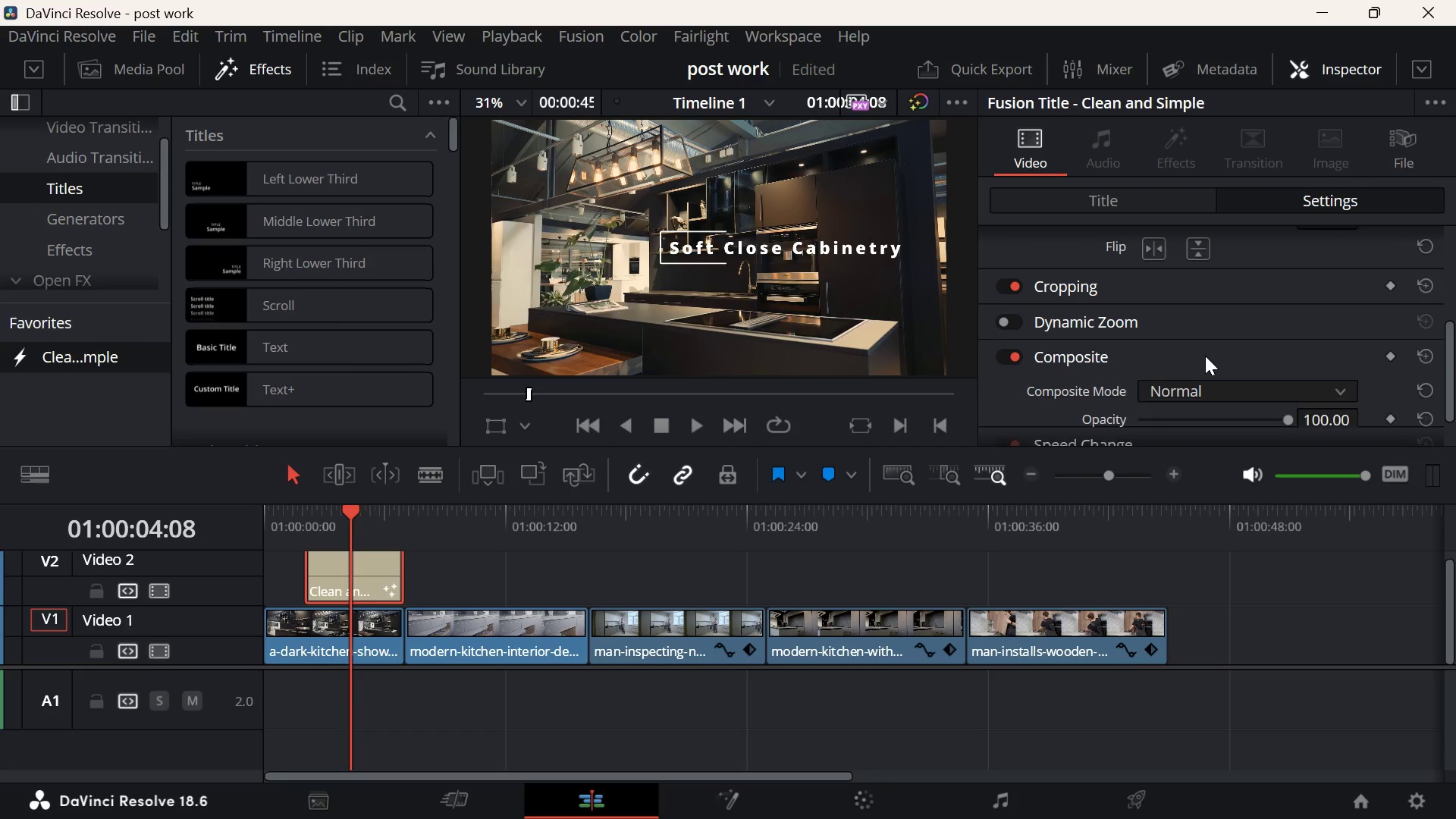 
scroll: coordinate [1207, 331], scroll_direction: down, amount: 8.0
 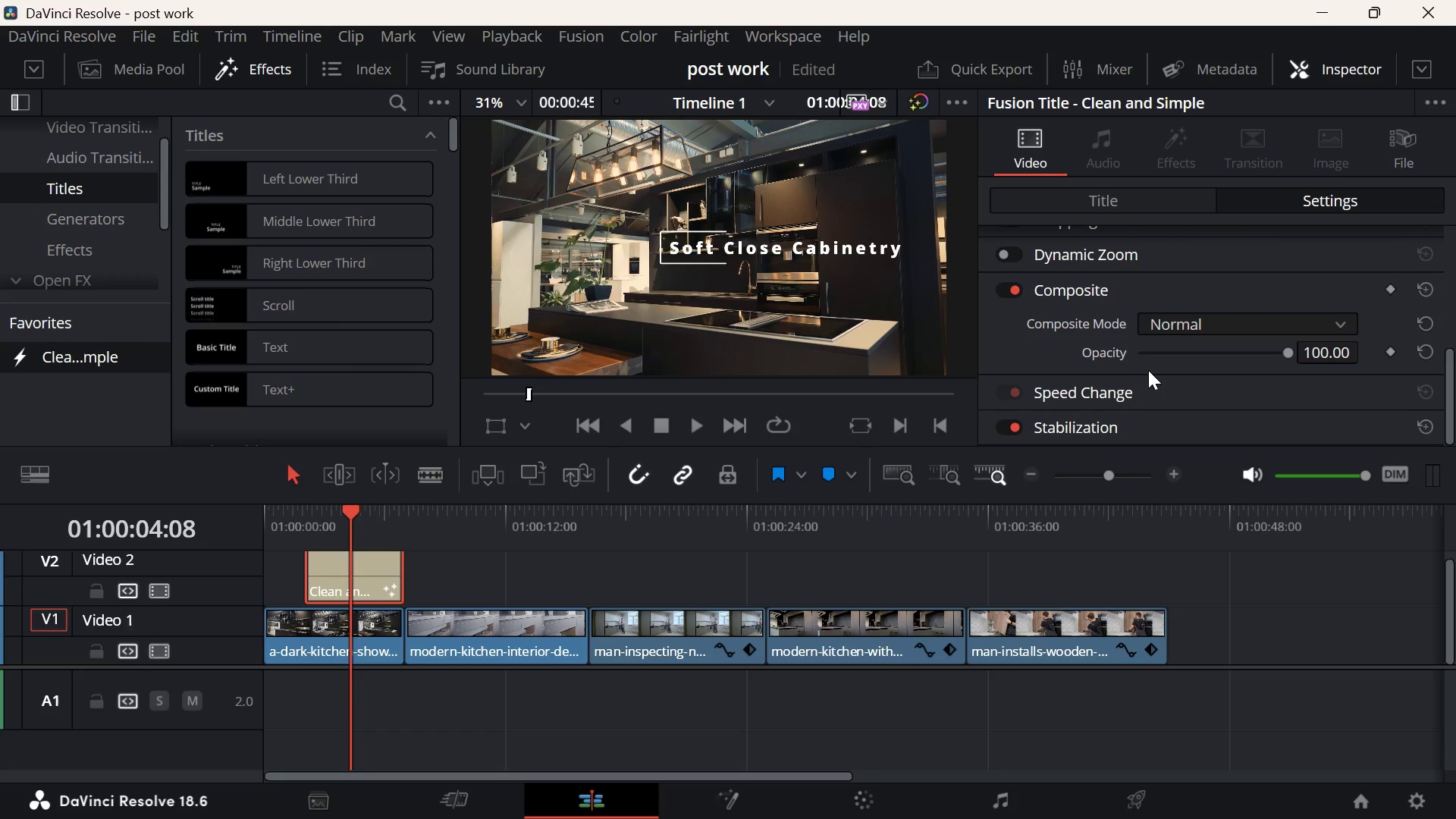 
scroll: coordinate [1089, 364], scroll_direction: up, amount: 9.0
 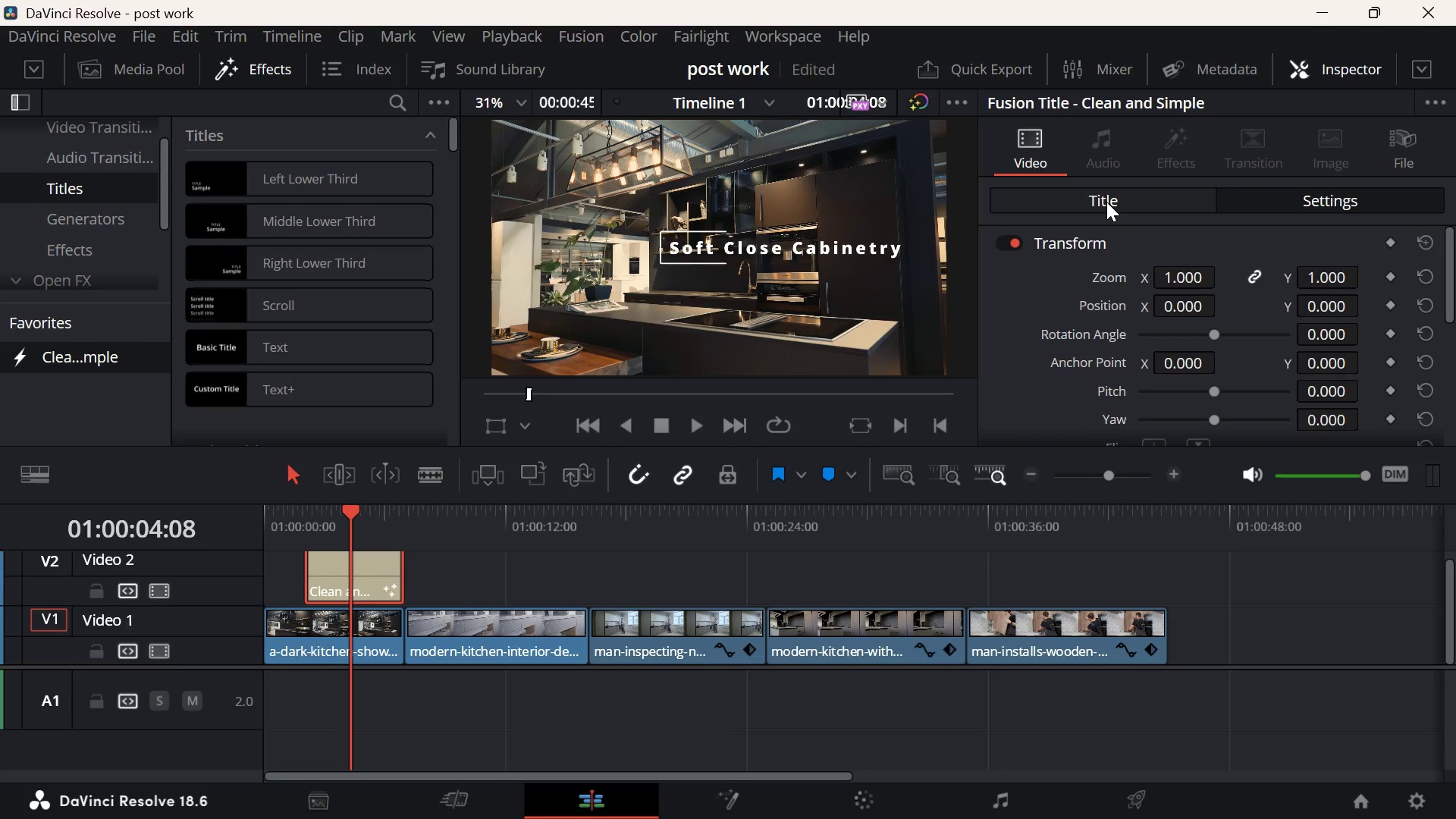 
left_click([1106, 202])
 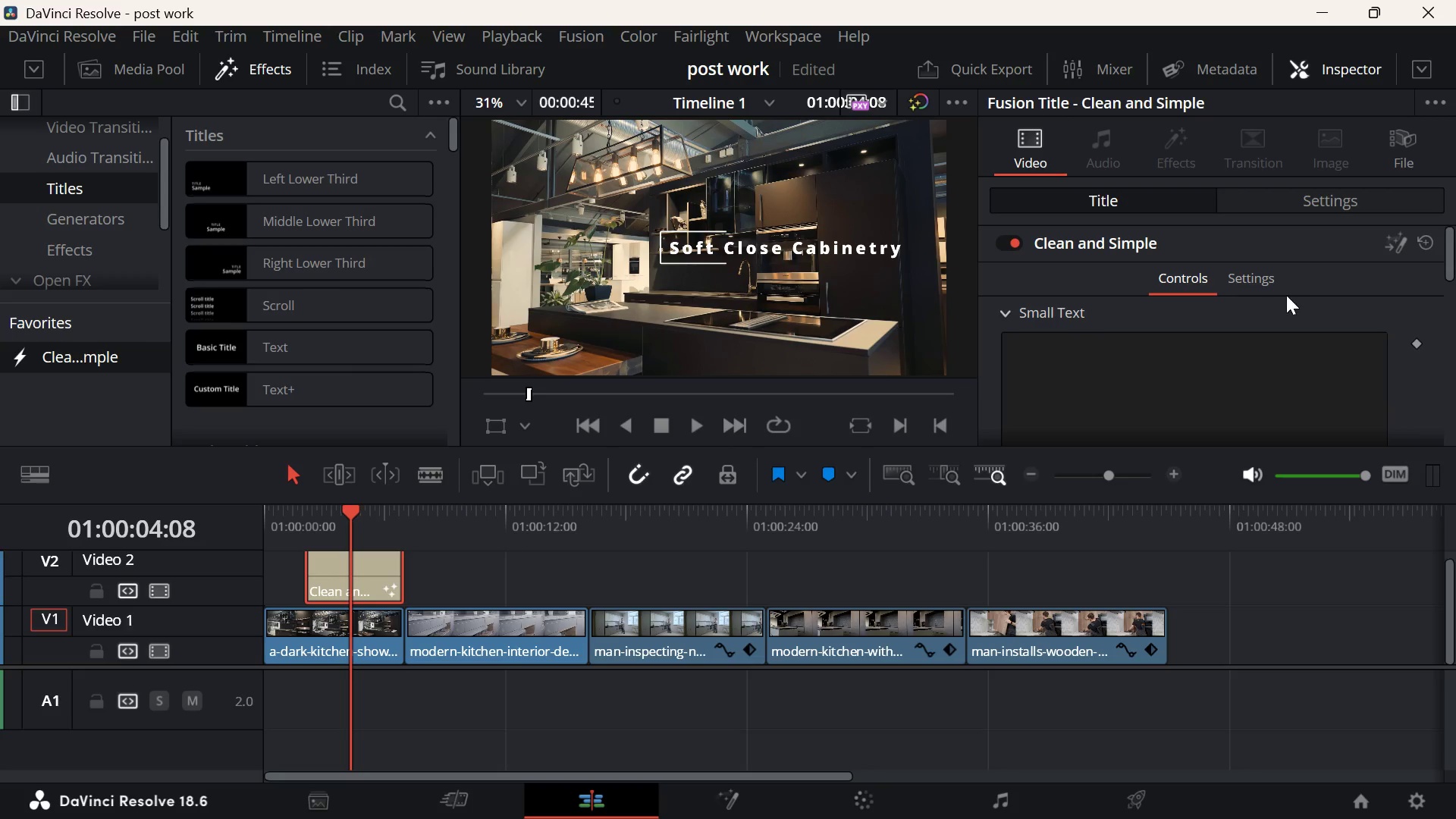 
scroll: coordinate [1300, 295], scroll_direction: down, amount: 9.0
 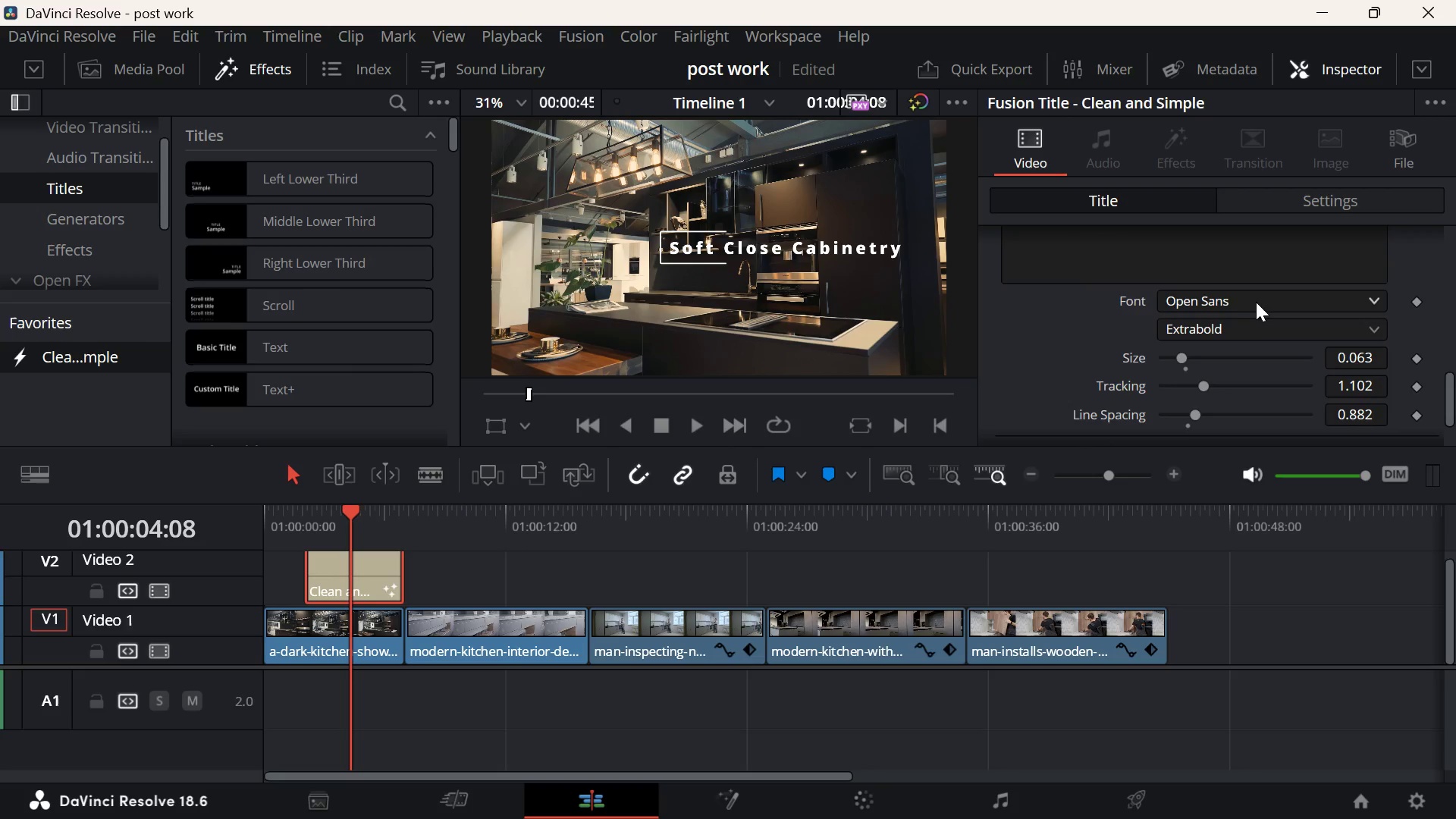 
left_click([1257, 300])
 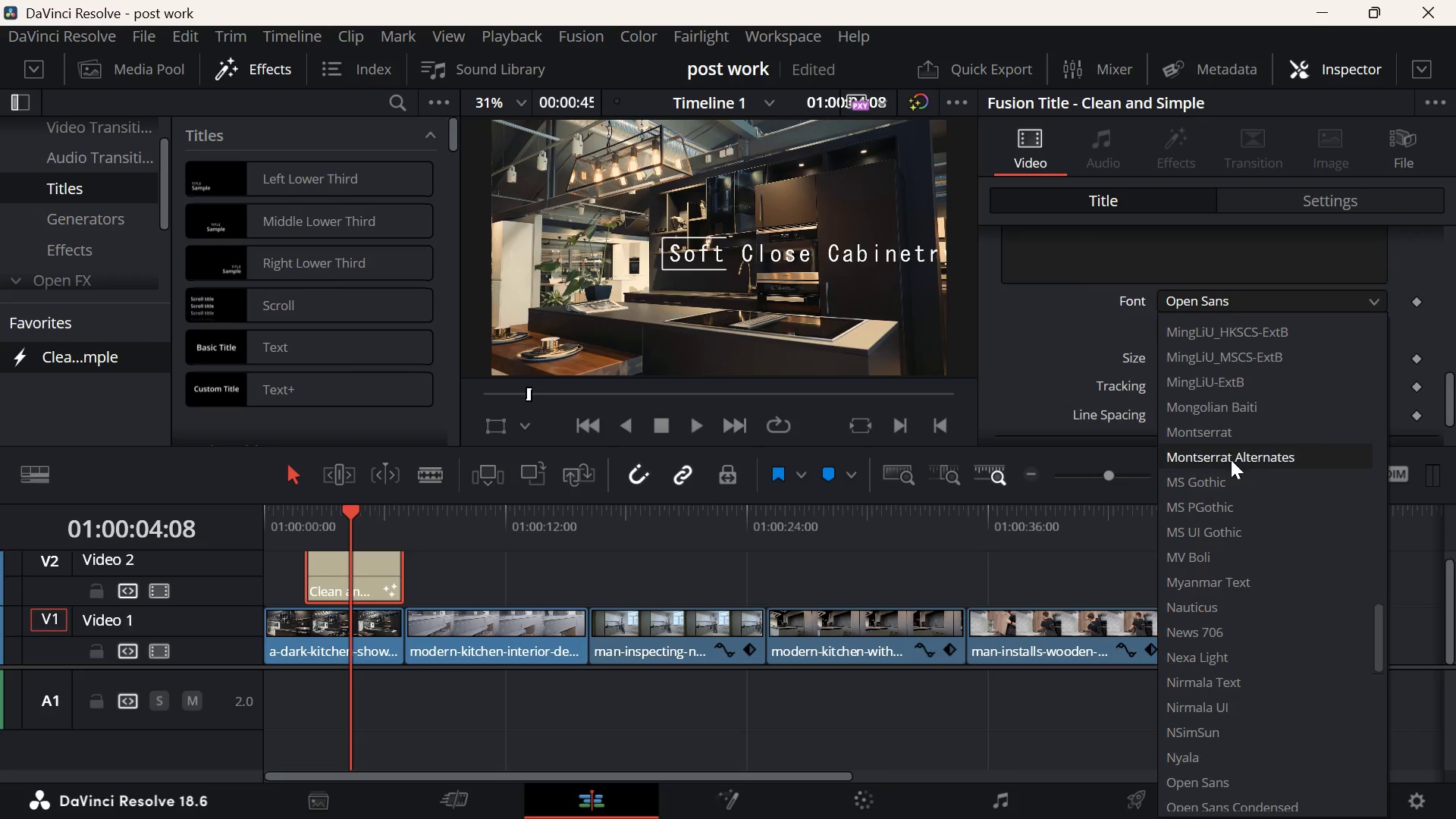 
left_click([1228, 437])
 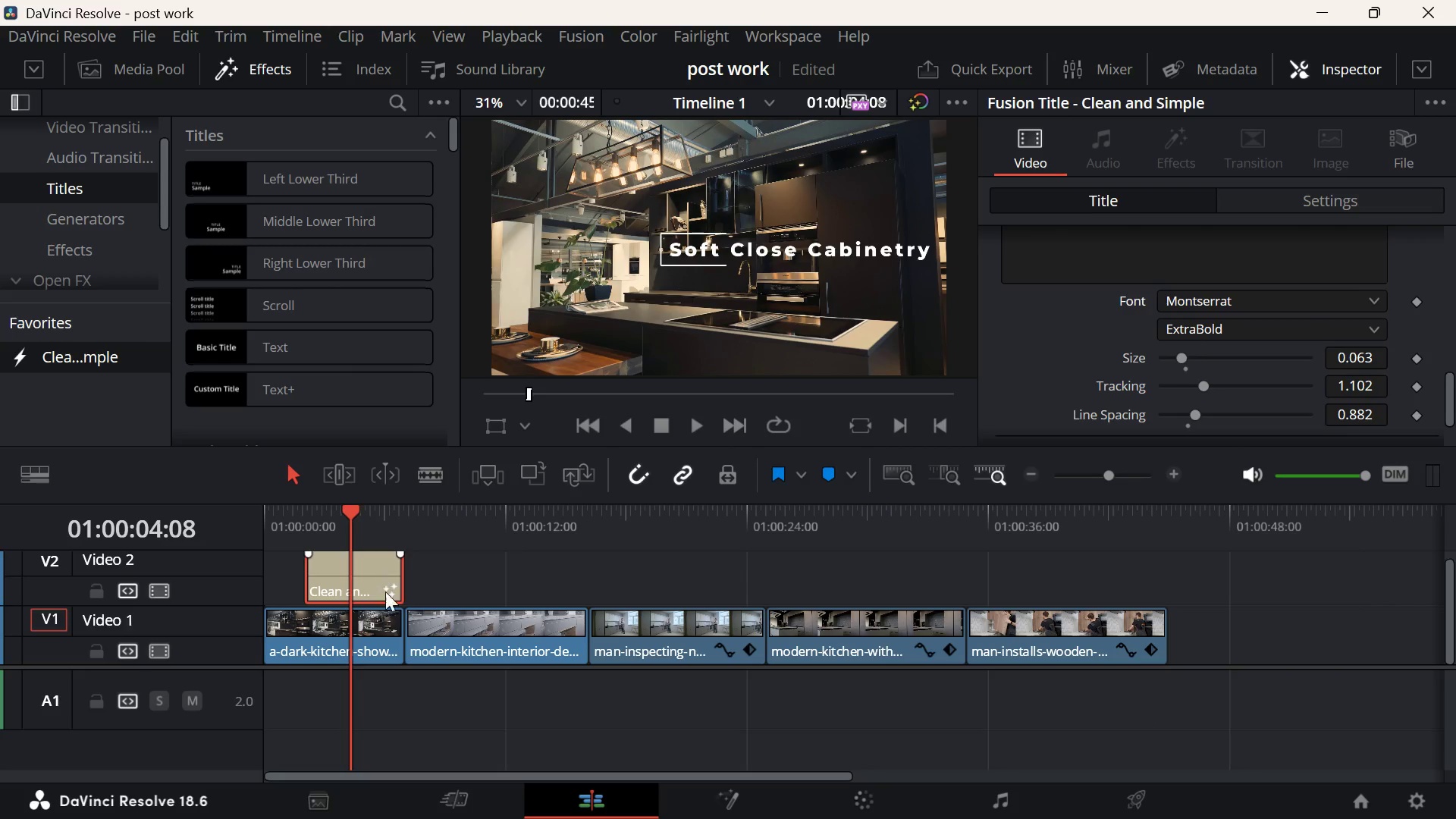 
left_click([500, 583])
 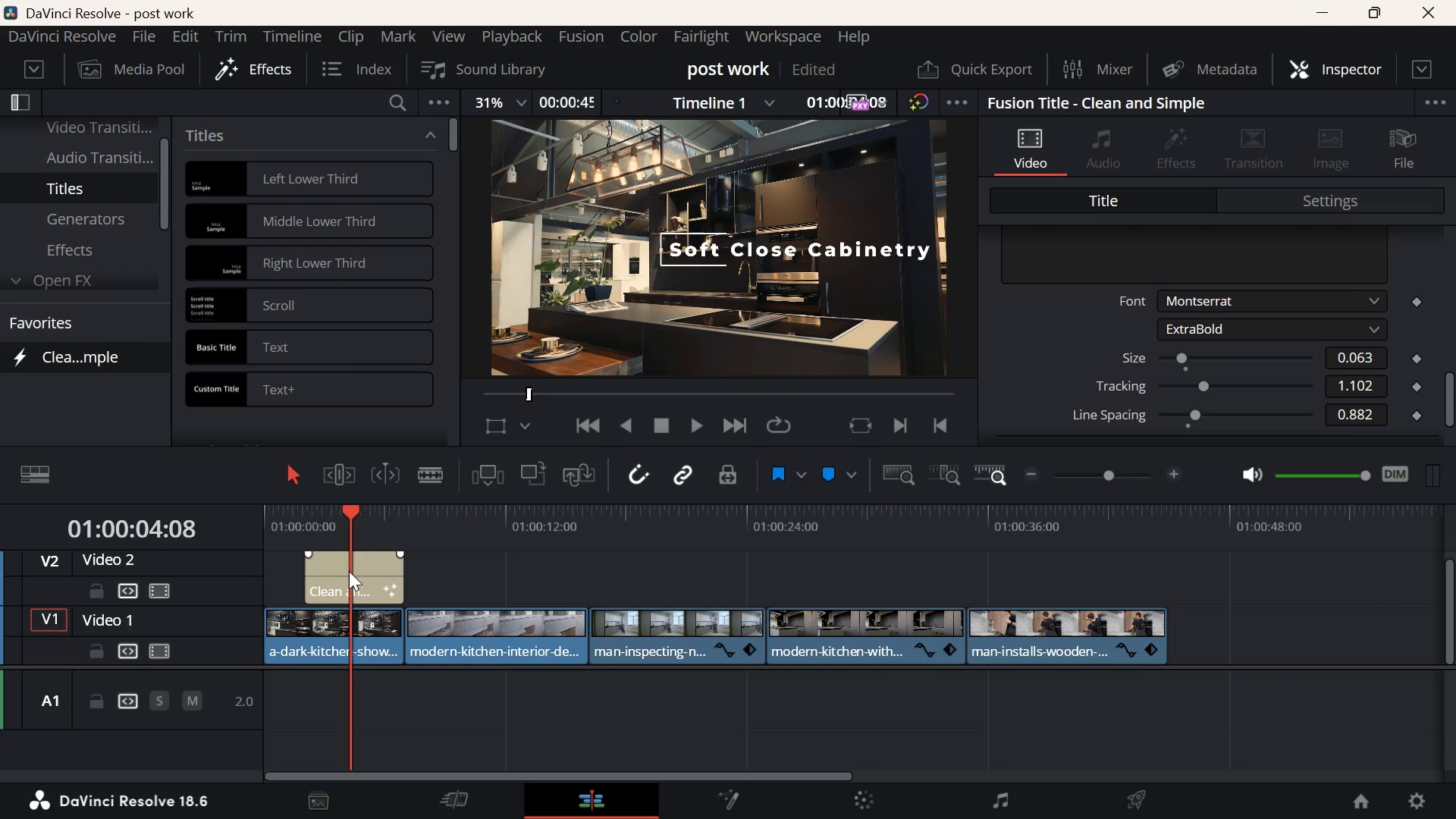 
left_click([348, 570])
 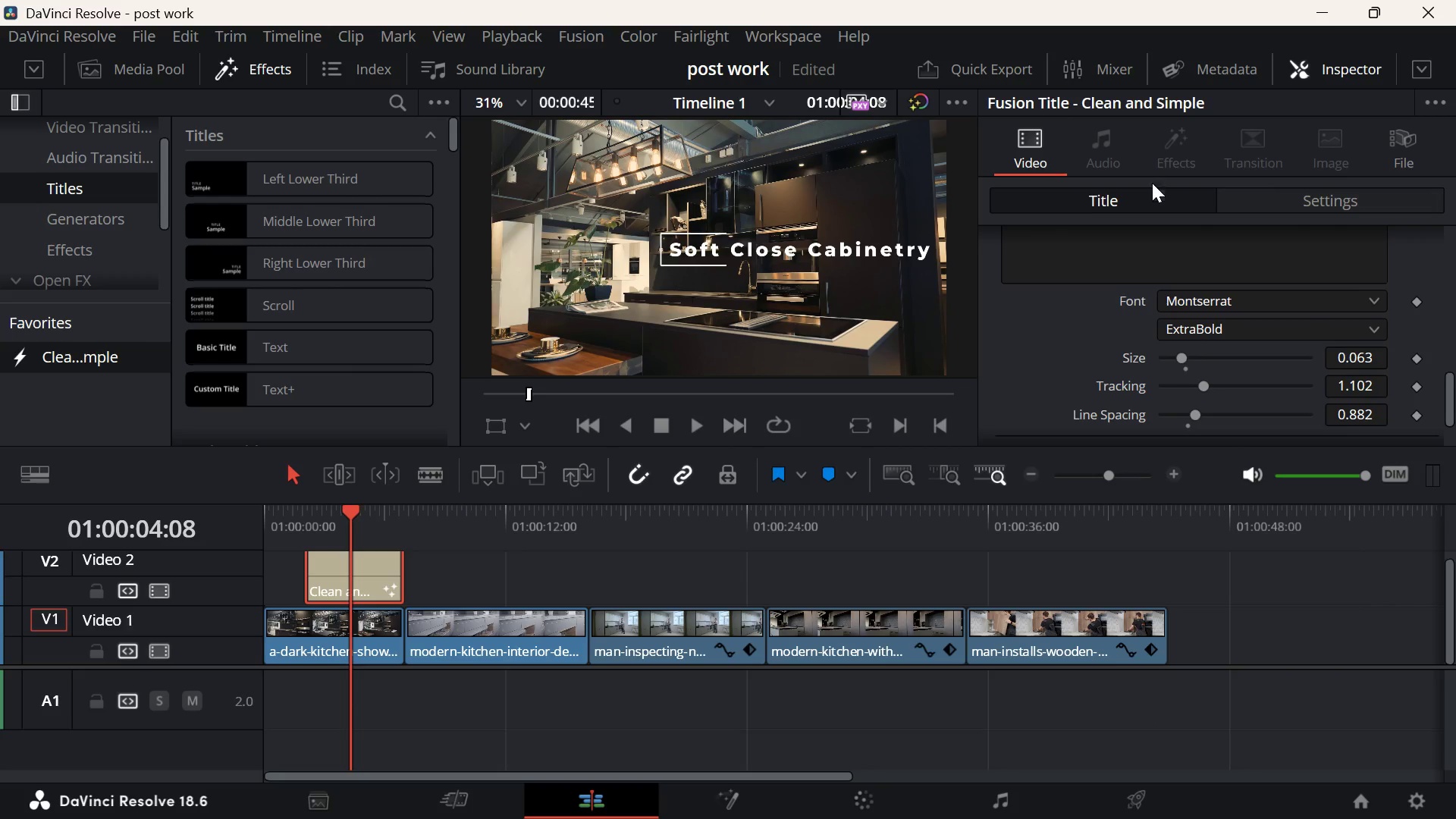 
scroll: coordinate [1112, 299], scroll_direction: up, amount: 14.0
 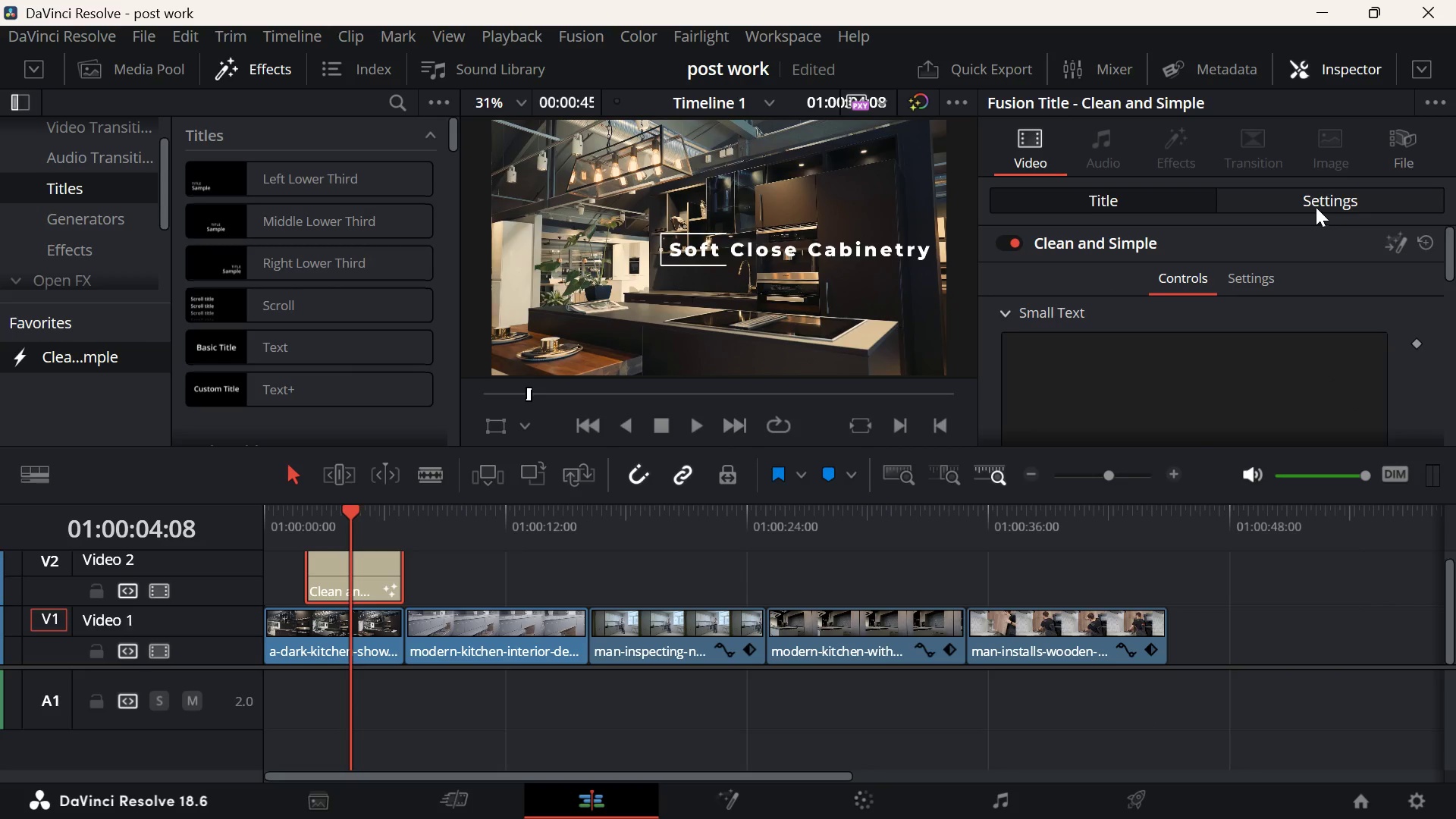 
left_click([1315, 206])
 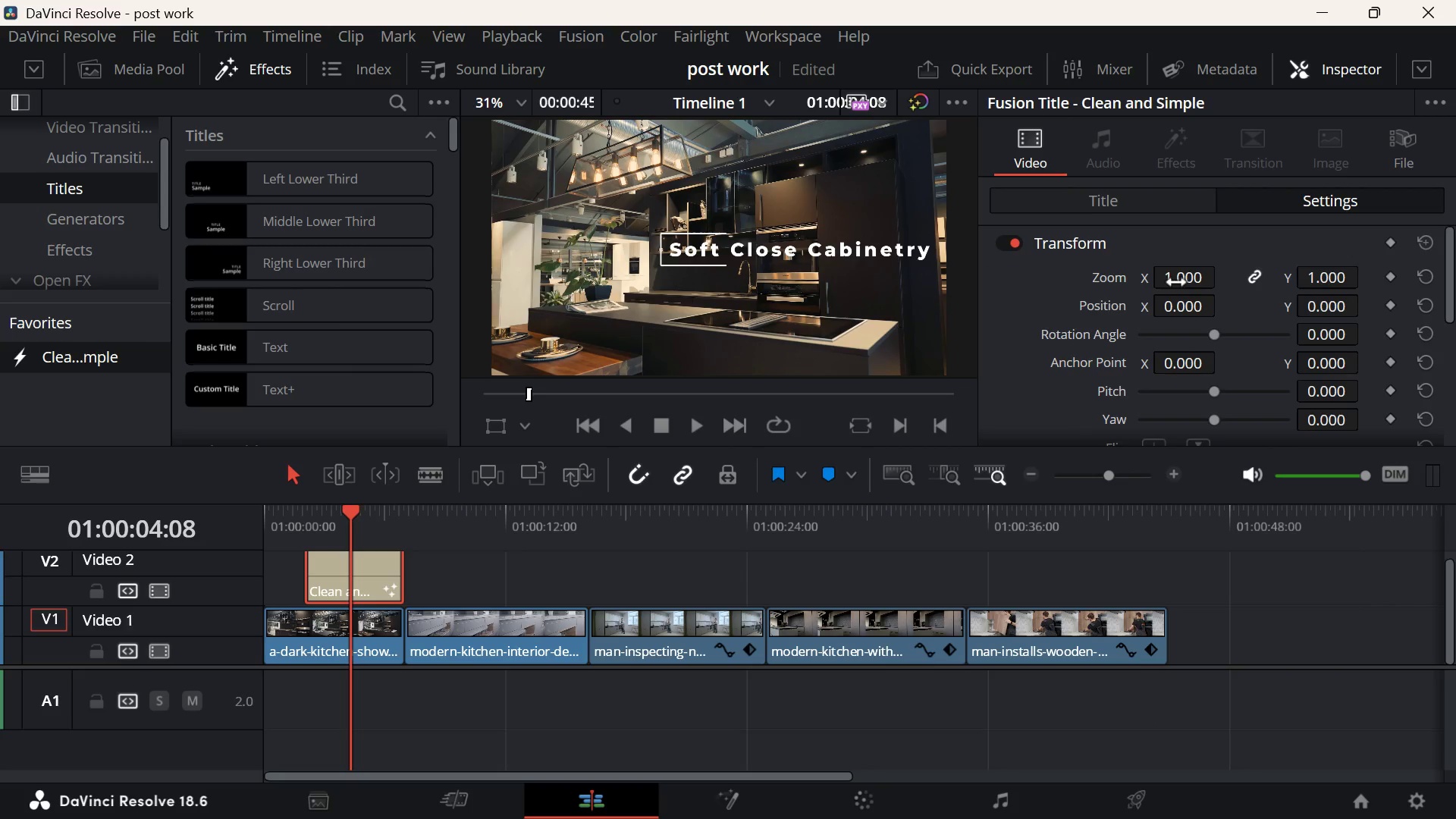 
left_click_drag(start_coordinate=[1176, 281], to_coordinate=[1136, 287])
 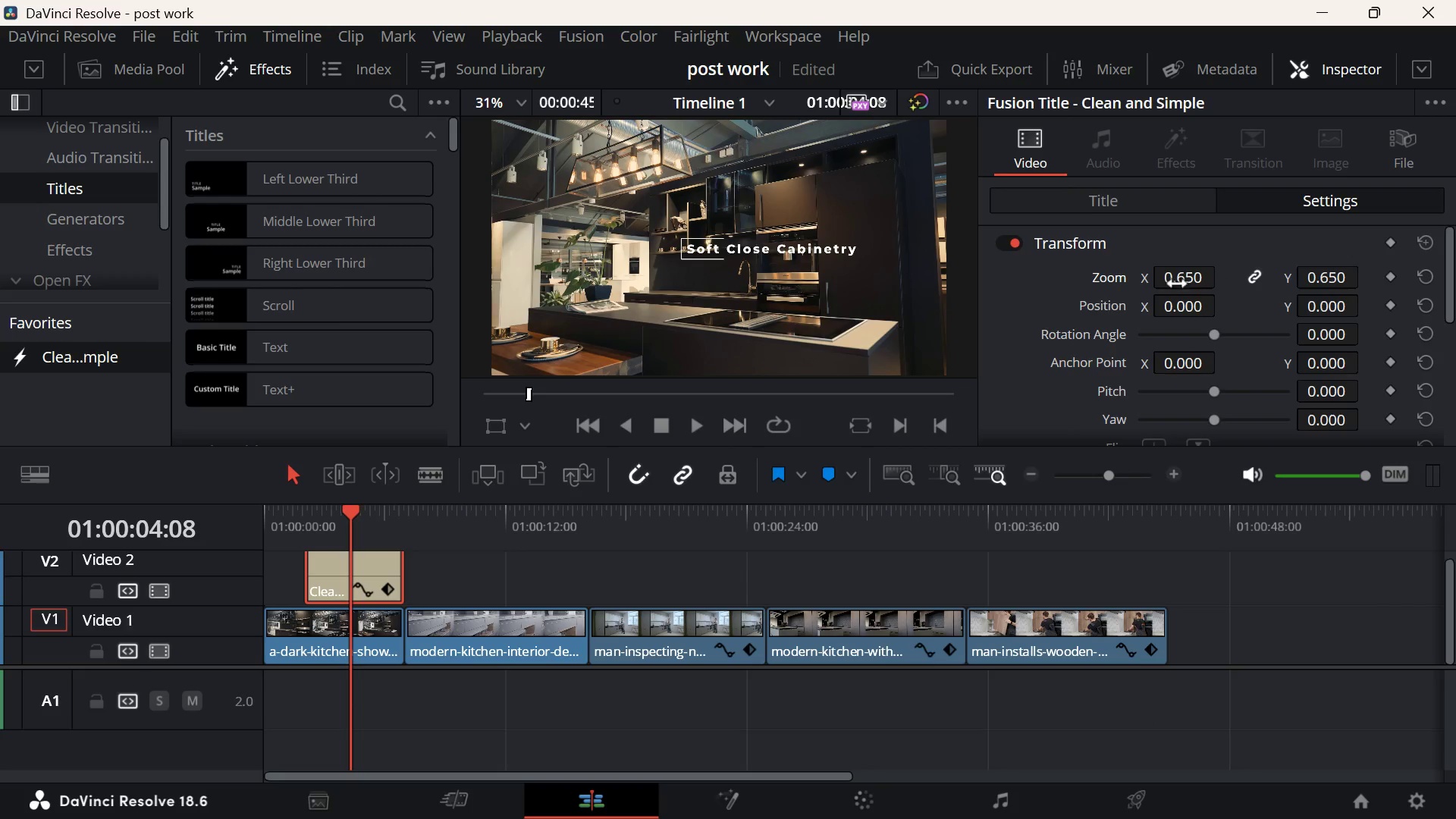 
key(Control+Z)
 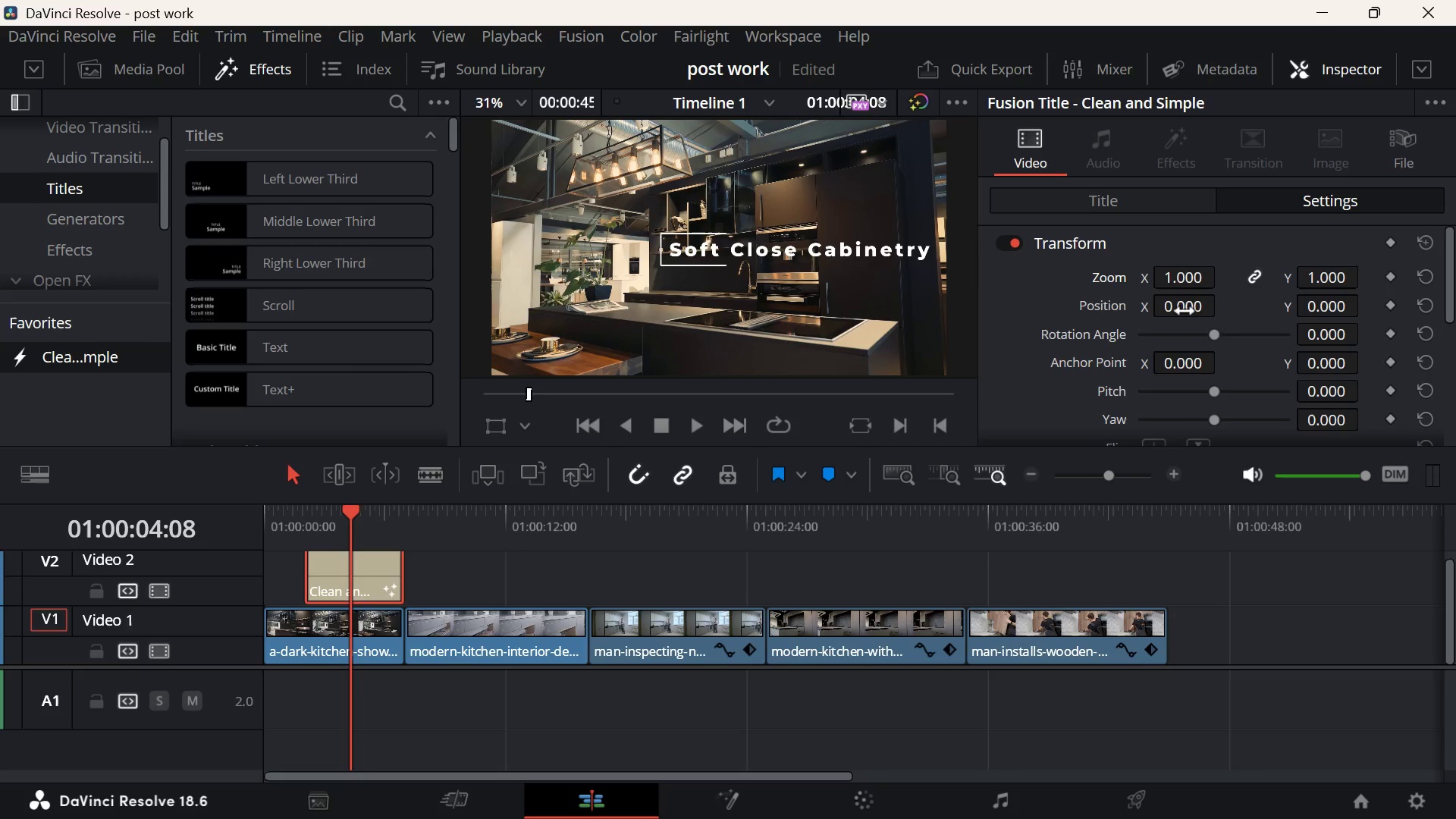 
left_click_drag(start_coordinate=[1178, 311], to_coordinate=[833, 338])
 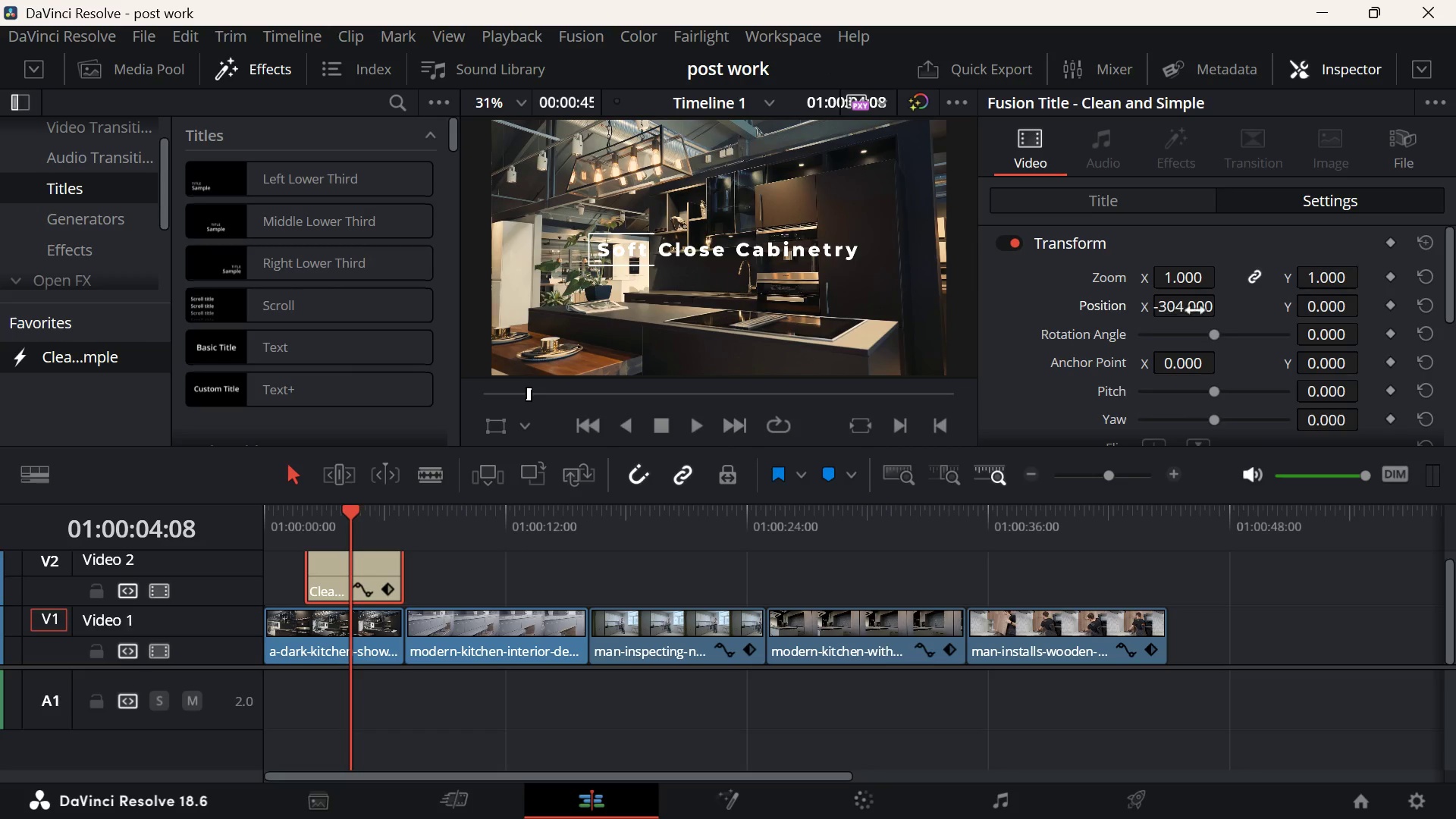 
left_click_drag(start_coordinate=[1202, 309], to_coordinate=[817, 397])
 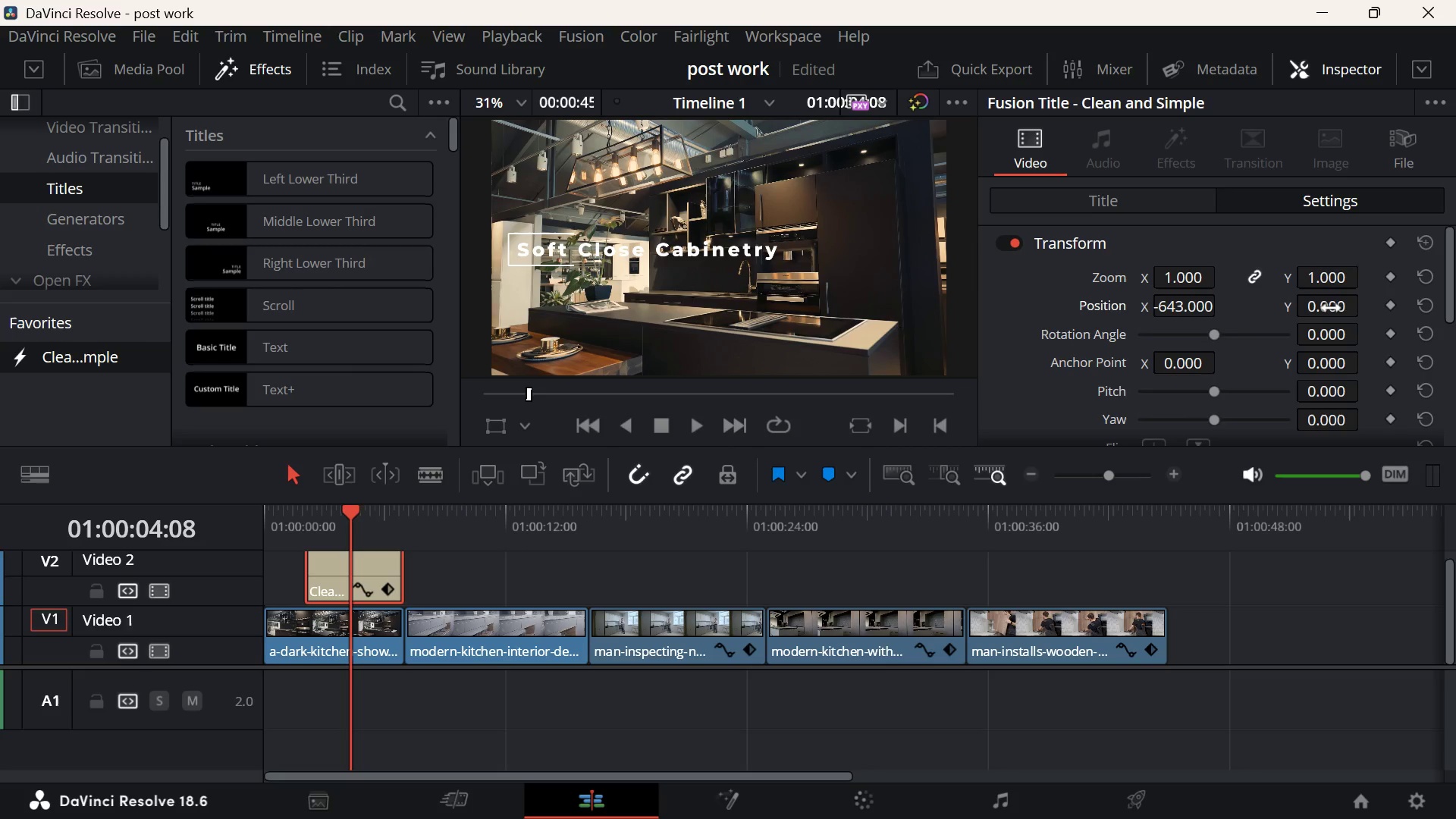 
left_click_drag(start_coordinate=[1329, 306], to_coordinate=[726, 432])
 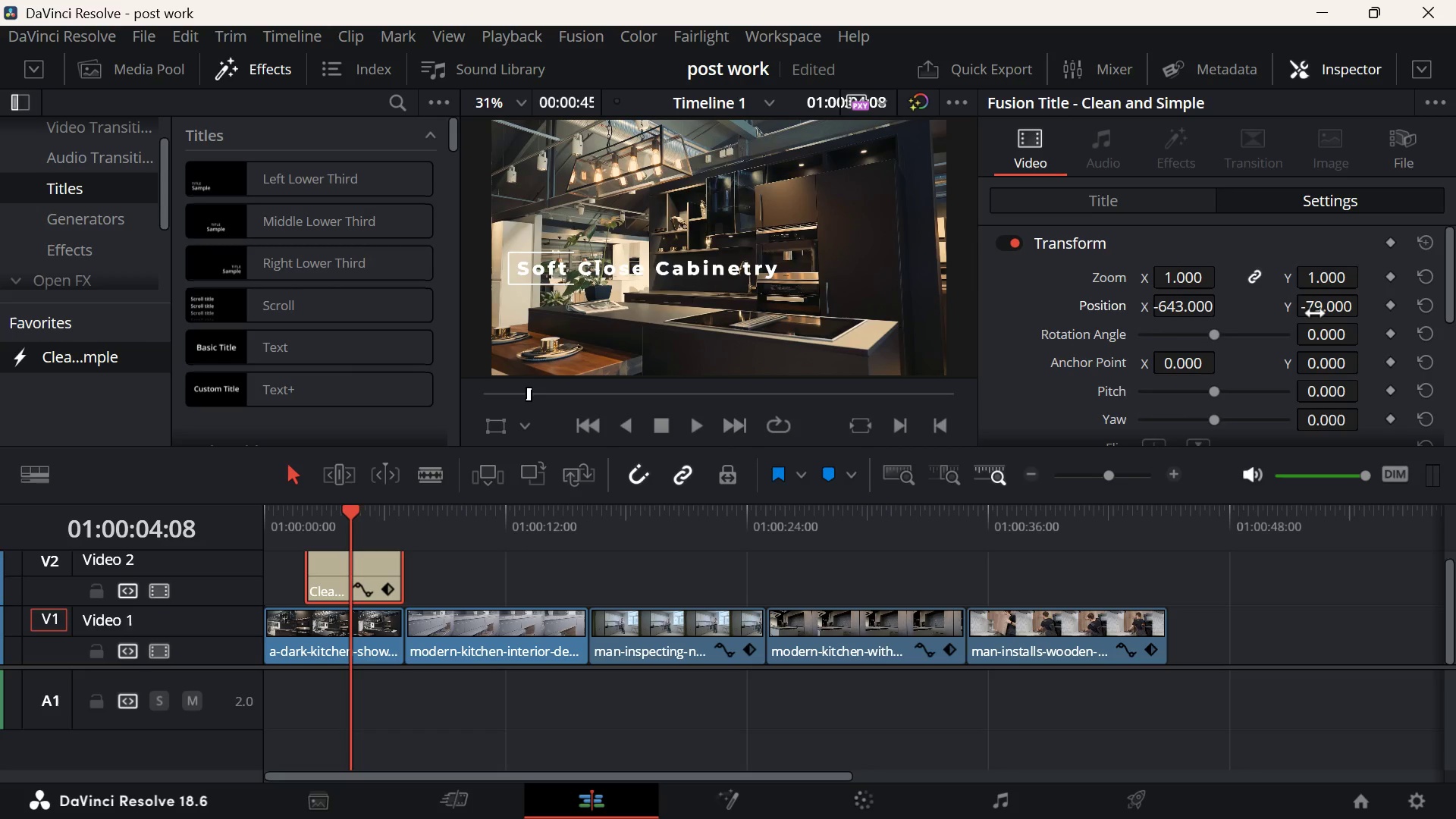 
left_click_drag(start_coordinate=[1315, 303], to_coordinate=[962, 366])
 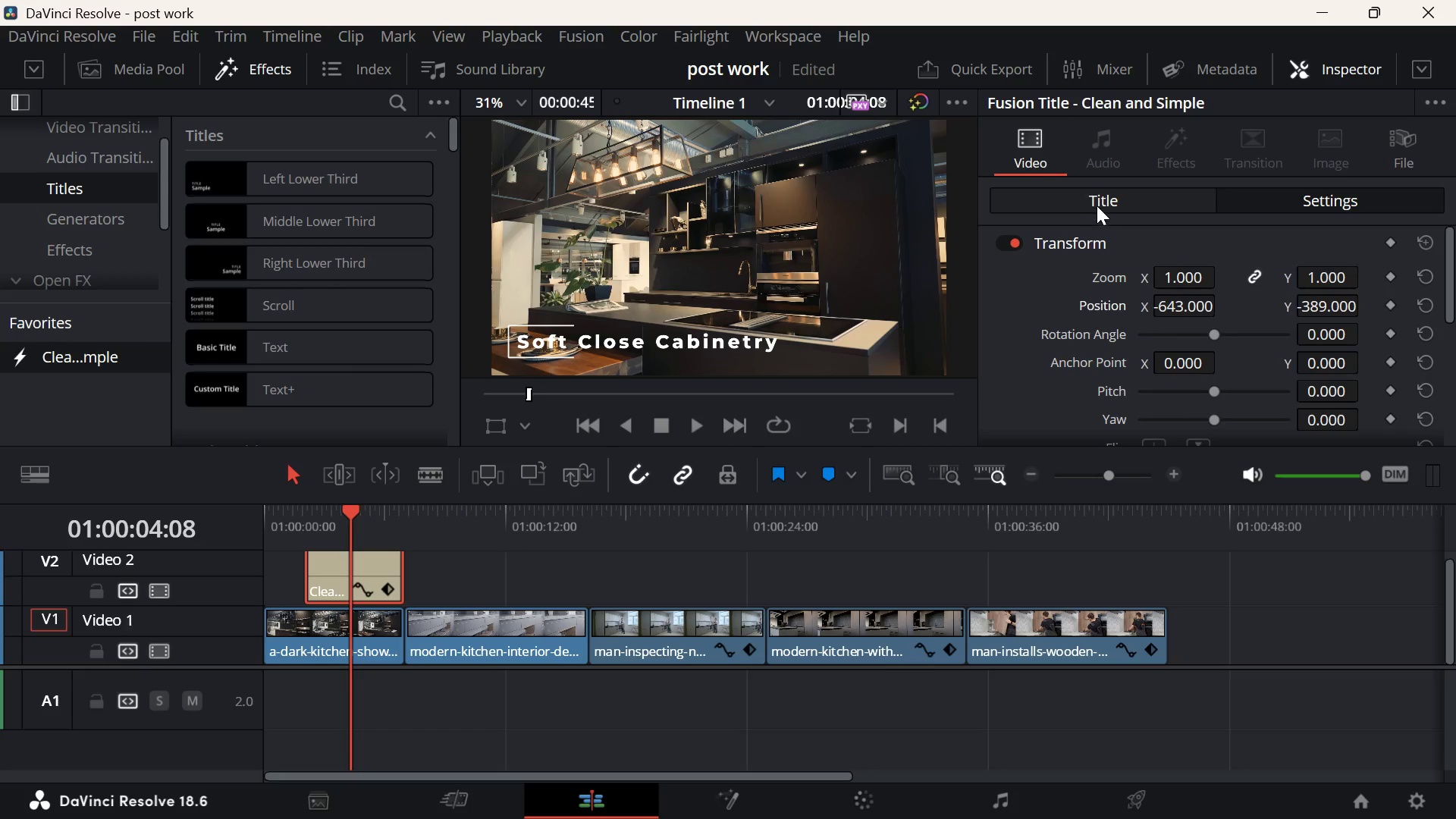 
left_click([1100, 203])
 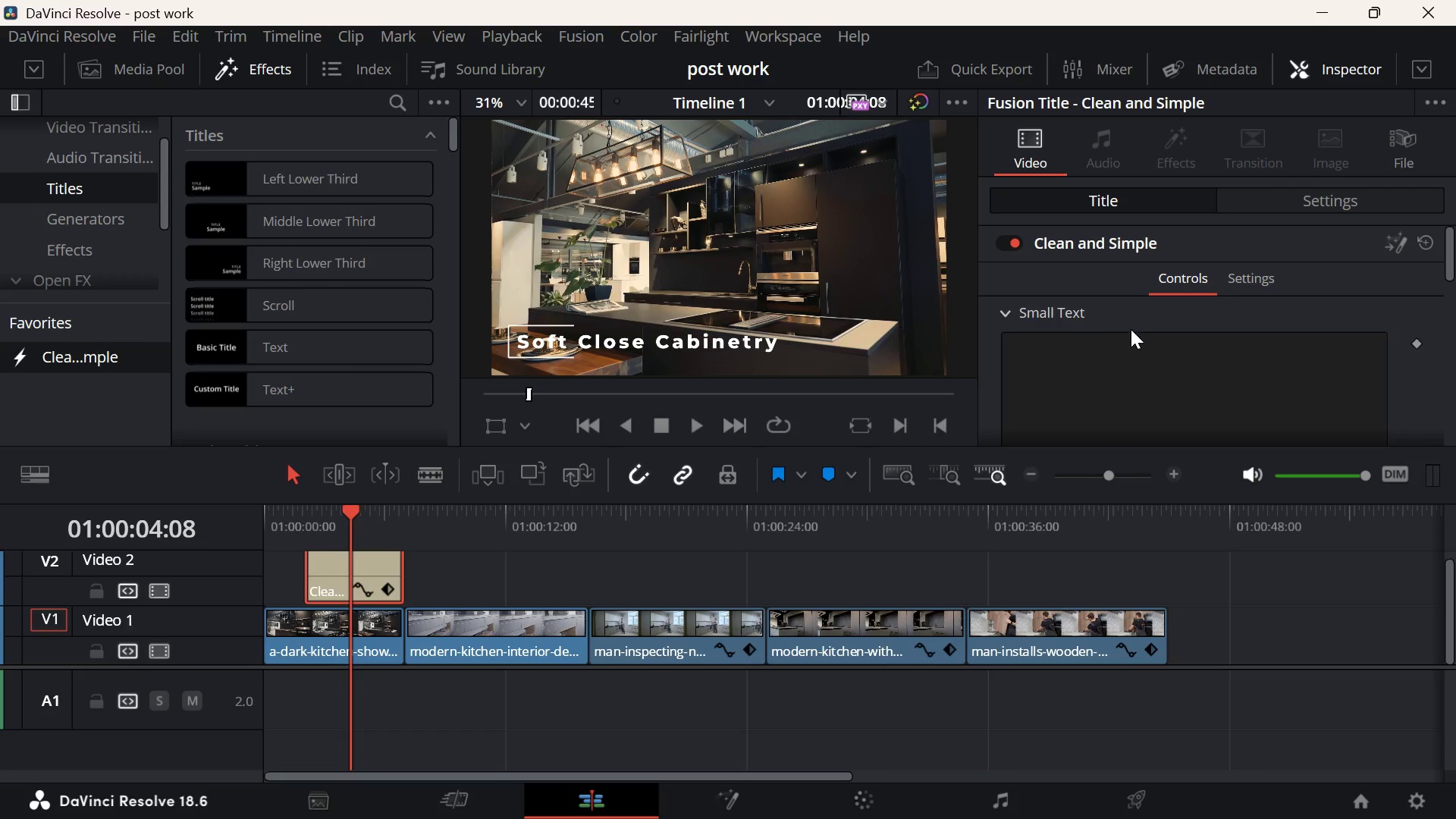 
scroll: coordinate [1133, 331], scroll_direction: down, amount: 6.0
 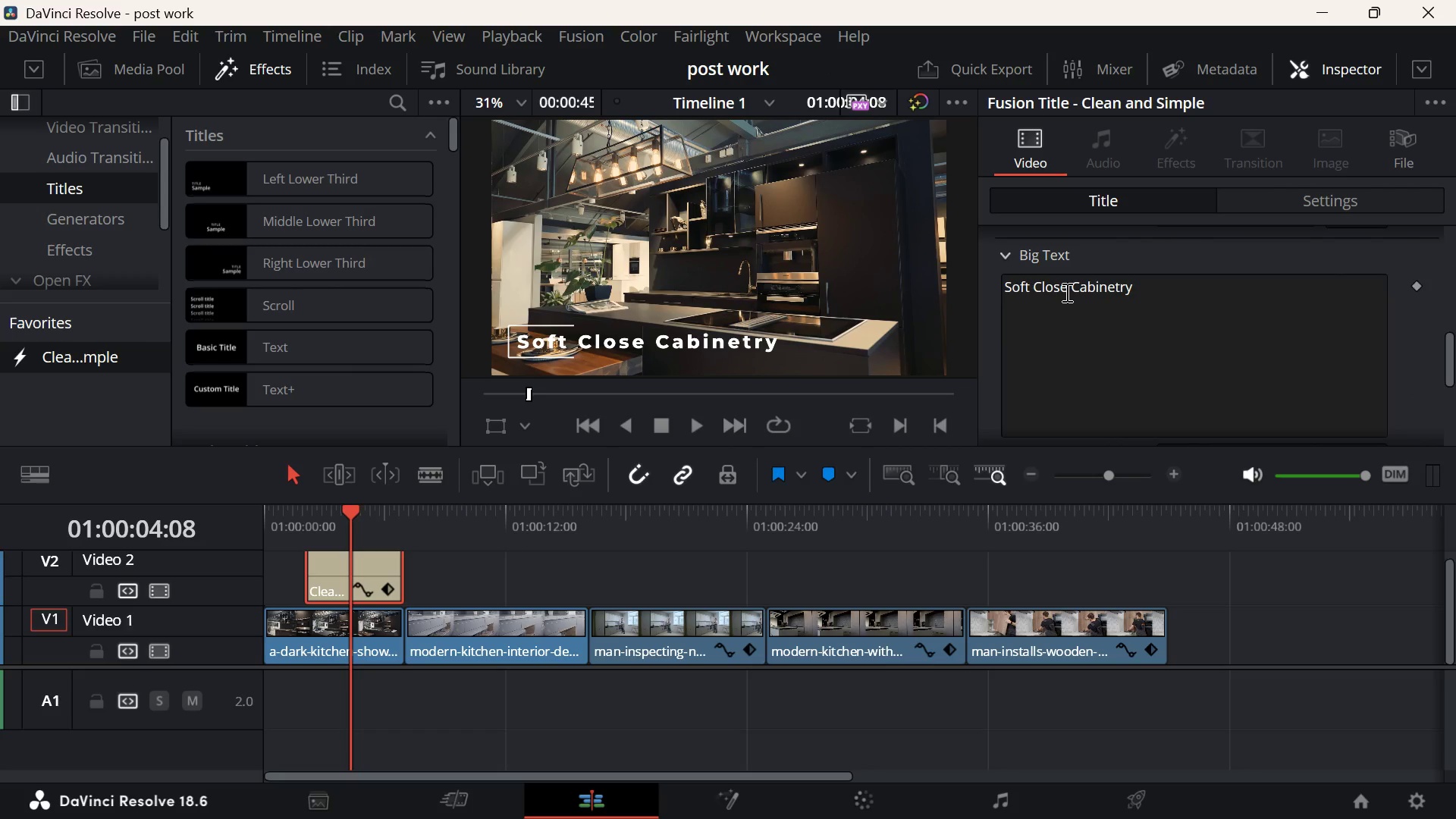 
left_click([1065, 292])
 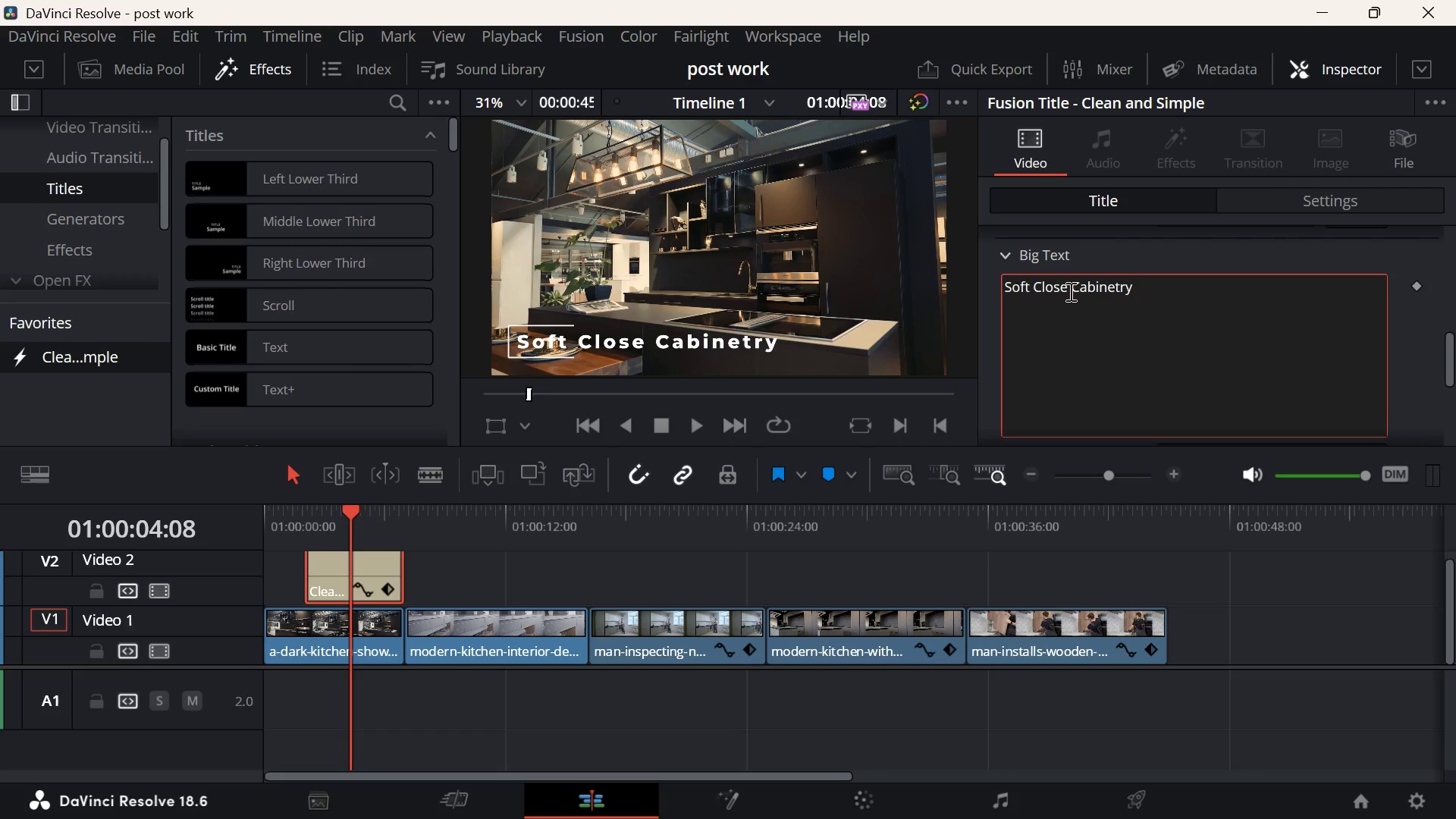 
left_click([1069, 291])
 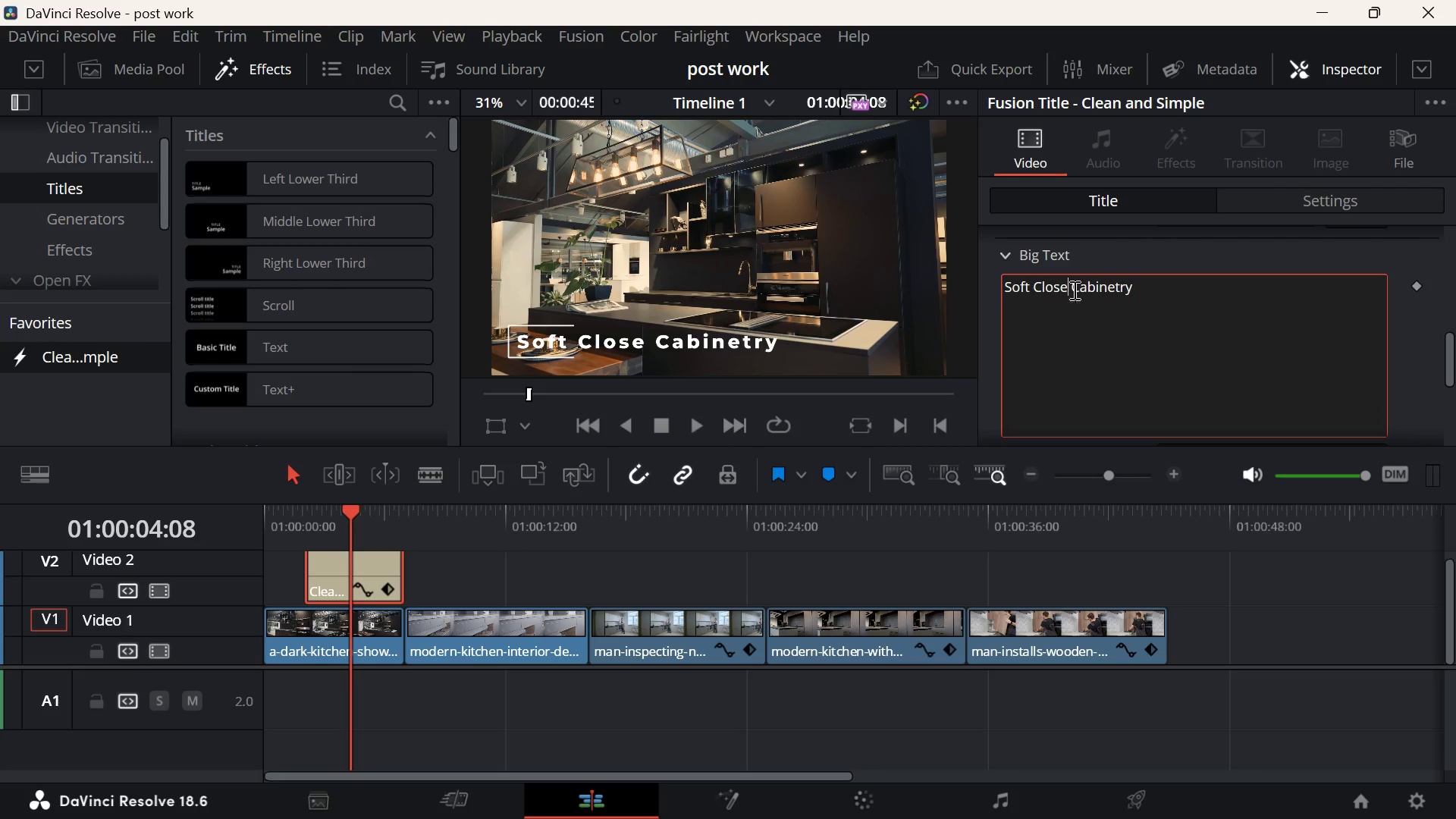 
left_click([1073, 286])
 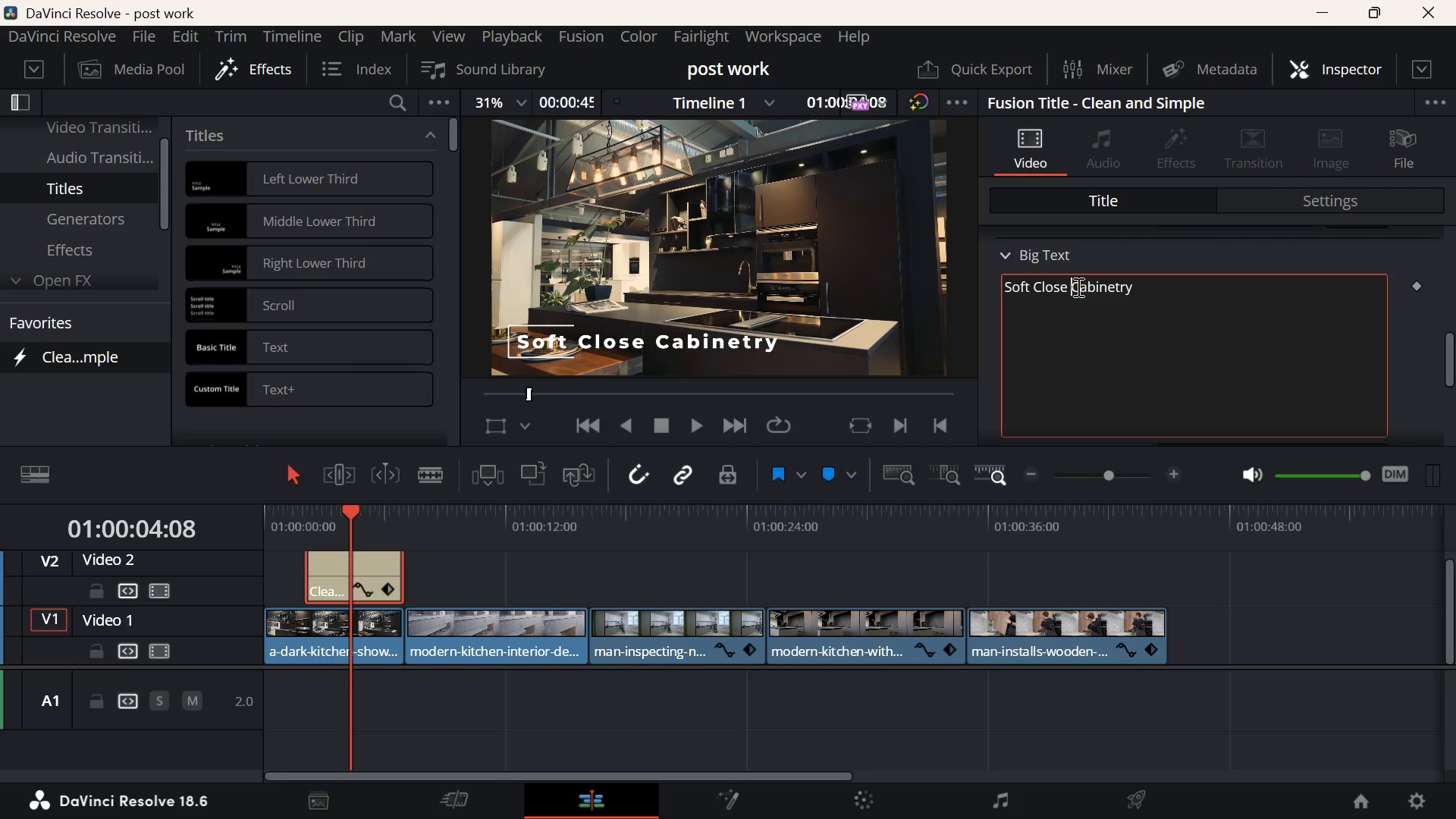 
left_click([1073, 281])
 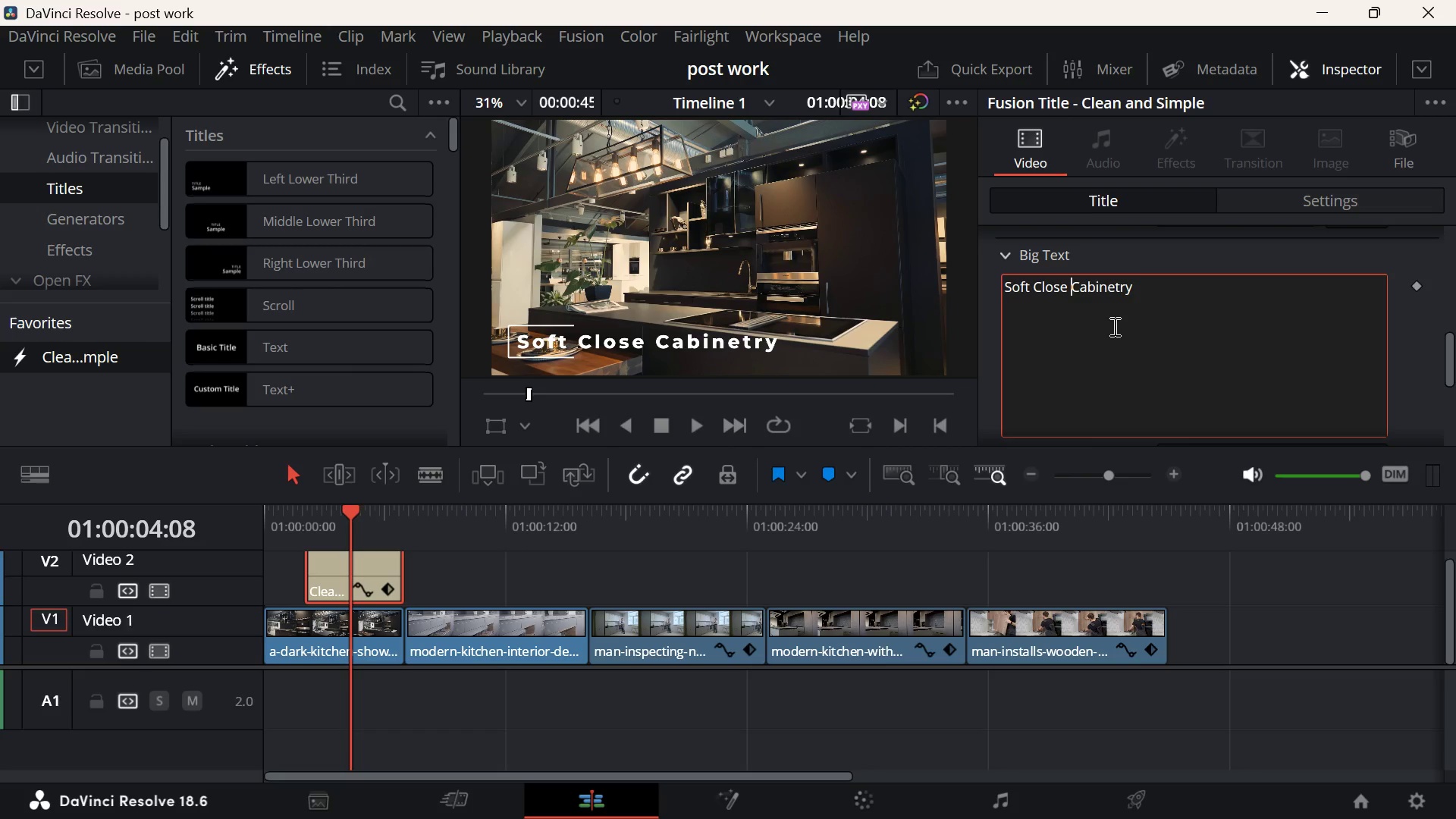 
key(Enter)
 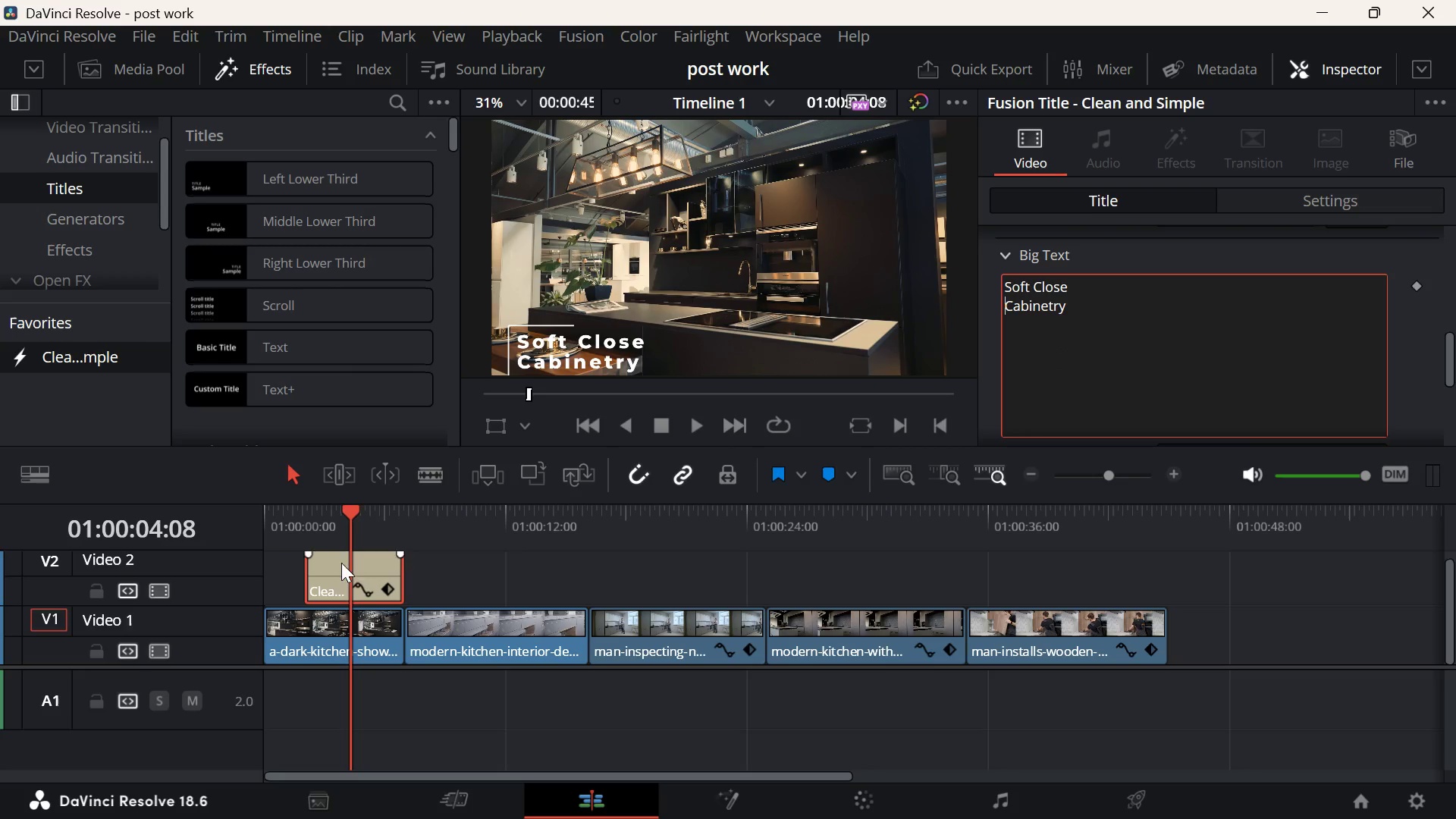 
left_click([373, 557])
 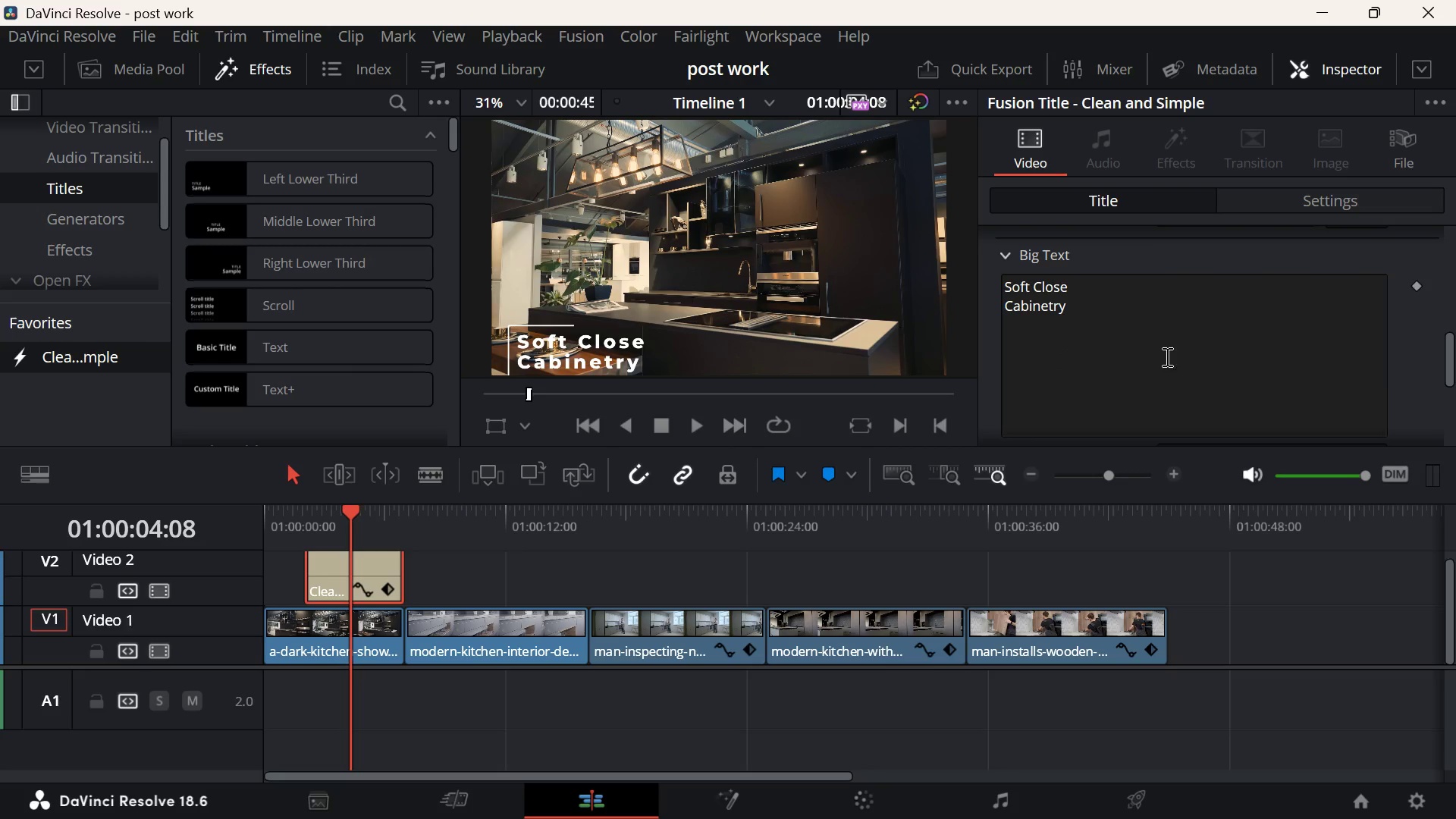 
scroll: coordinate [1163, 348], scroll_direction: up, amount: 5.0
 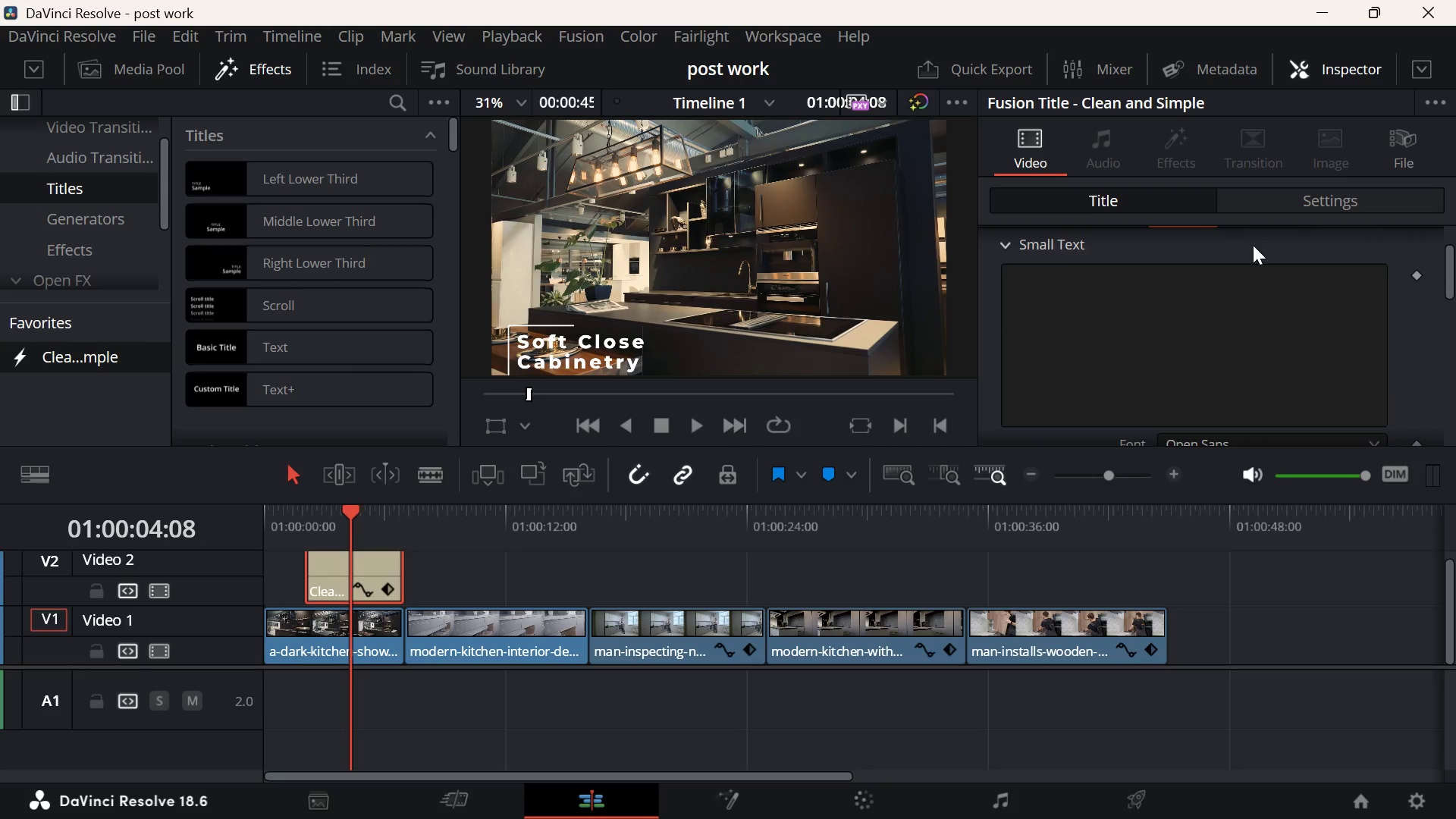 
scroll: coordinate [1250, 306], scroll_direction: down, amount: 2.0
 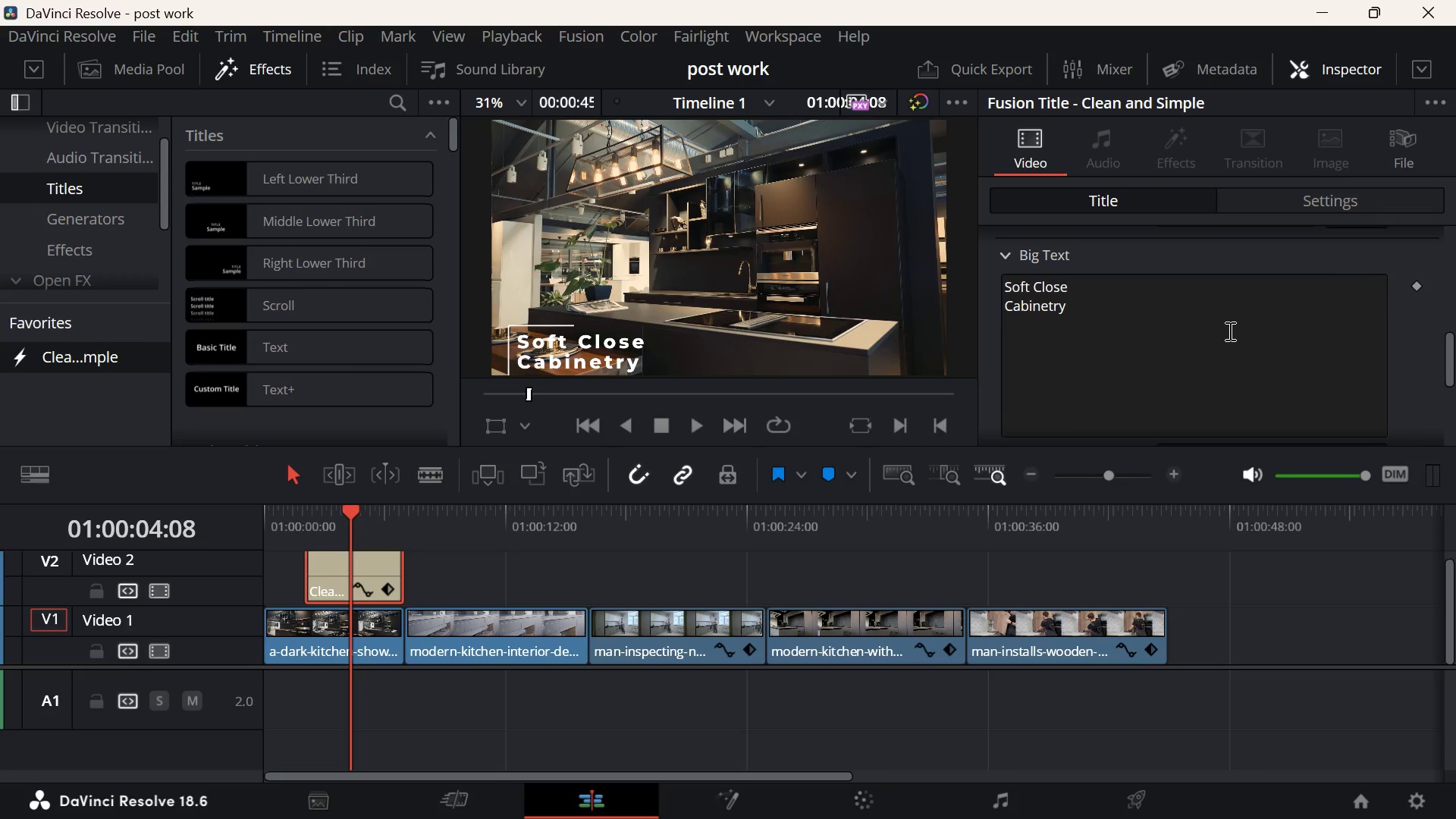 
scroll: coordinate [1228, 329], scroll_direction: up, amount: 2.0
 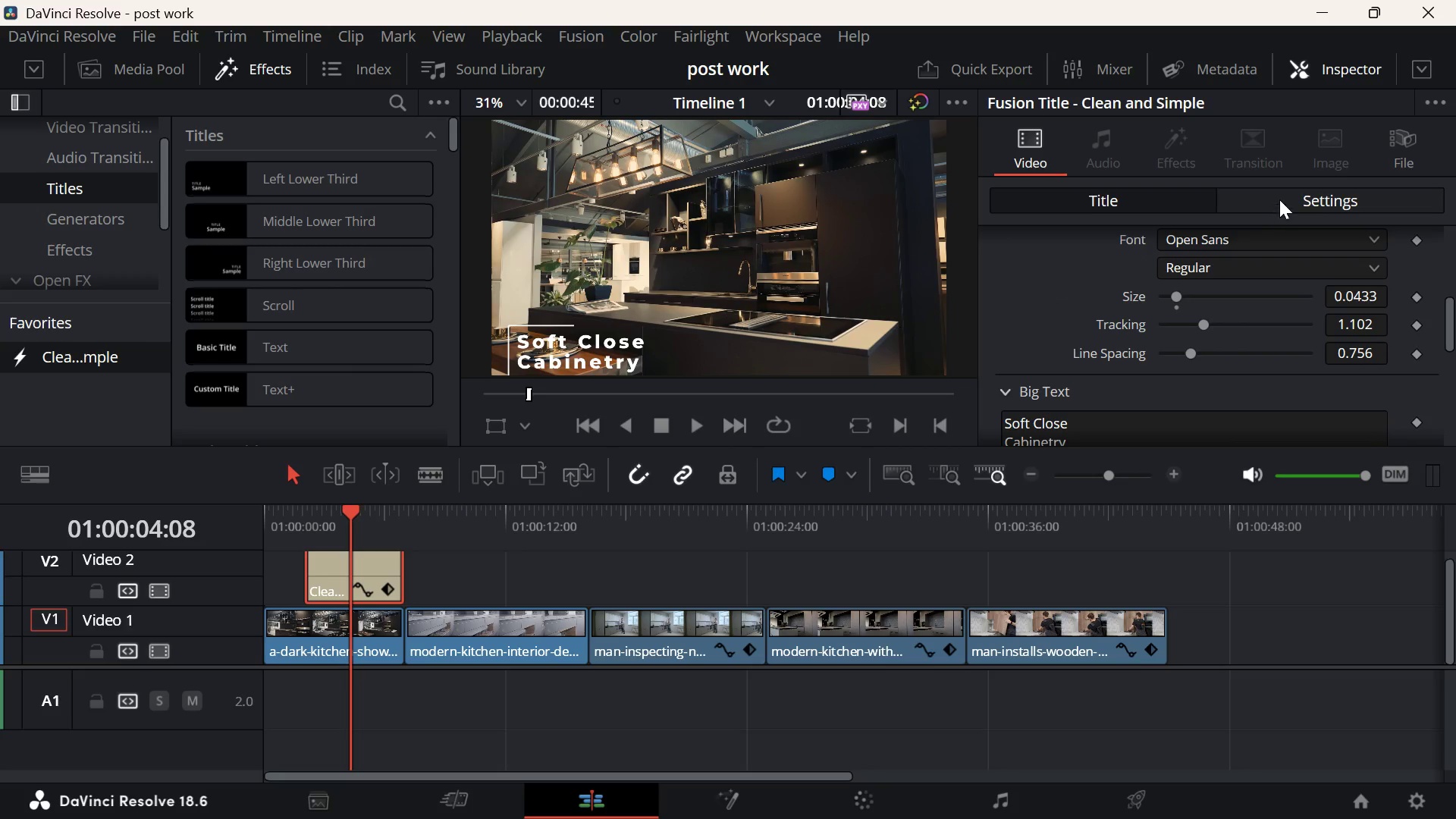 
left_click([1279, 199])
 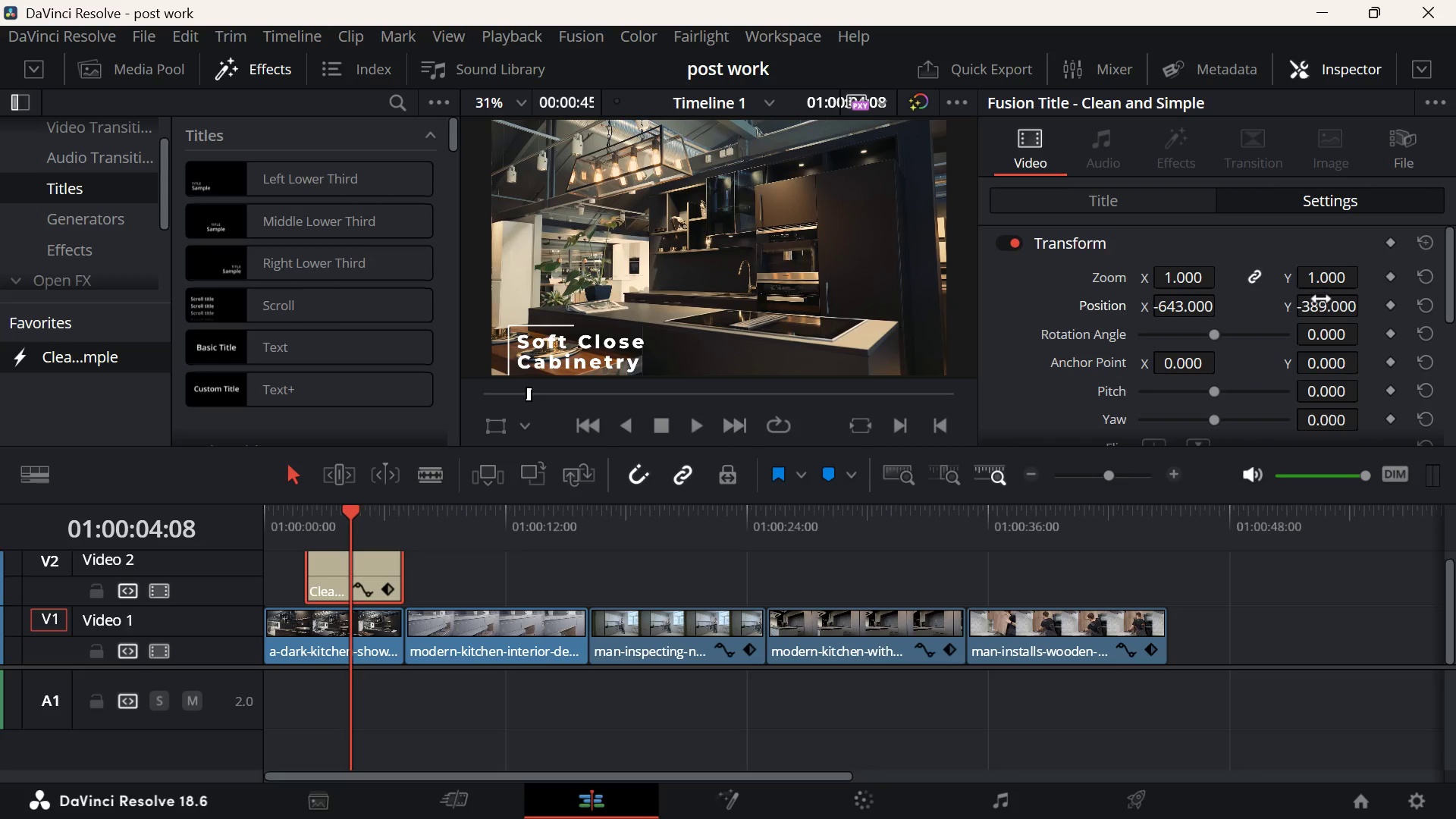 
left_click_drag(start_coordinate=[1322, 308], to_coordinate=[1357, 305])
 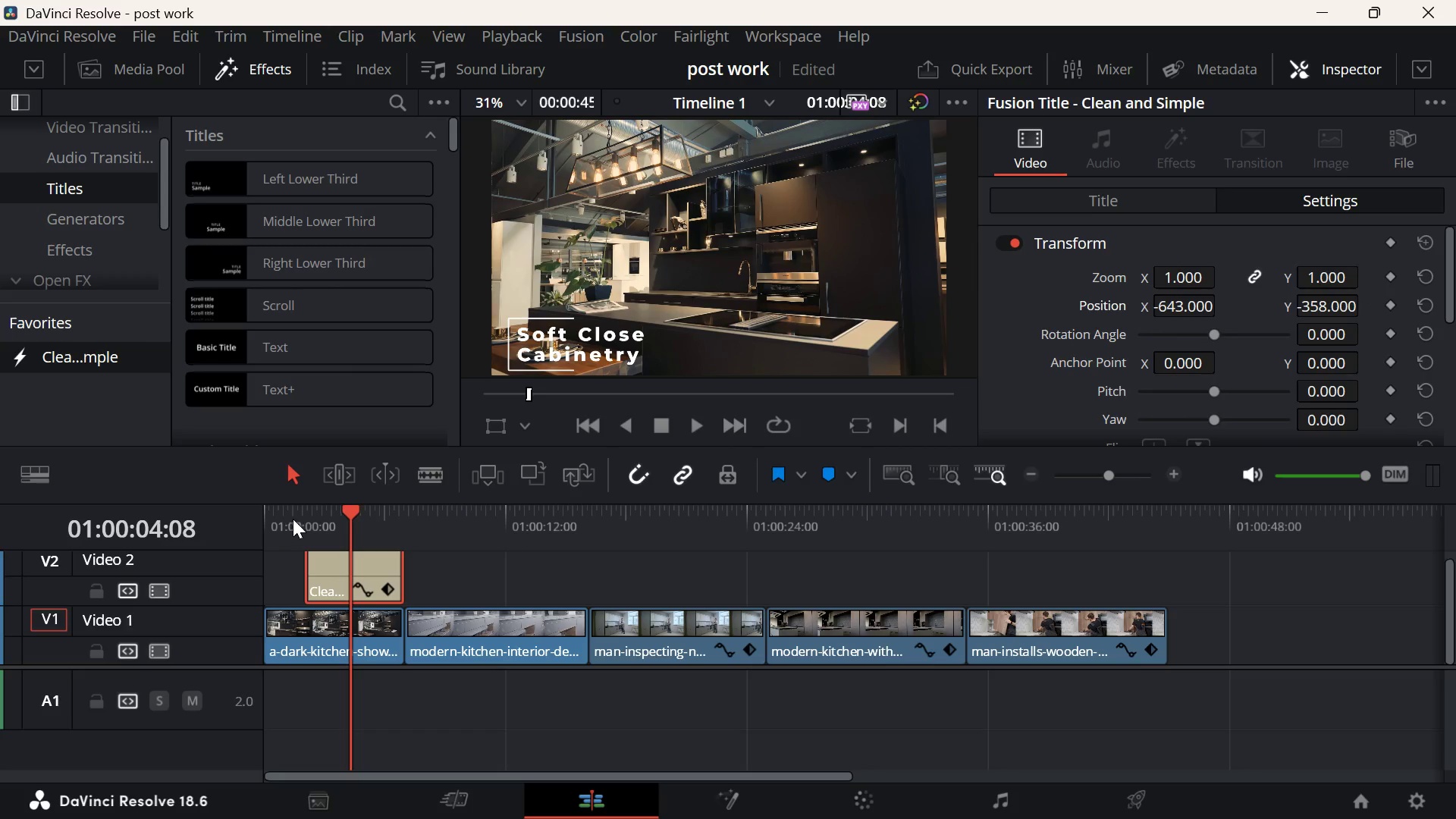 
left_click_drag(start_coordinate=[310, 522], to_coordinate=[243, 528])
 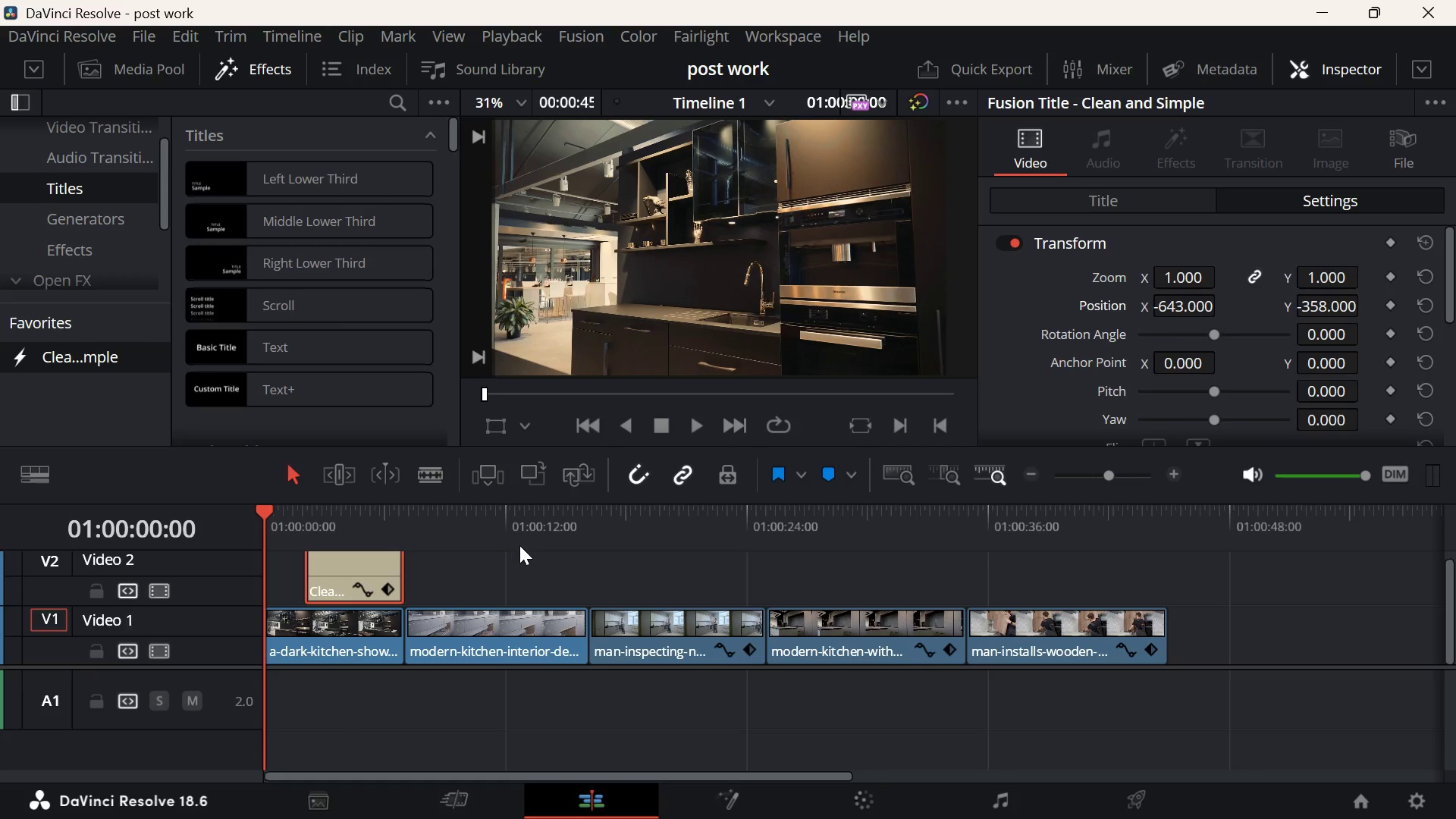 
key(Space)
 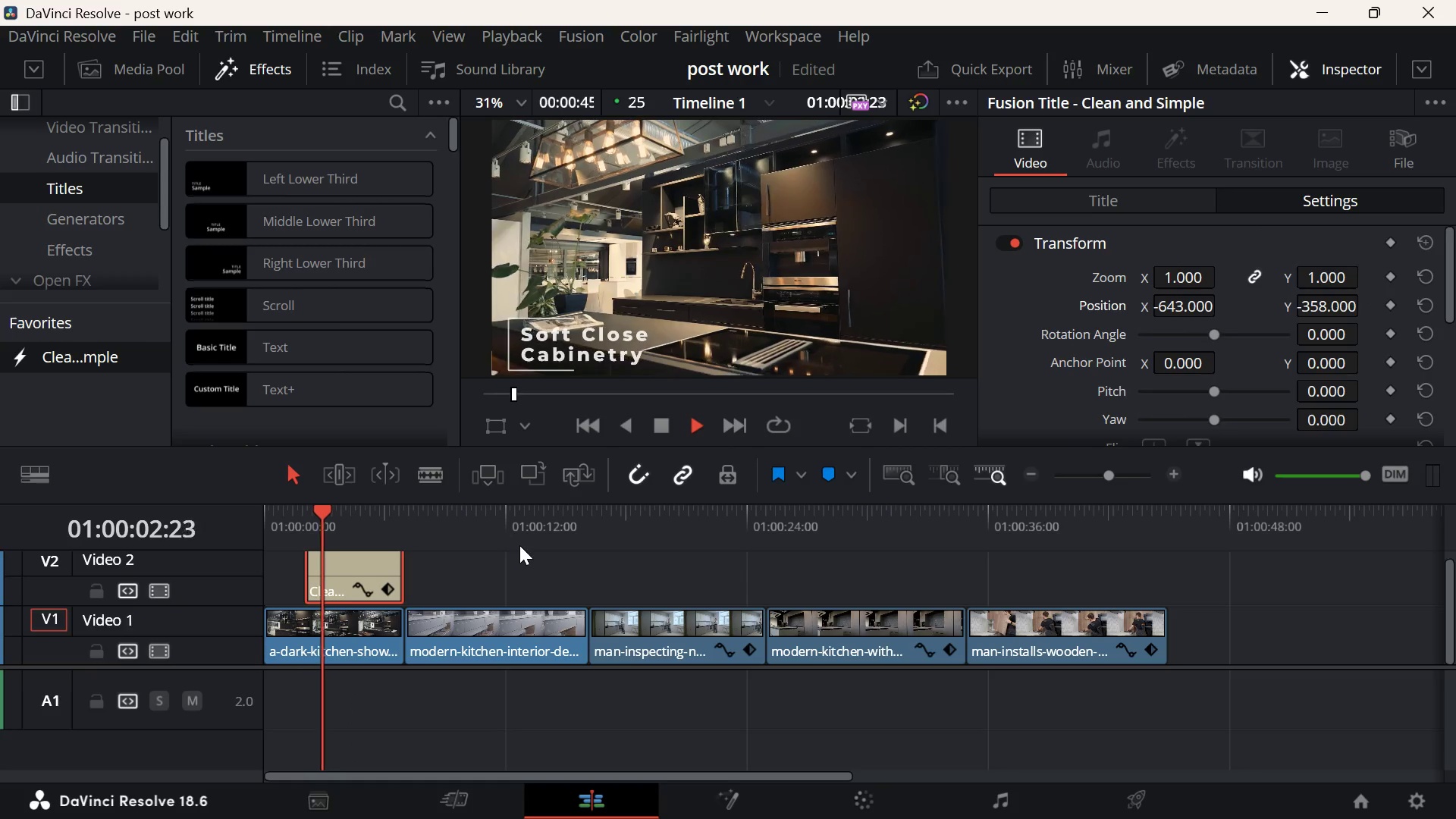 
wait(8.03)
 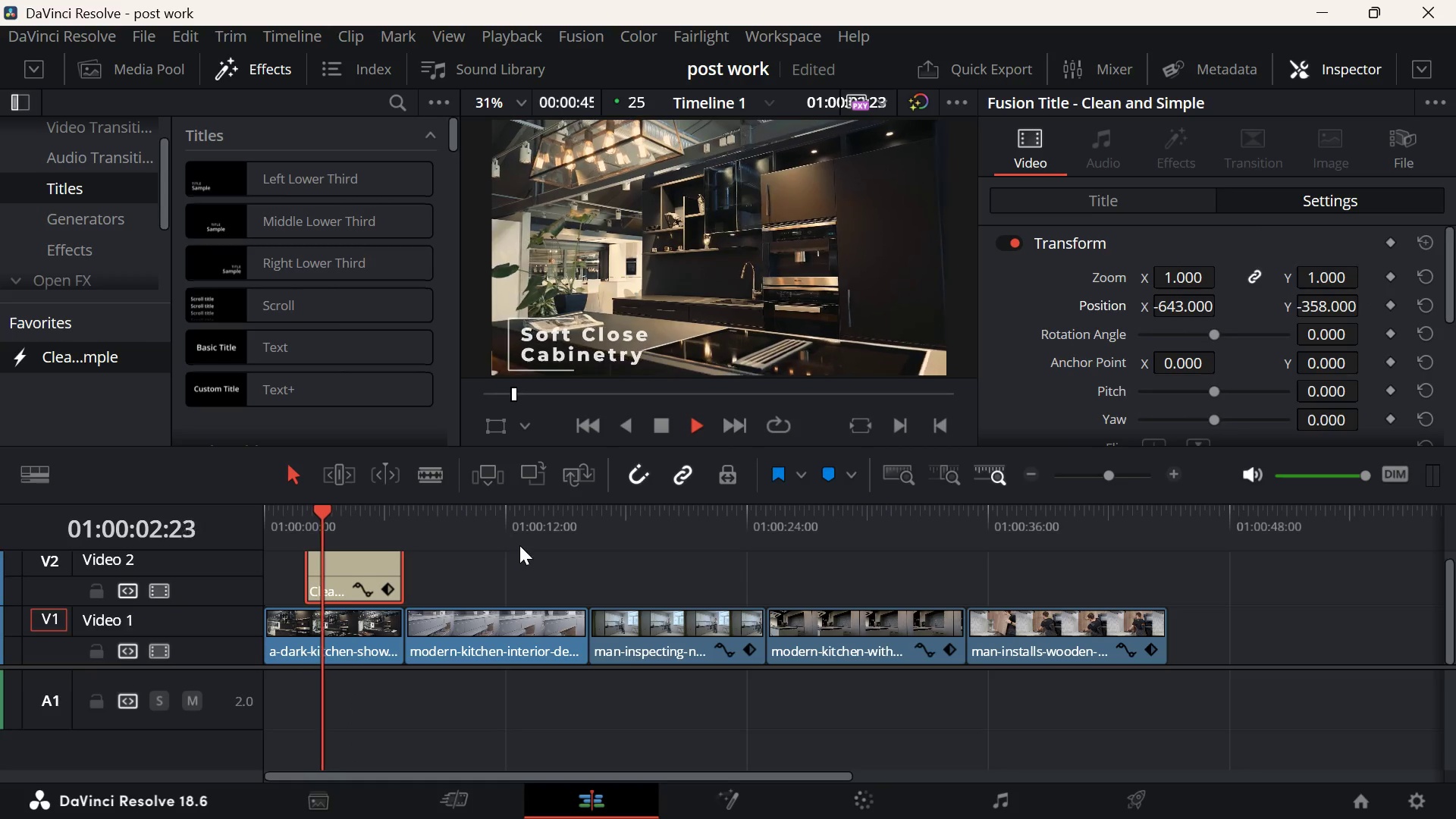 
key(Space)
 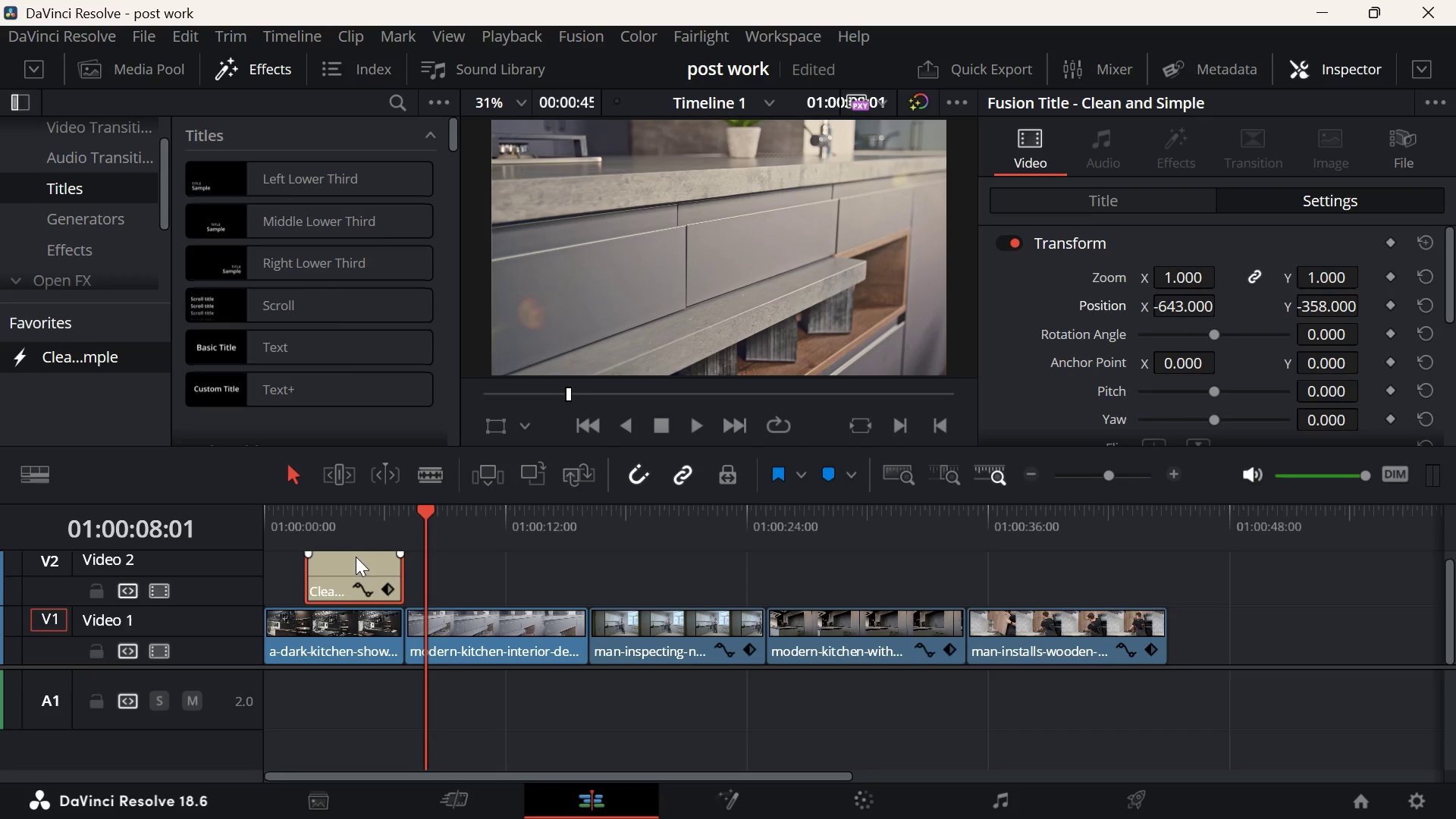 
key(Control+C)
 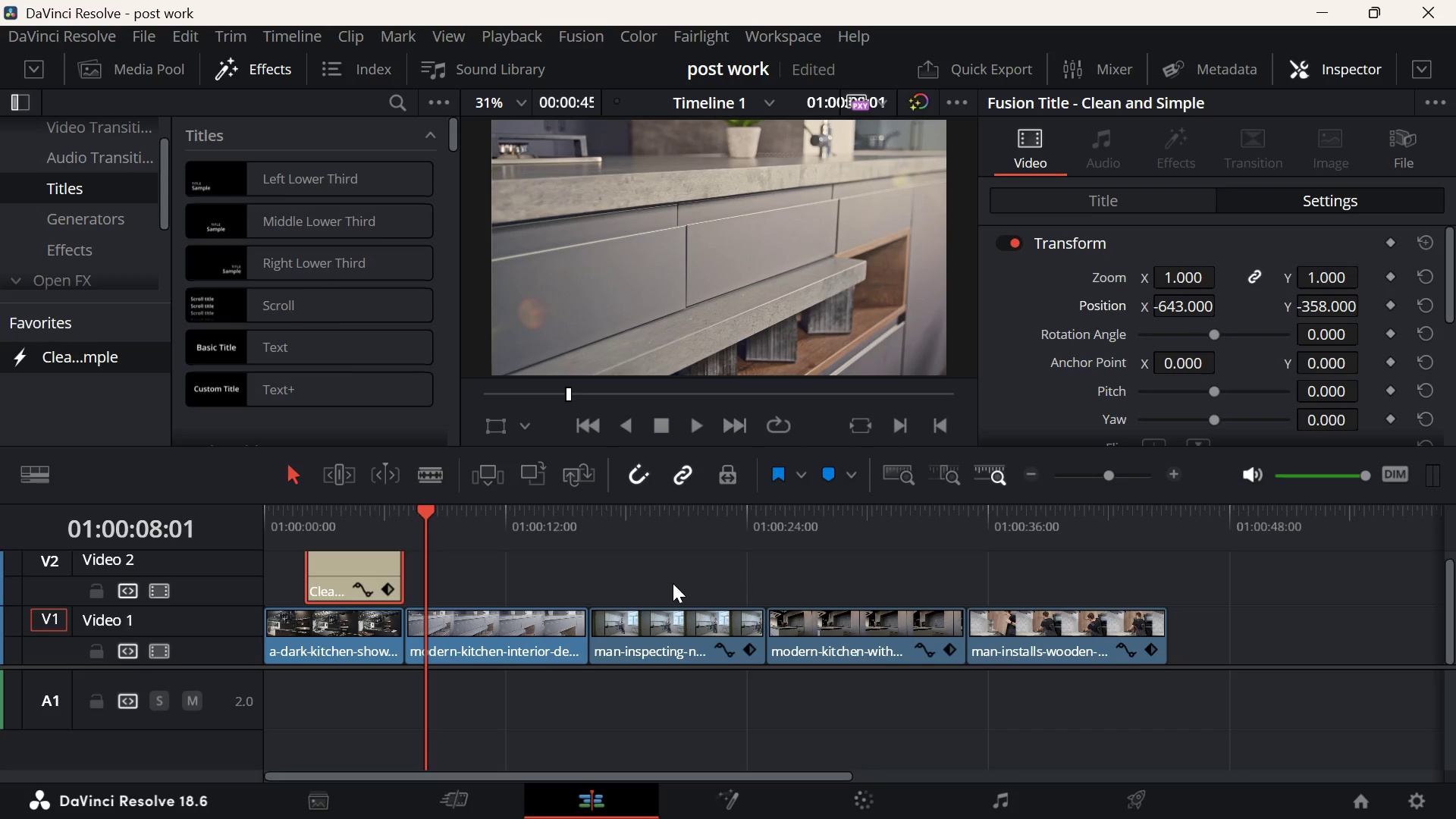 
key(ArrowUp)
 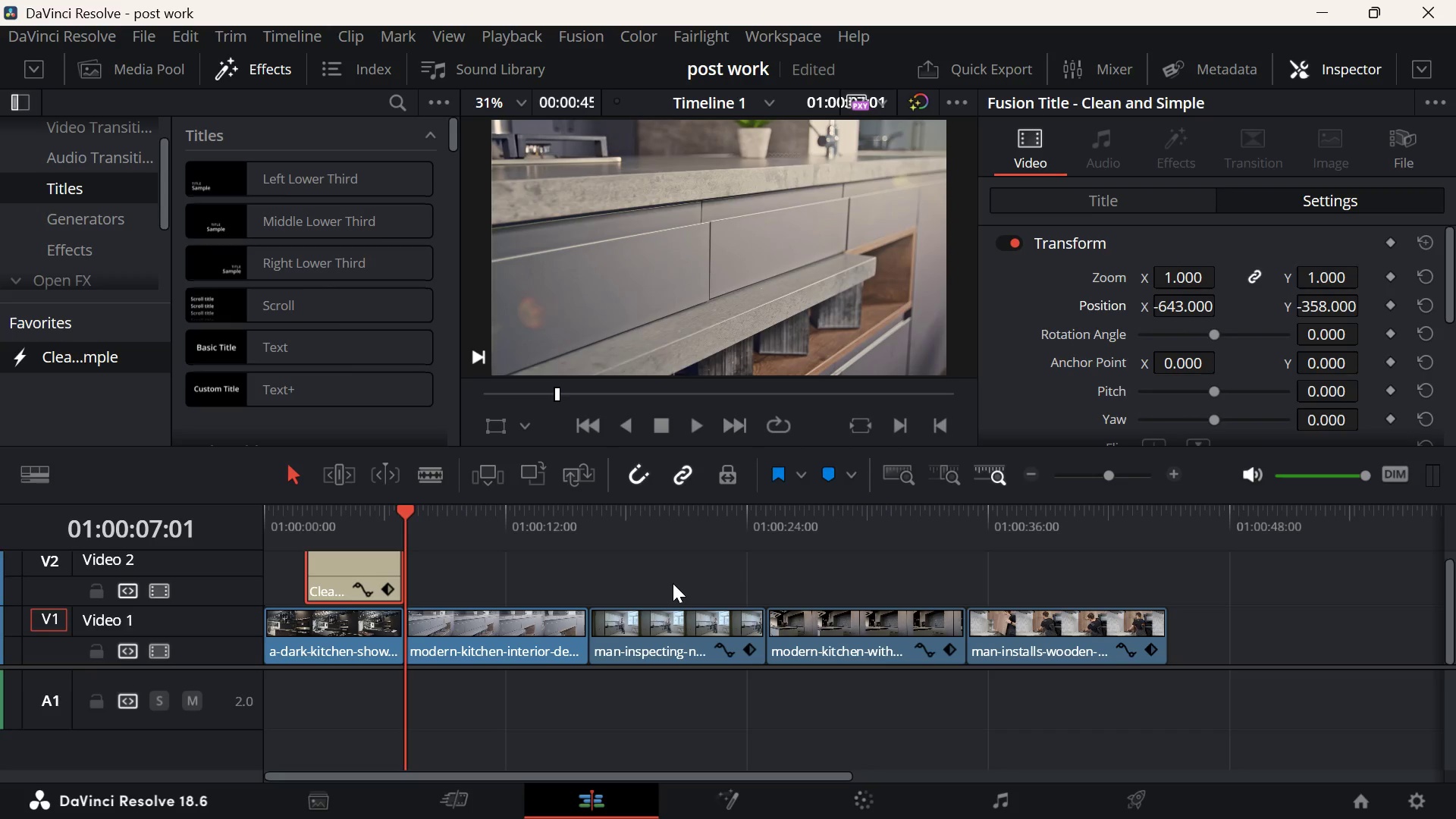 
key(Control+V)
 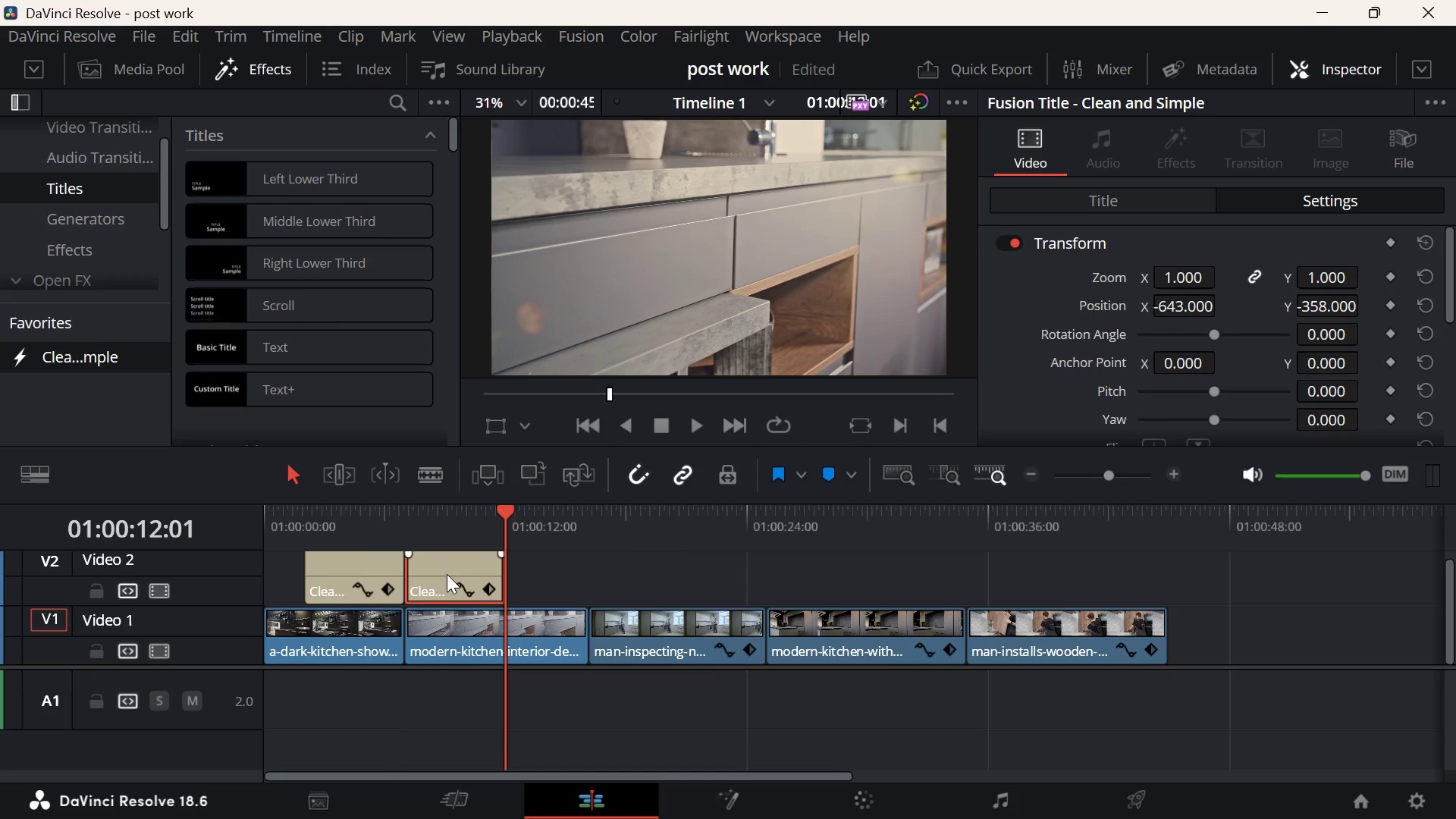 
left_click([462, 570])
 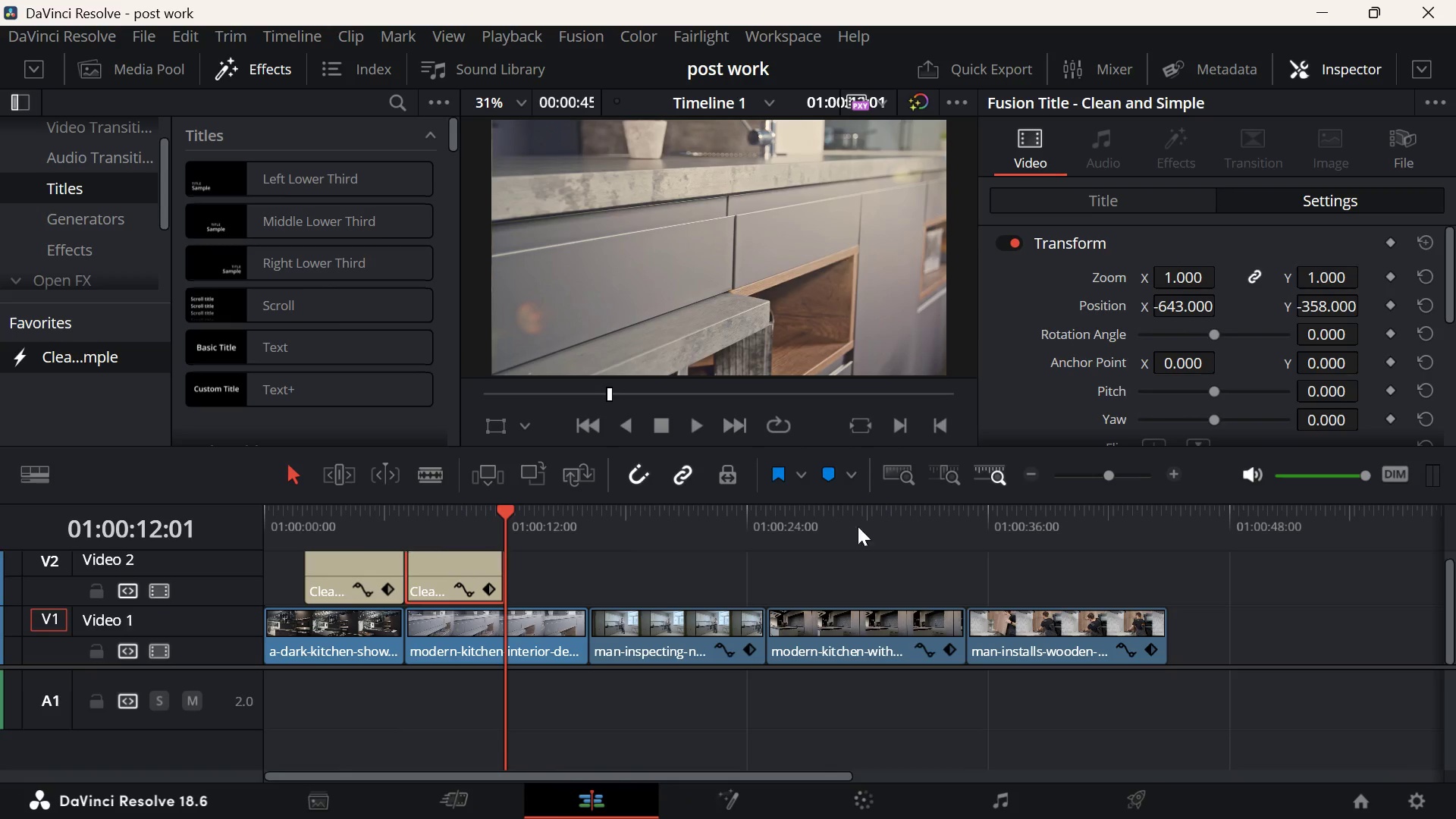 
left_click([1126, 206])
 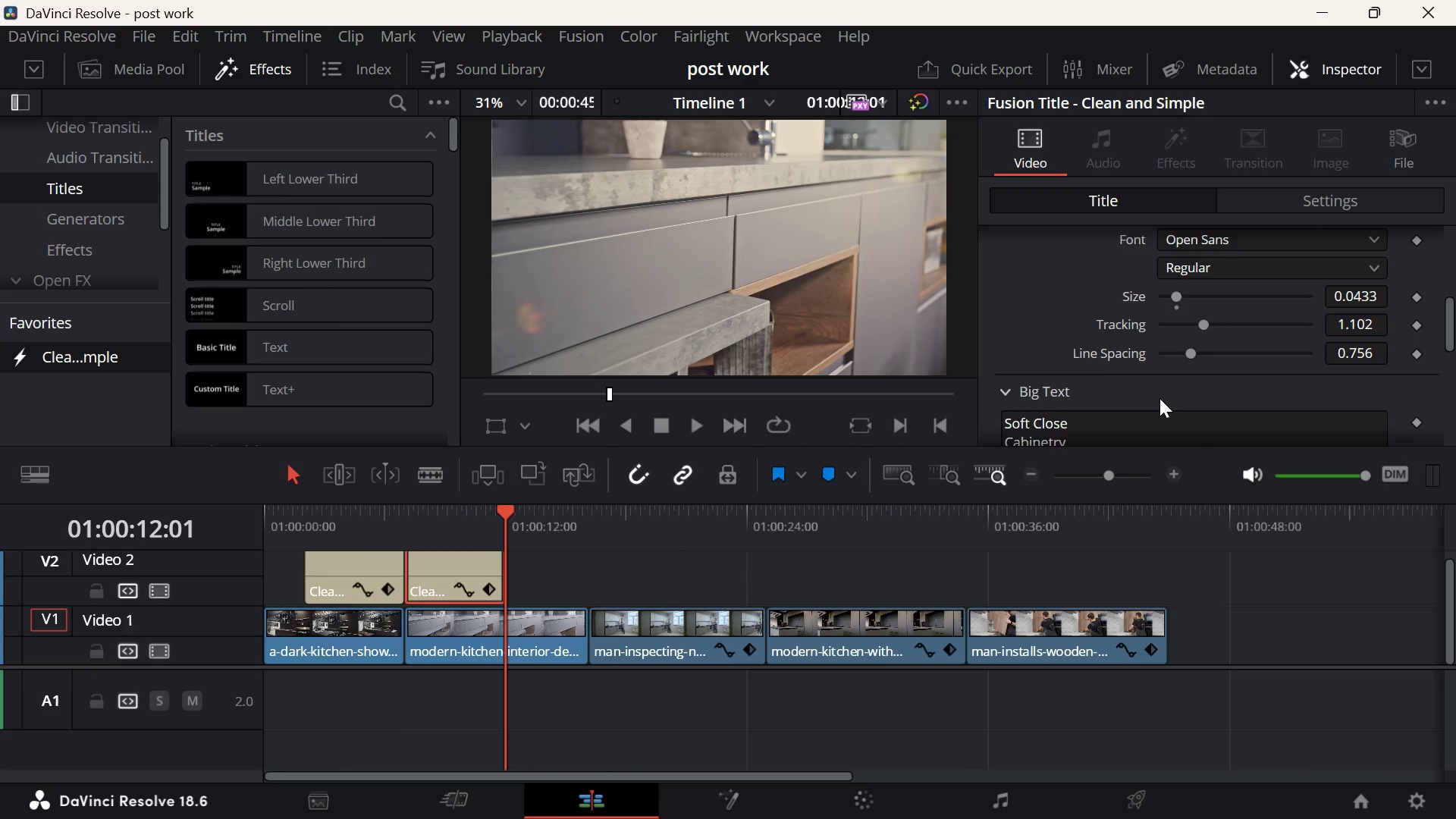 
scroll: coordinate [1159, 398], scroll_direction: down, amount: 1.0
 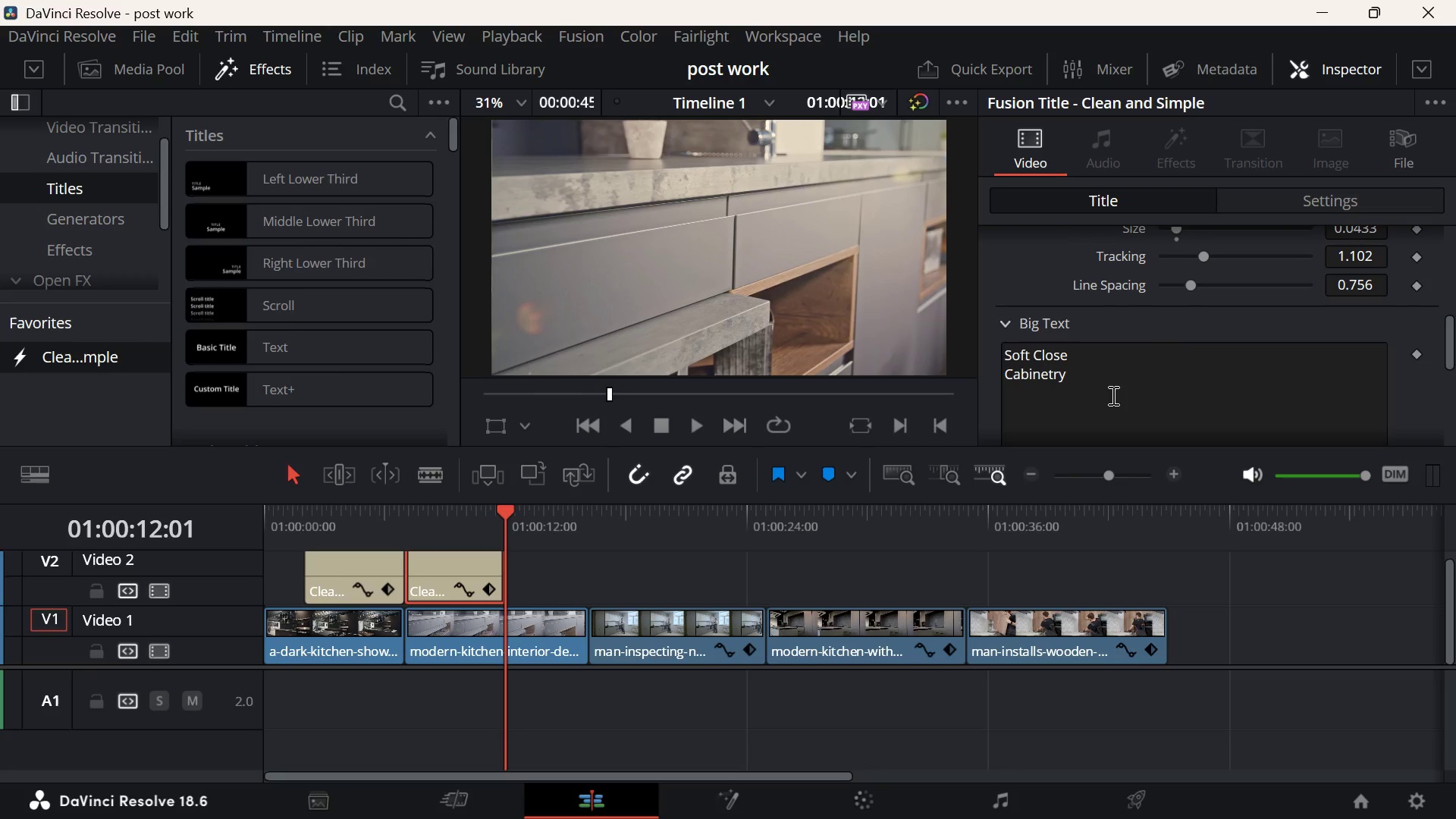 
left_click_drag(start_coordinate=[1114, 393], to_coordinate=[964, 319])
 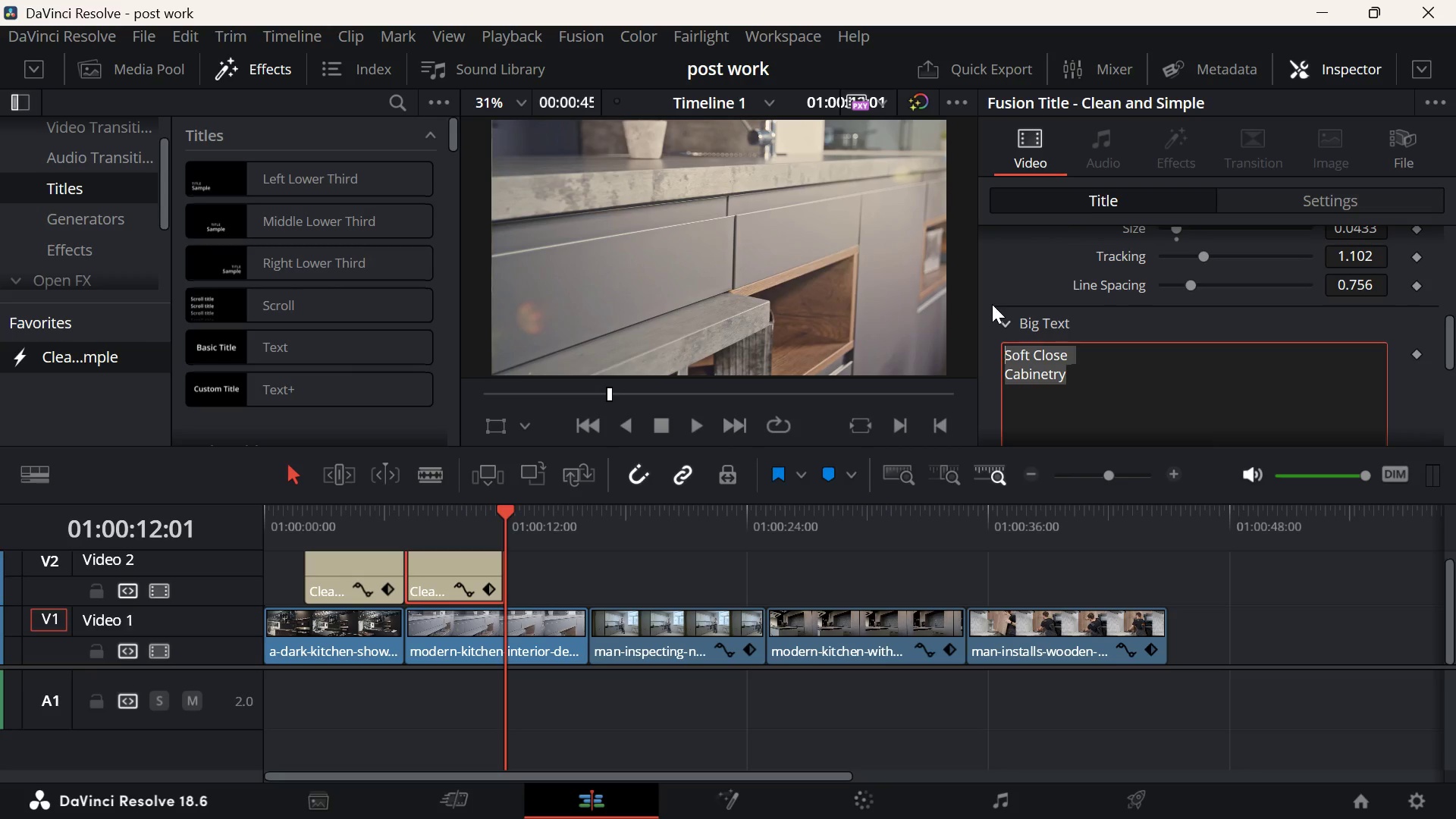 
key(Backspace)
 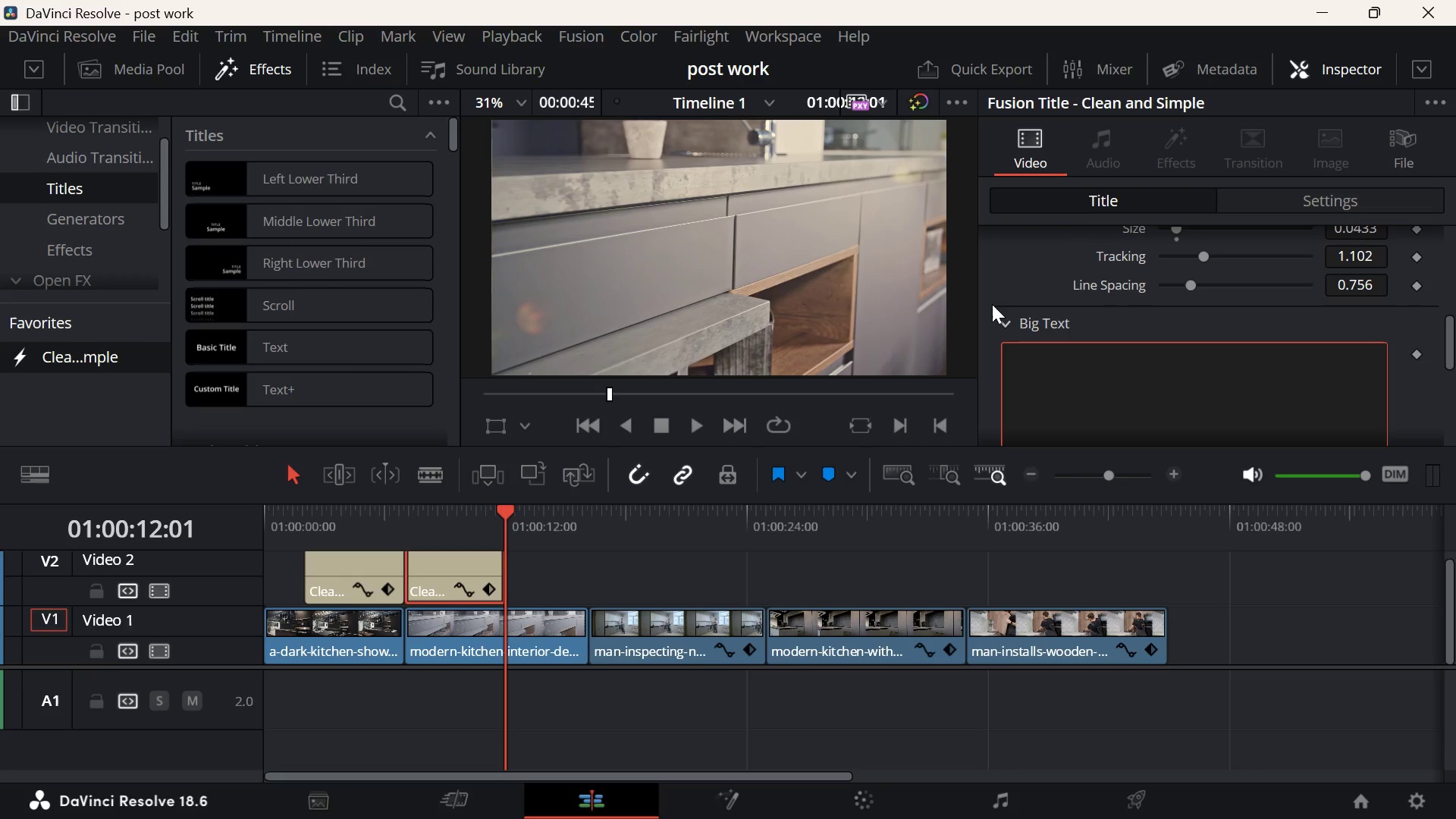 
wait(9.69)
 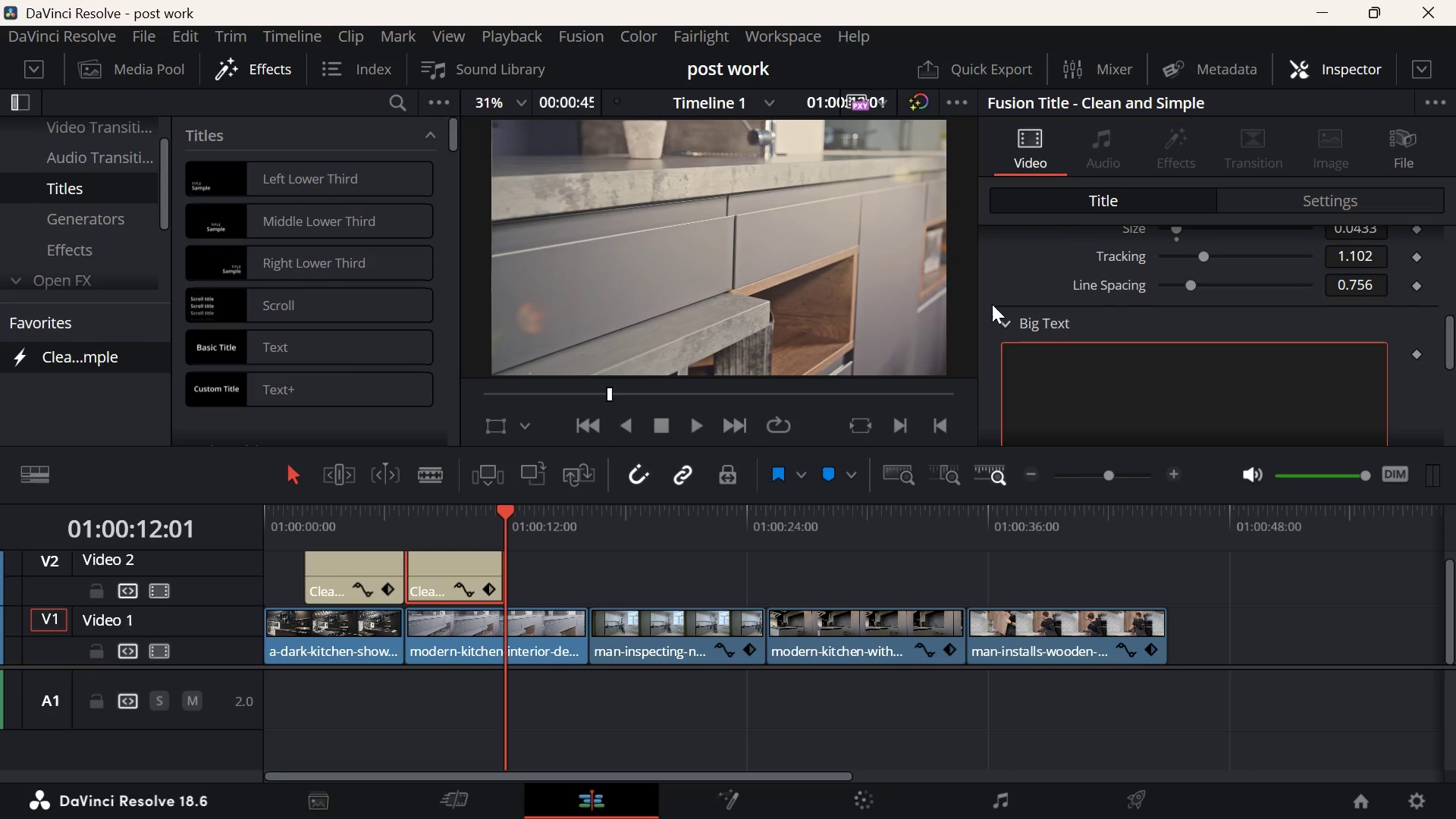 
left_click_drag(start_coordinate=[449, 567], to_coordinate=[626, 575])
 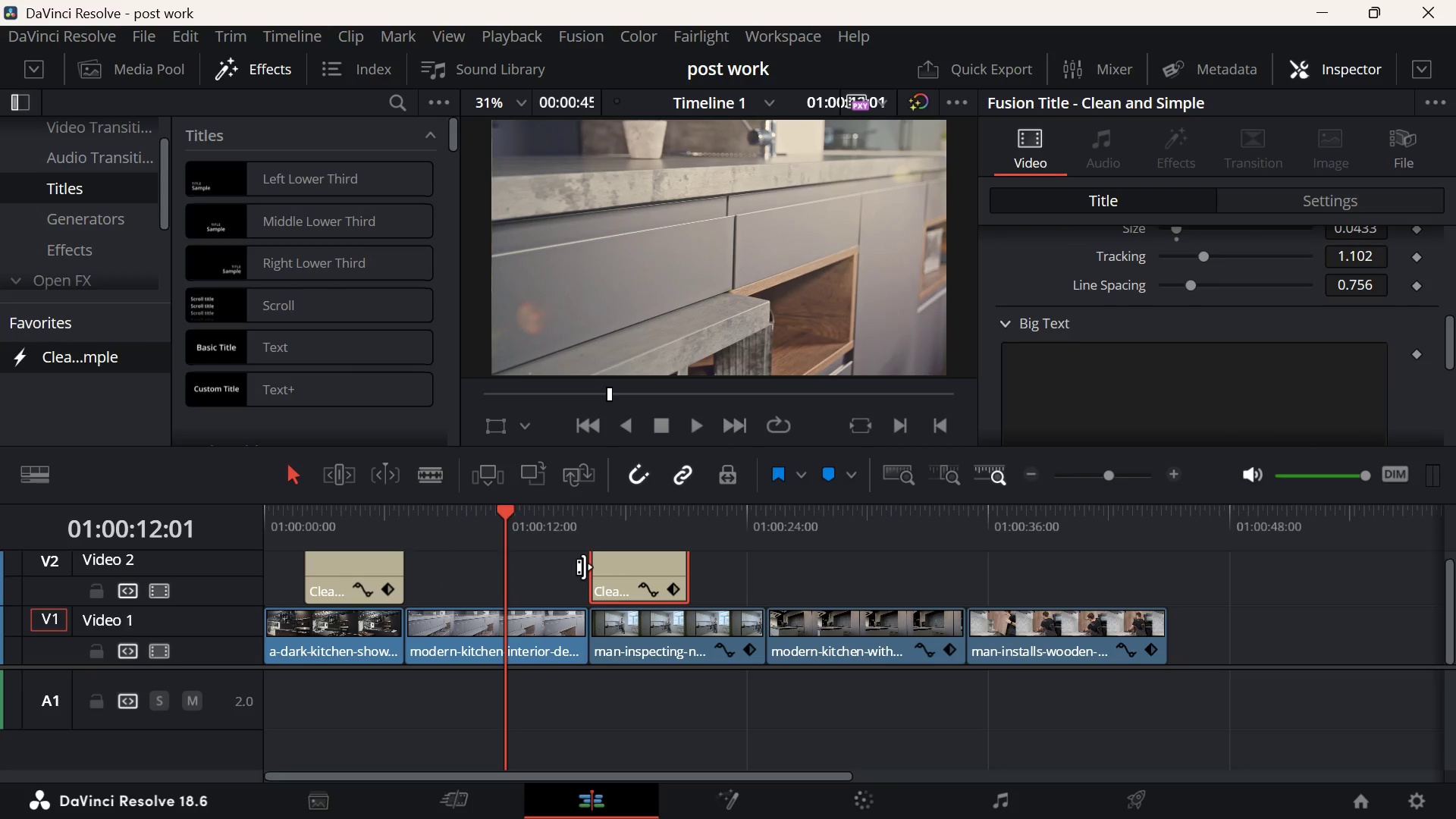 
wait(9.61)
 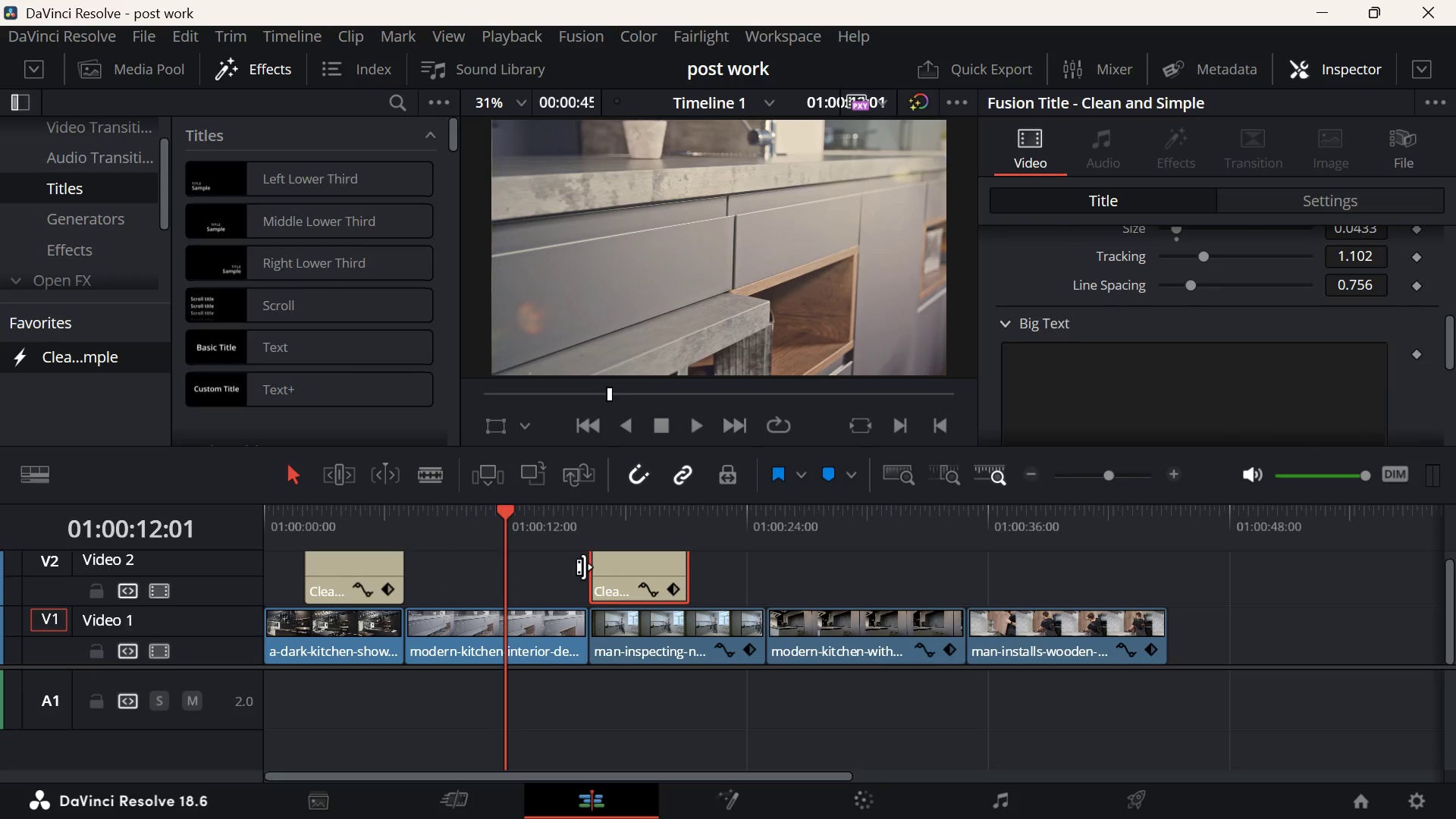 
left_click_drag(start_coordinate=[646, 559], to_coordinate=[820, 569])
 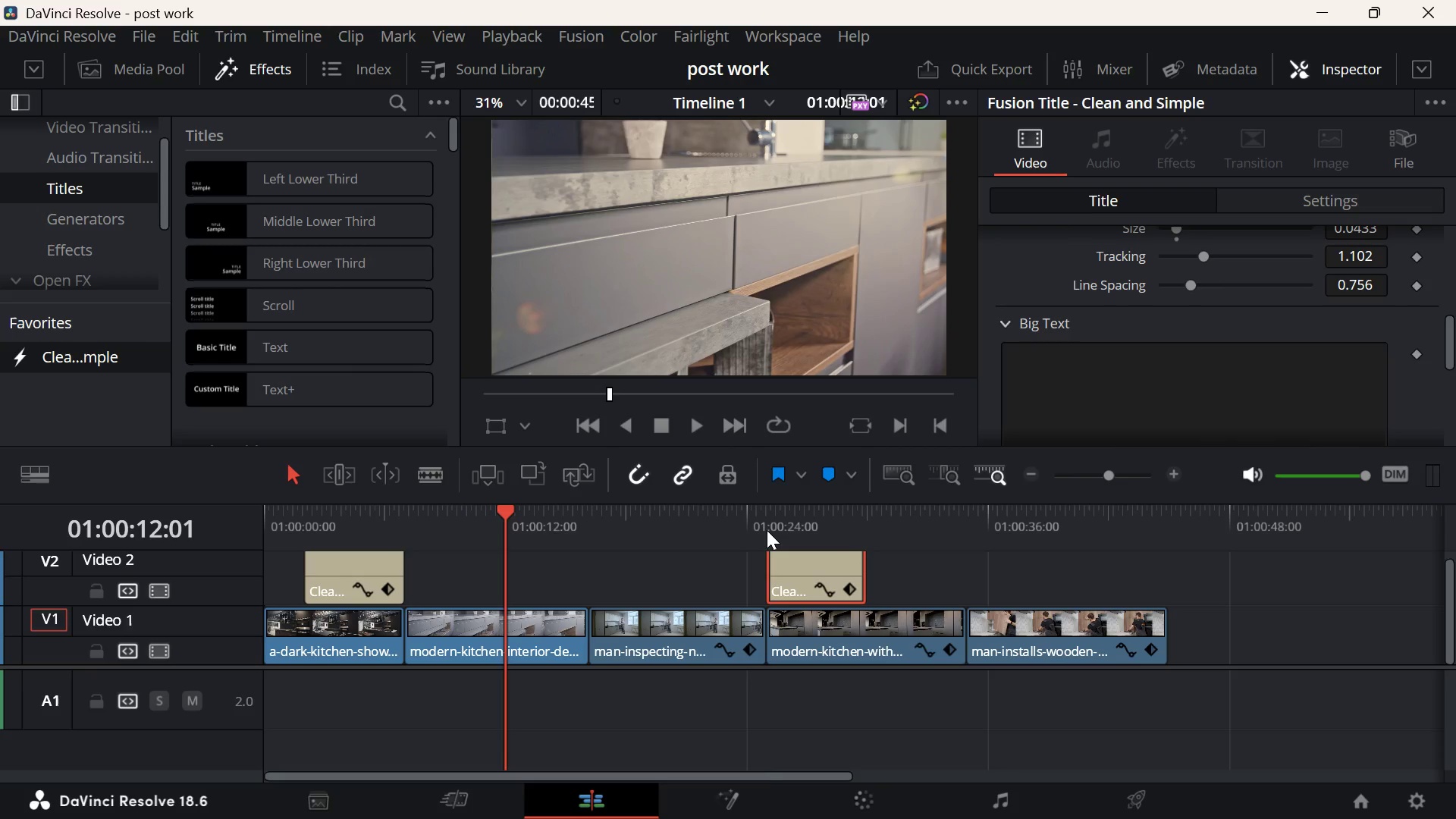 
left_click([767, 530])
 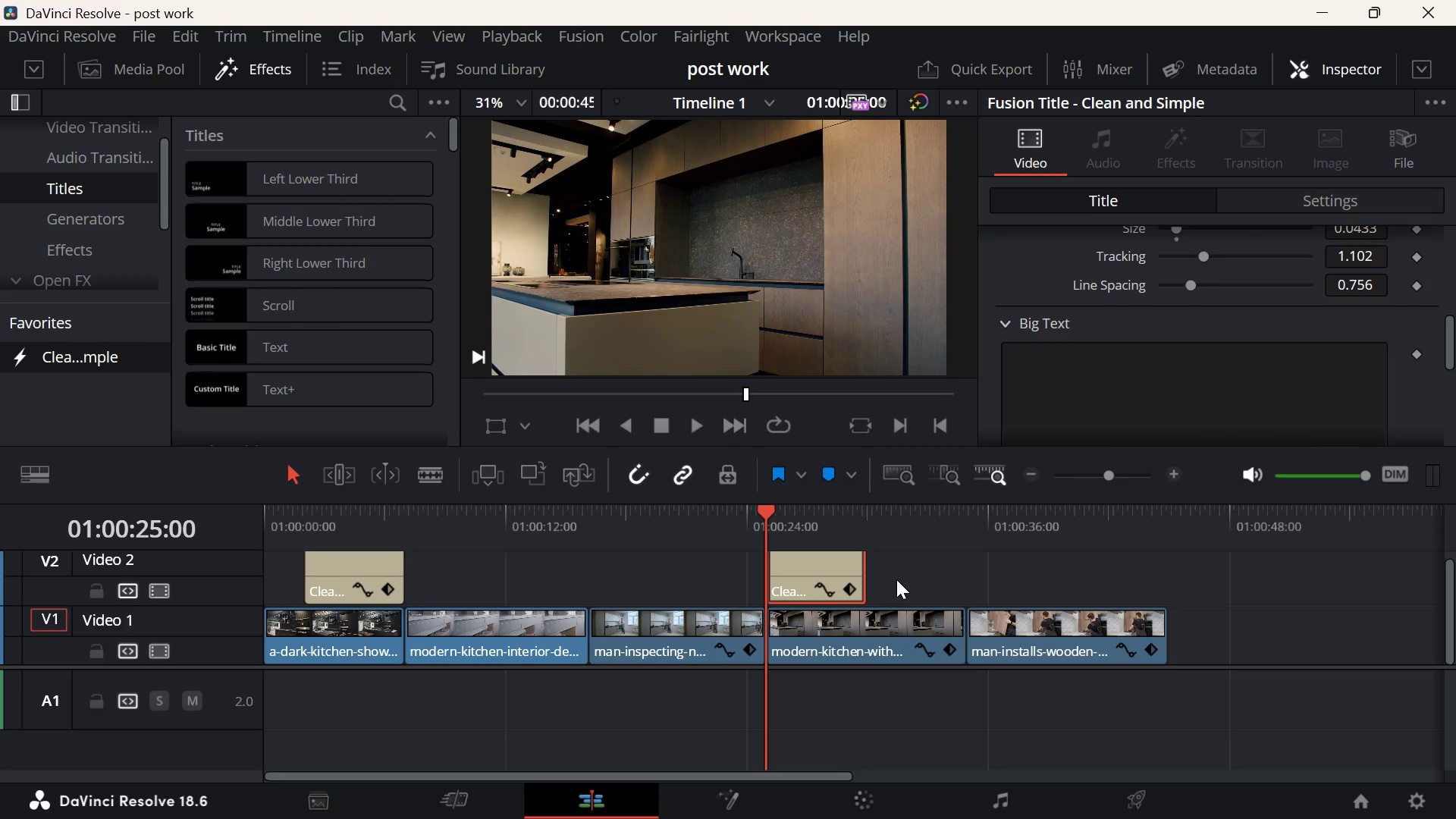 
key(Space)
 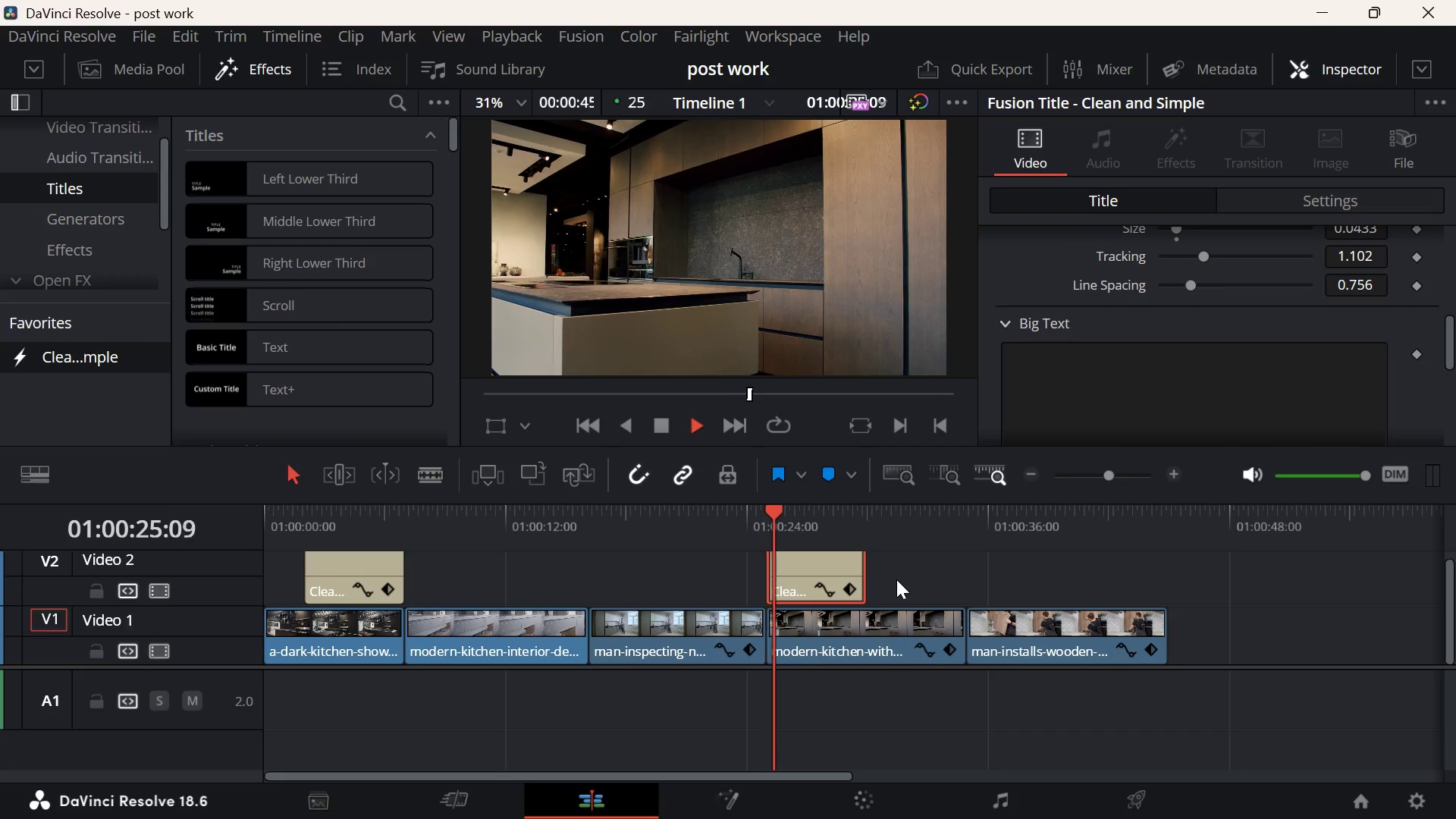 
key(Space)
 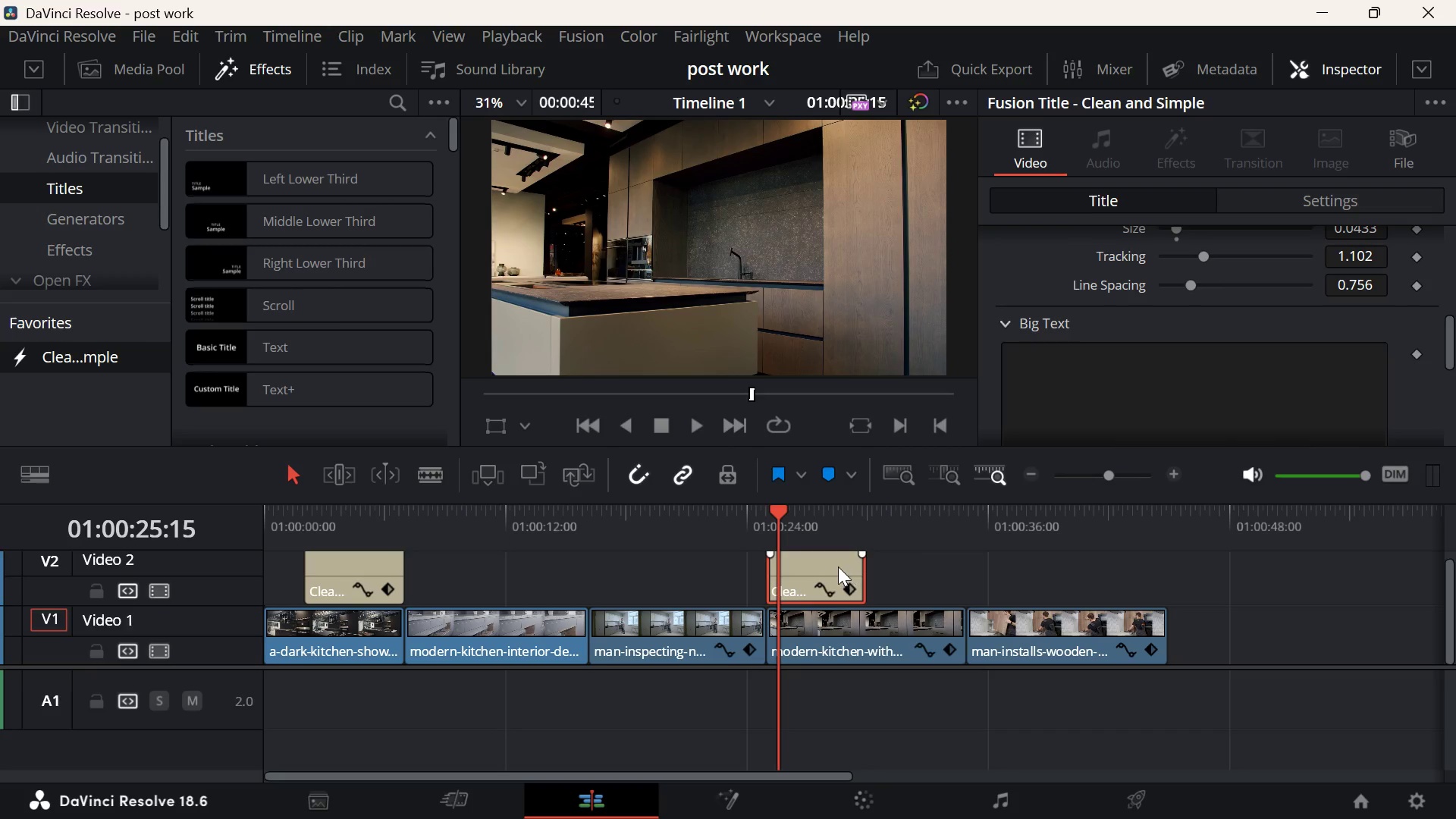 
left_click([832, 564])
 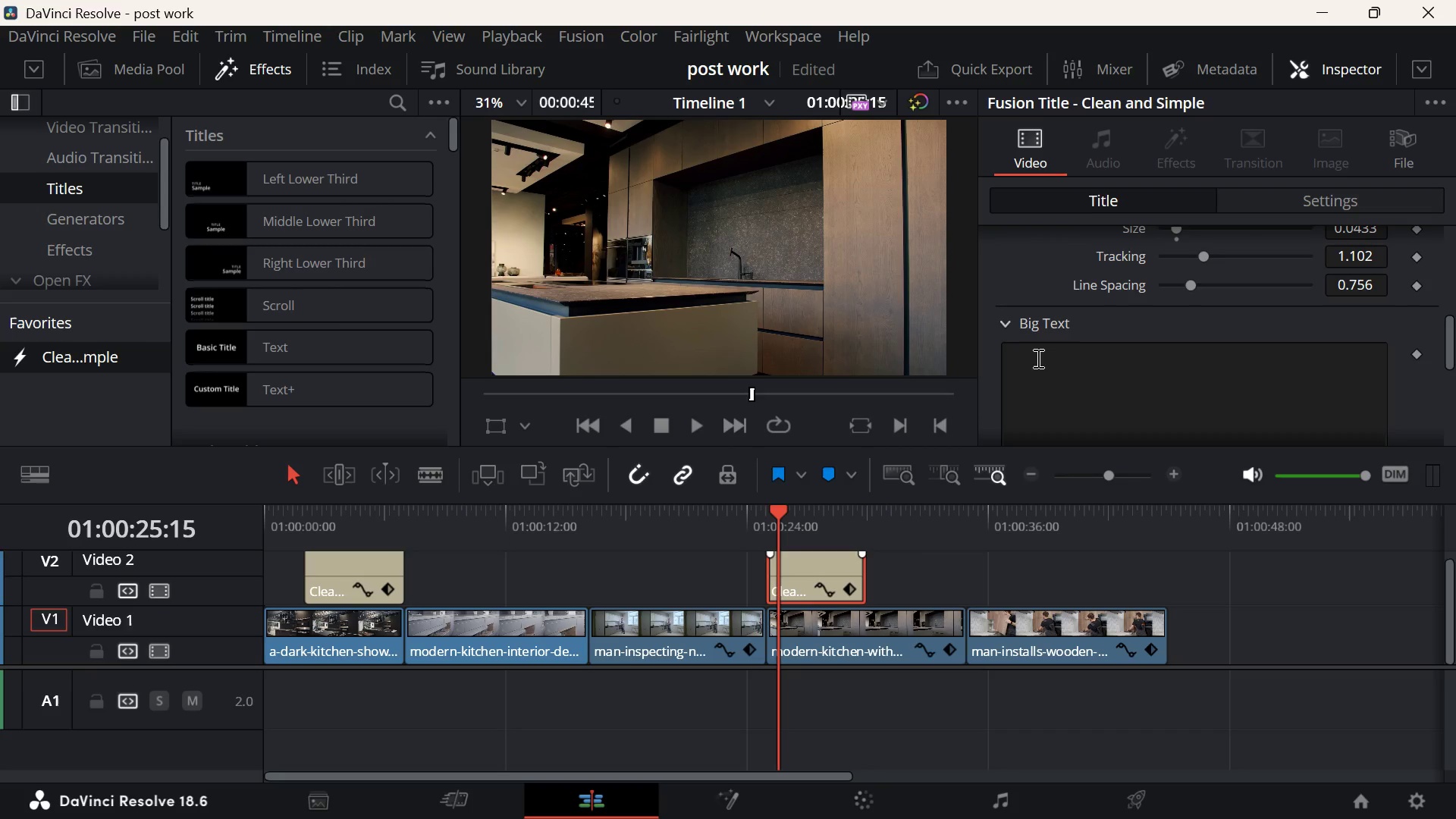 
left_click([1039, 356])
 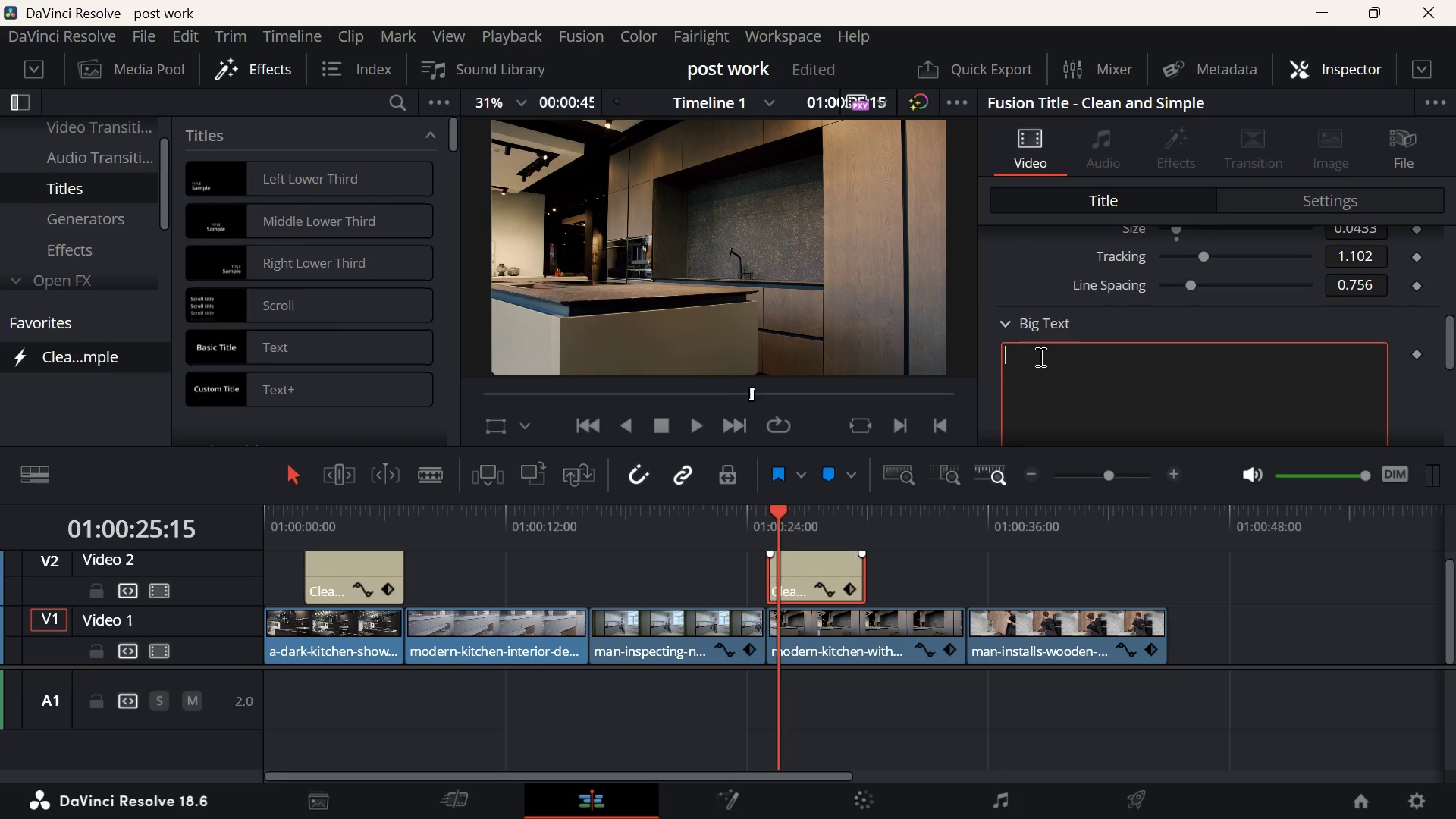 
type(Integrated)
 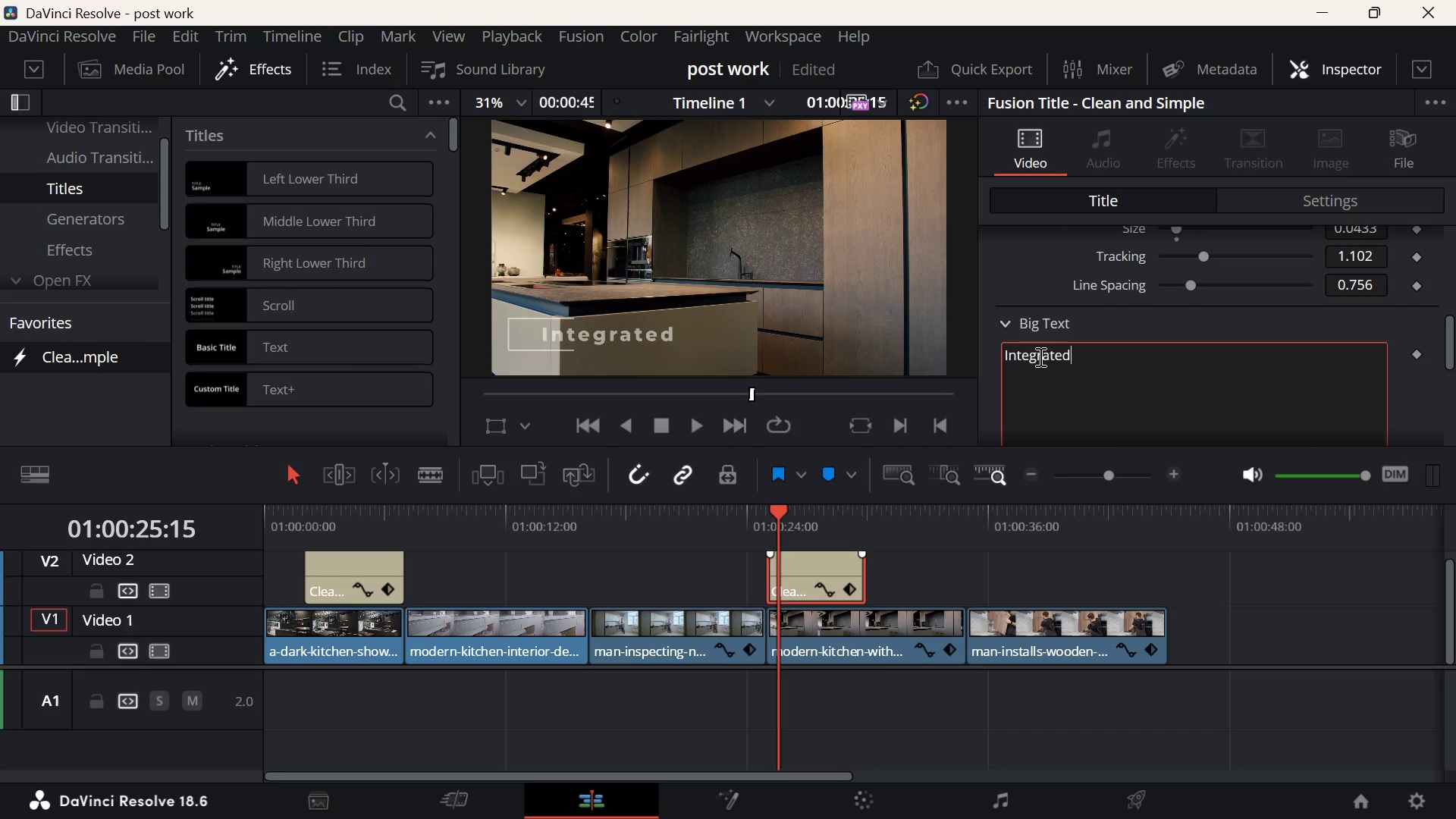 
wait(5.19)
 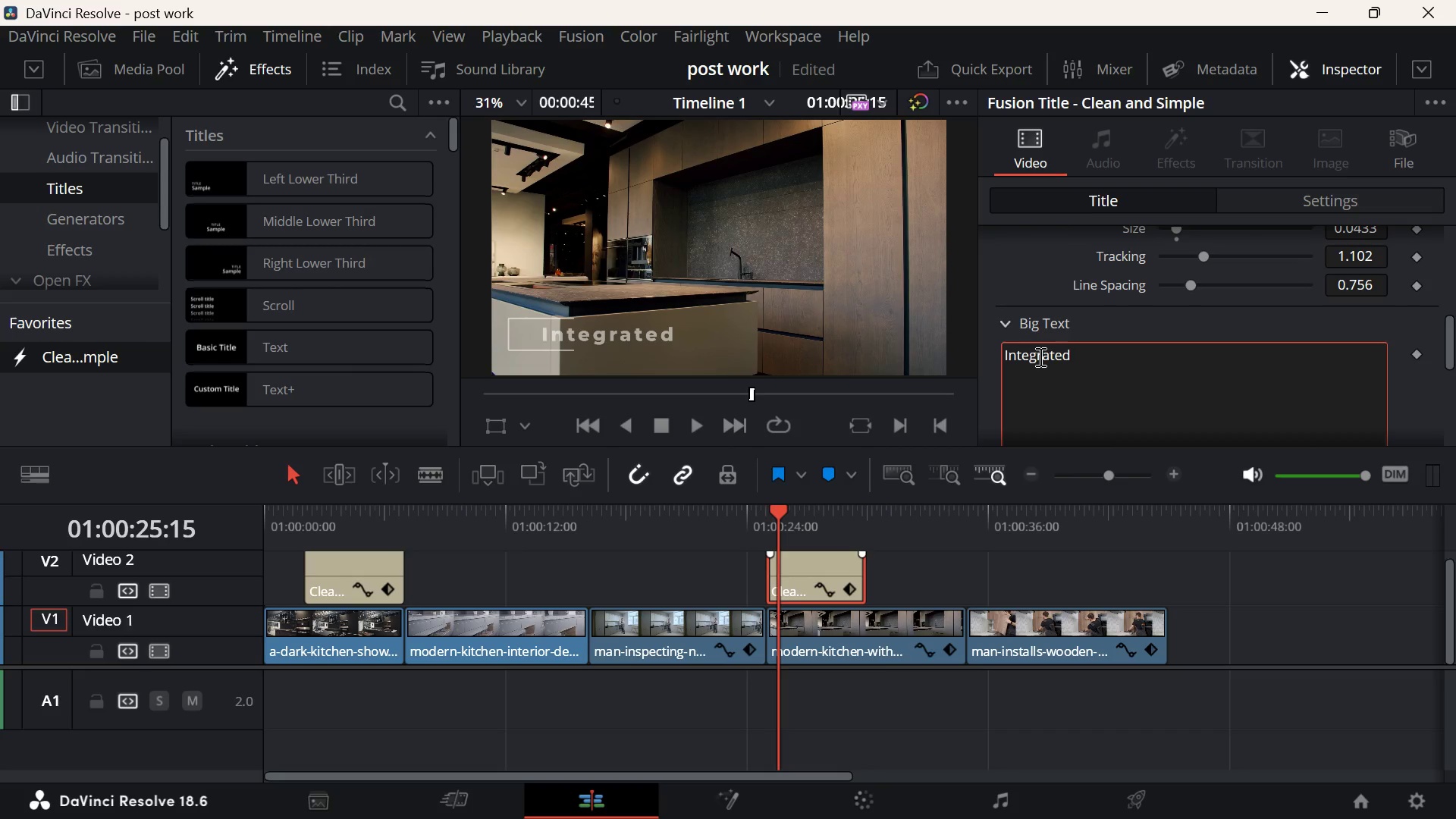 
type( IN)
key(Backspace)
type(nduction)
 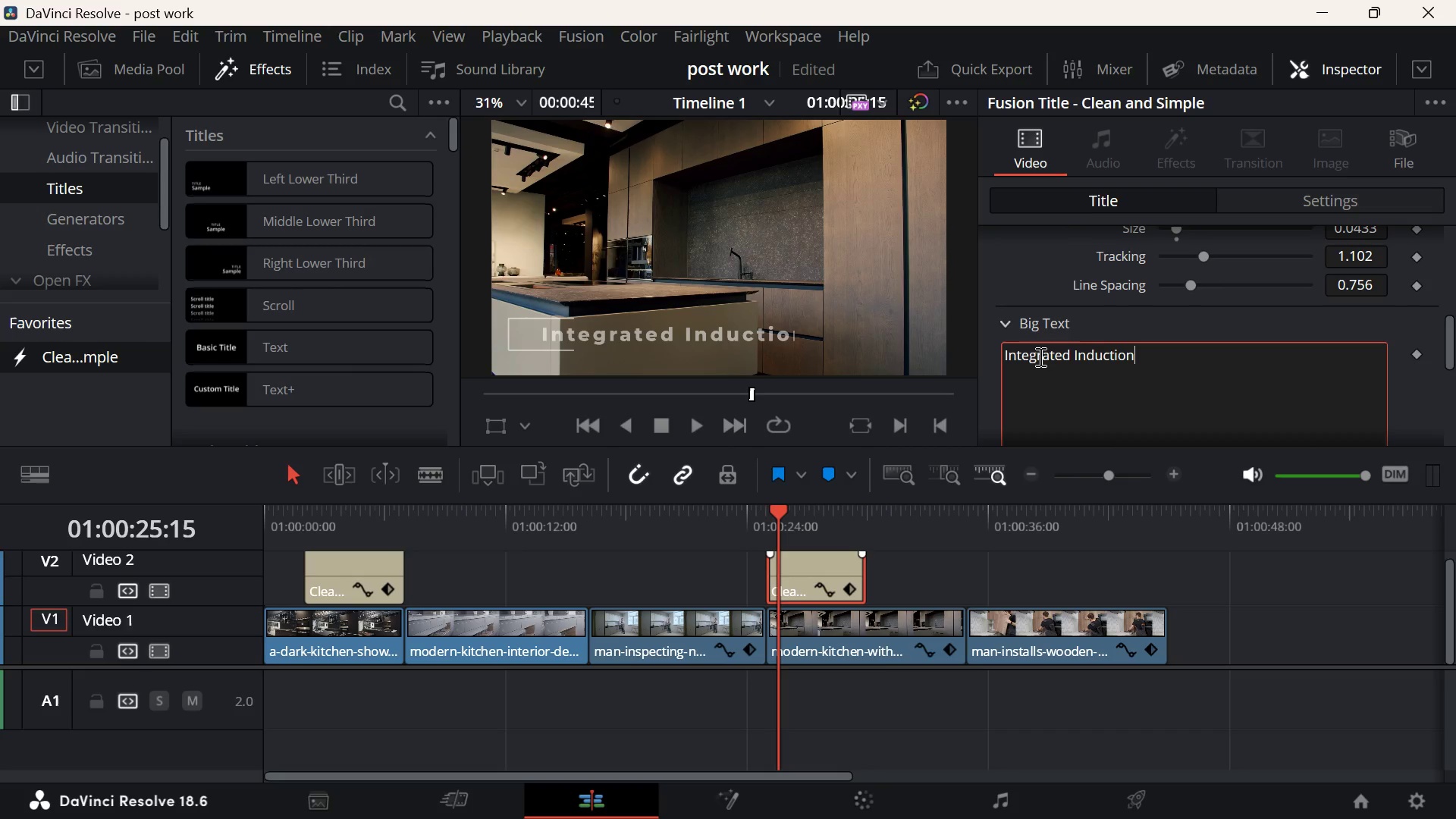 
type( Cooktop)
 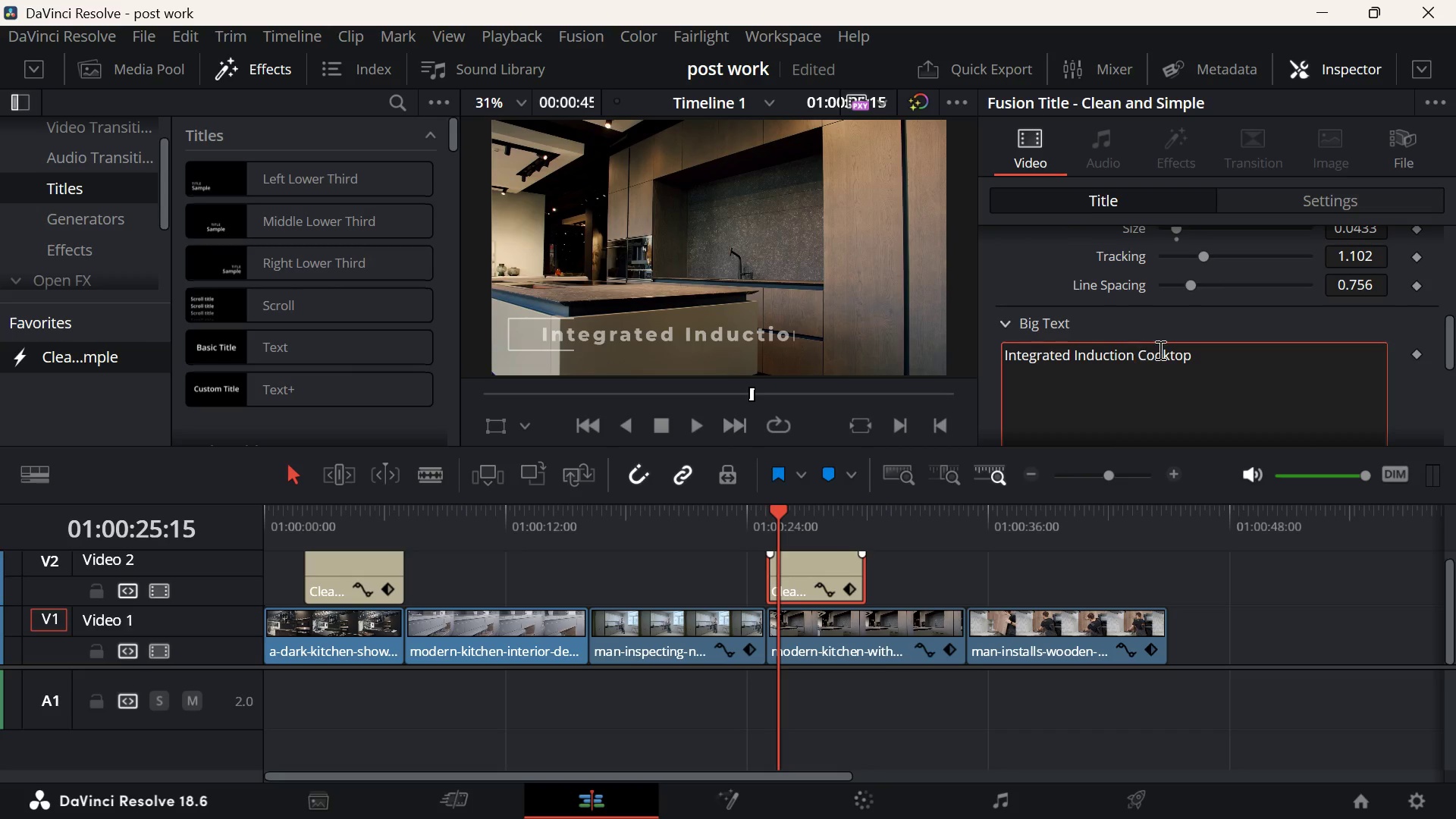 
left_click([1138, 356])
 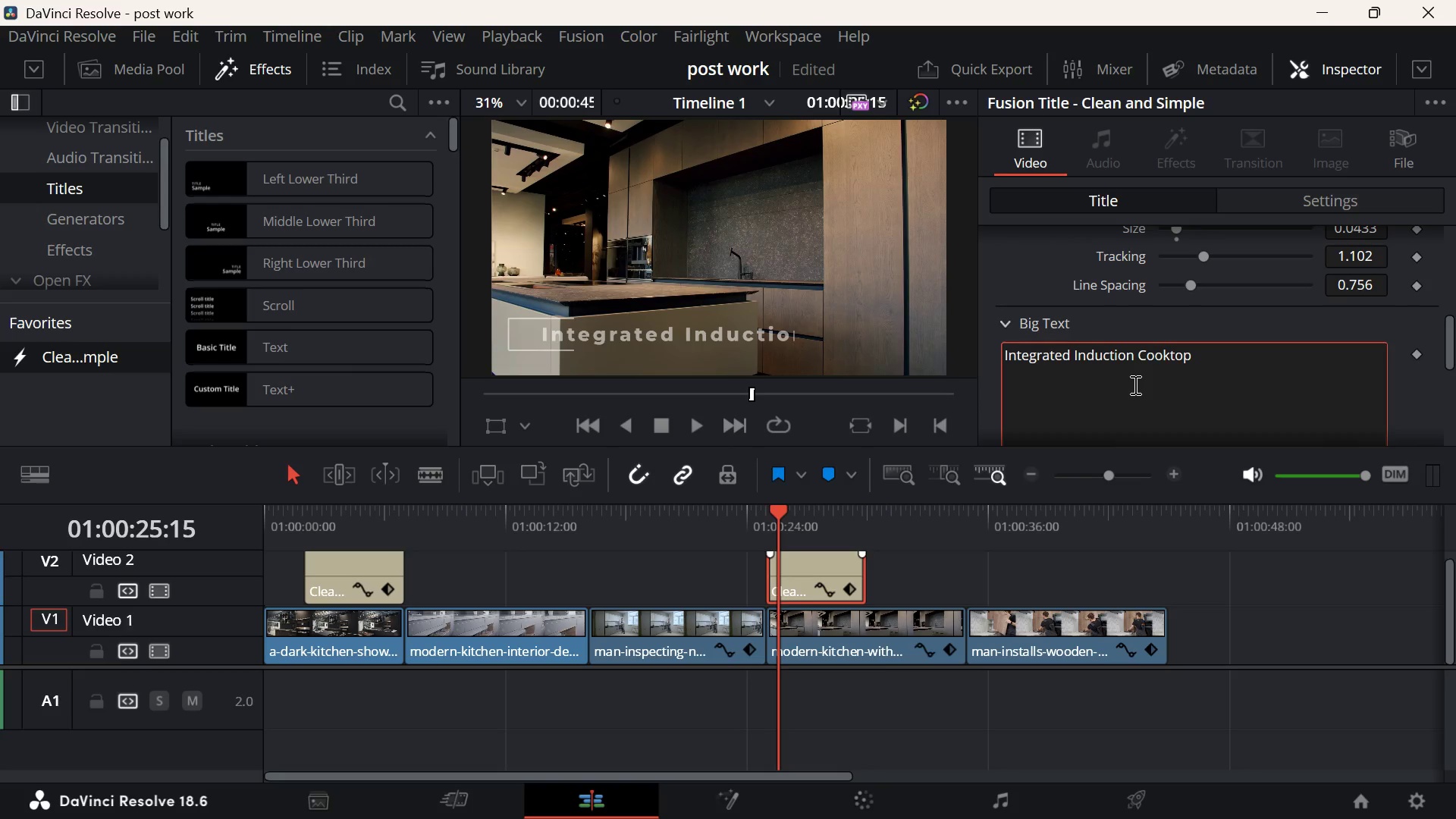 
key(Enter)
 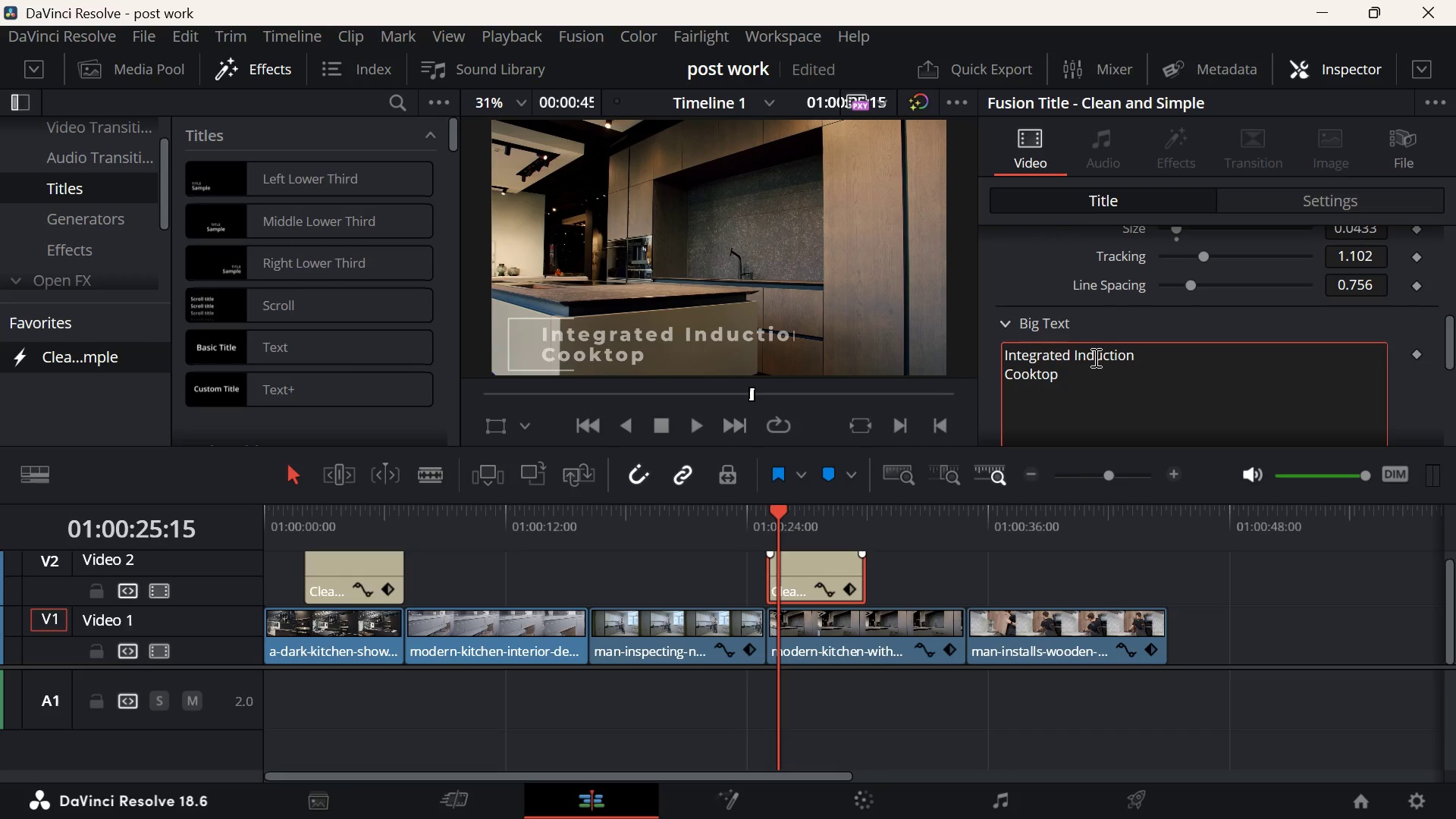 
left_click([1071, 353])
 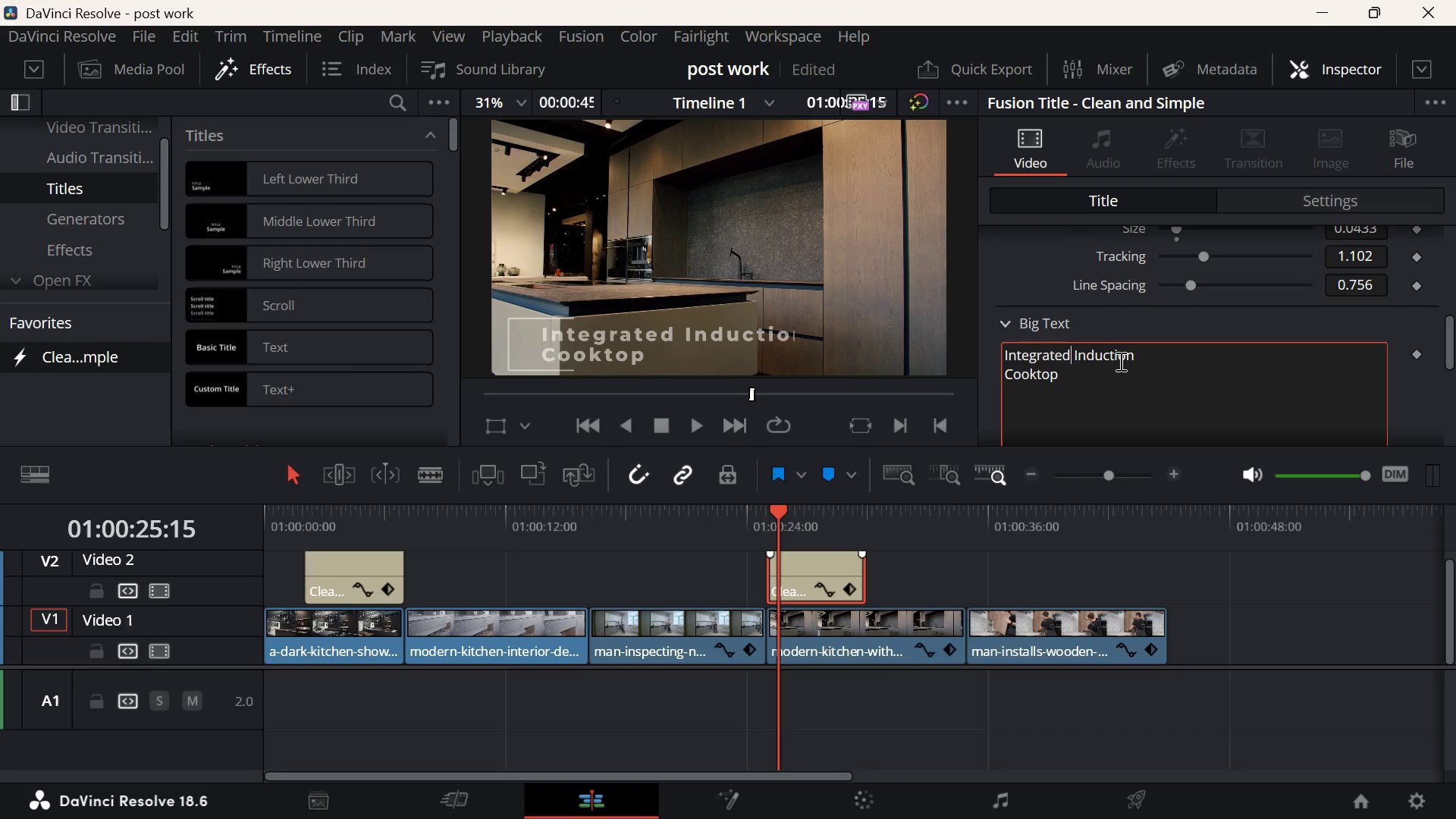 
key(ArrowRight)
 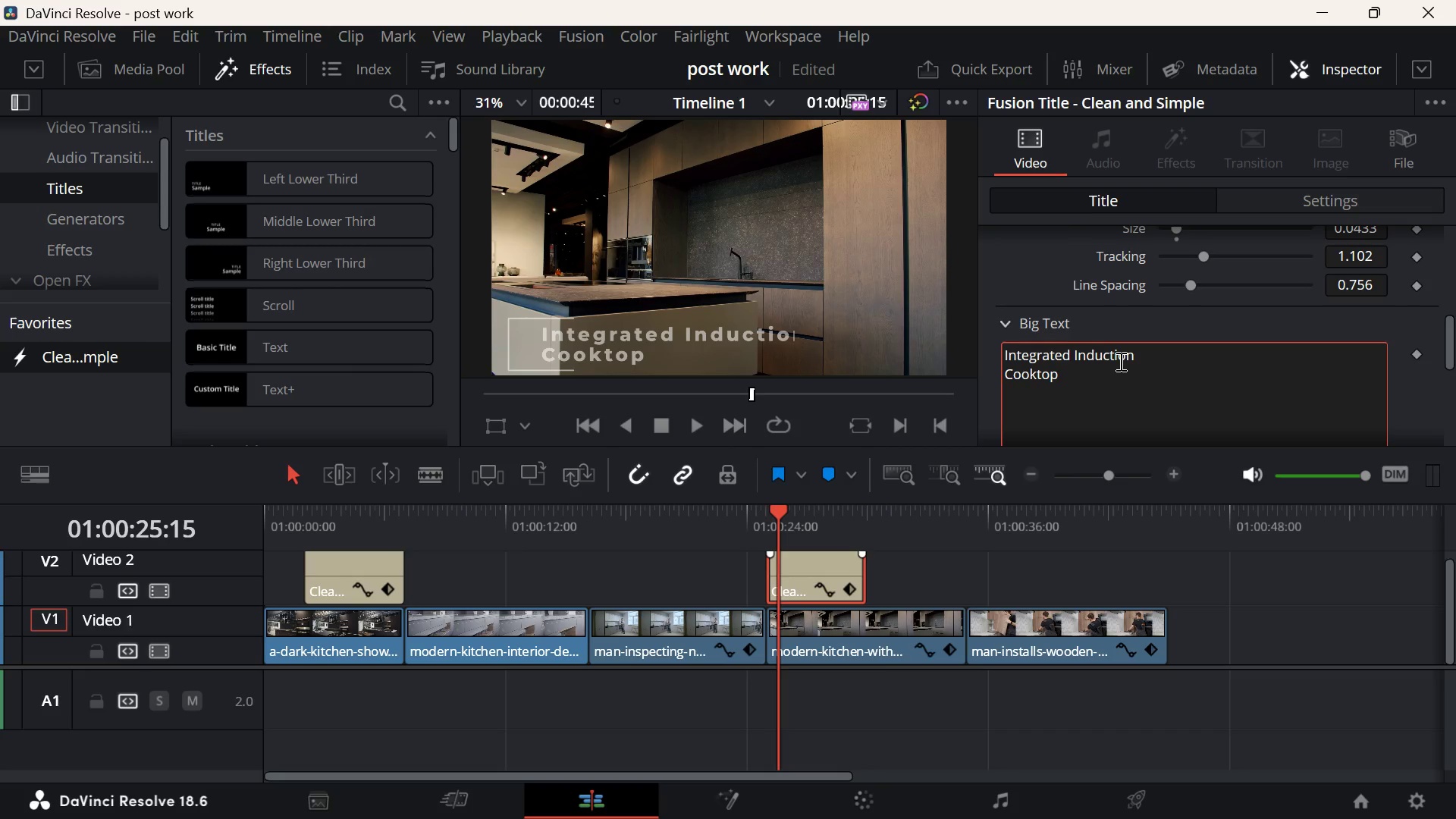 
key(Enter)
 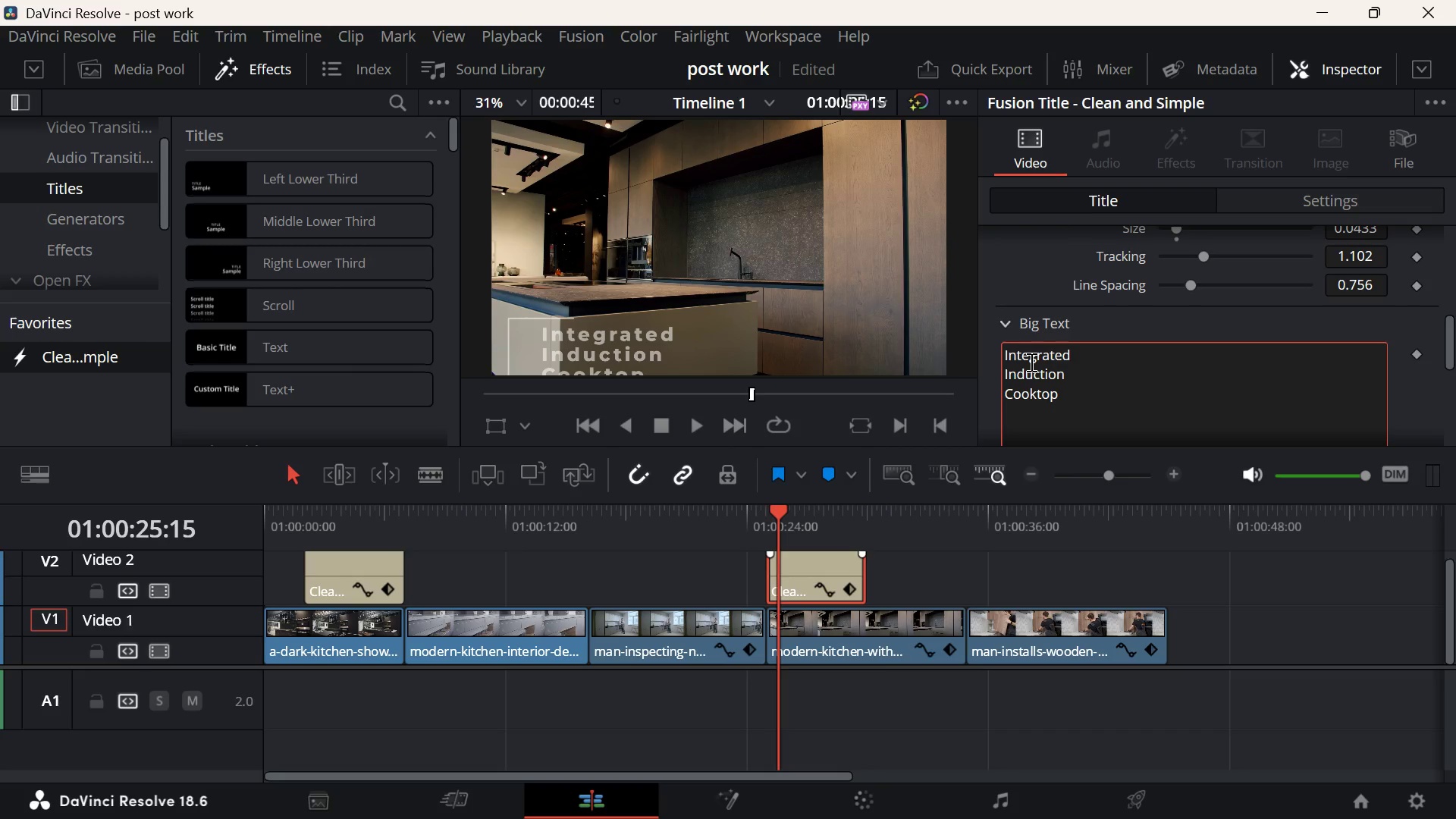 
key(Backspace)
 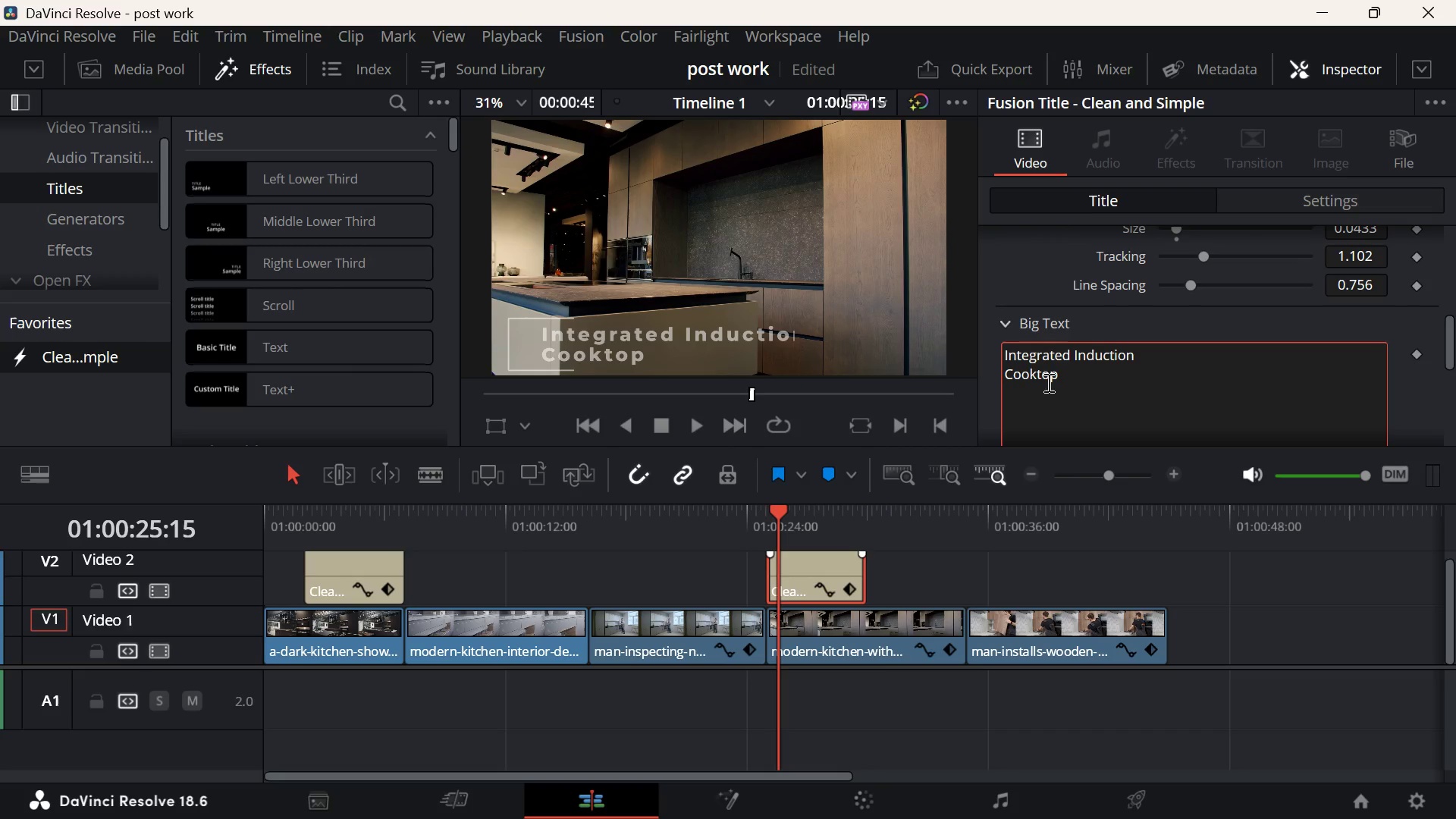 
left_click([1006, 375])
 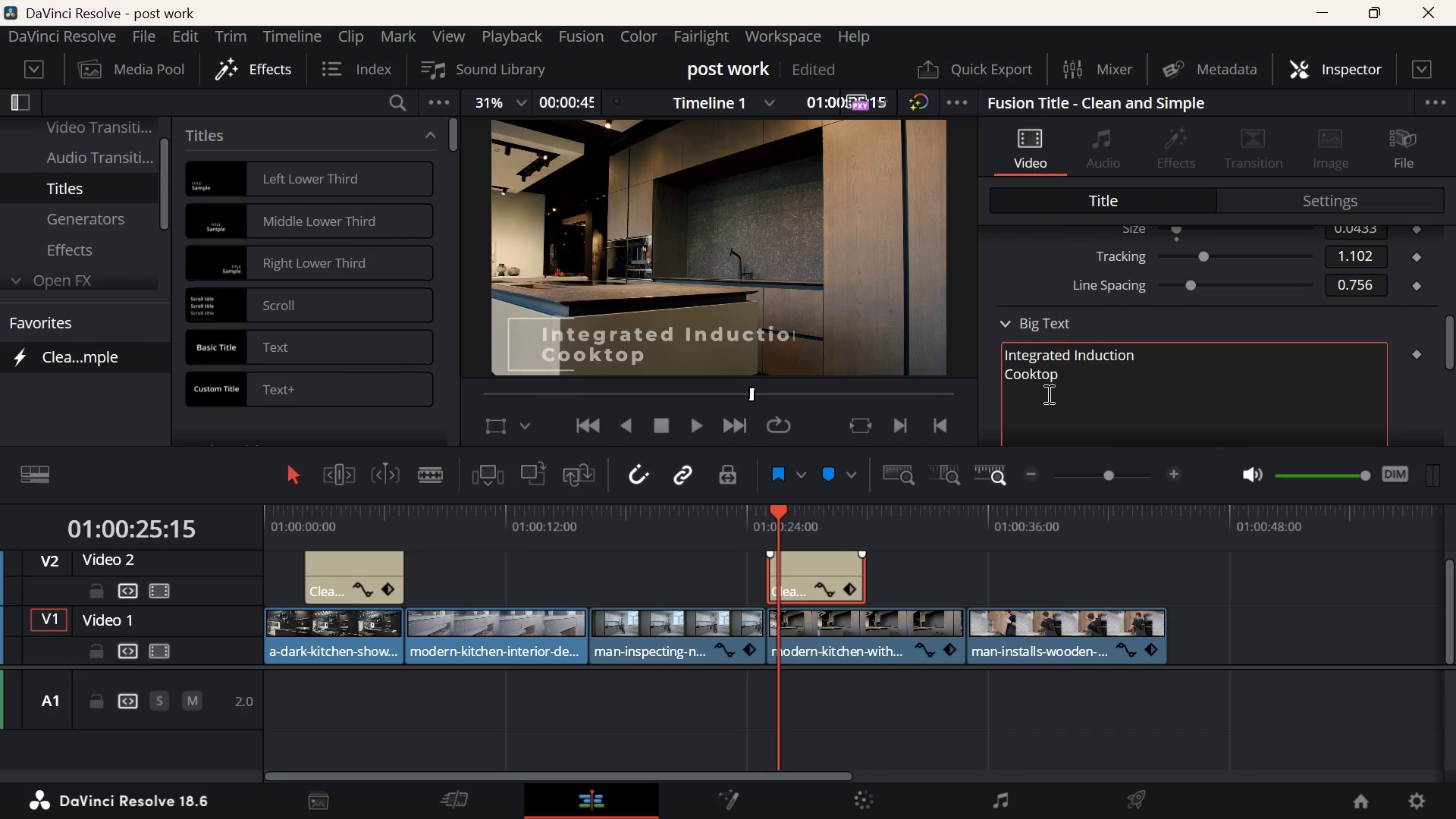 
key(Backspace)
 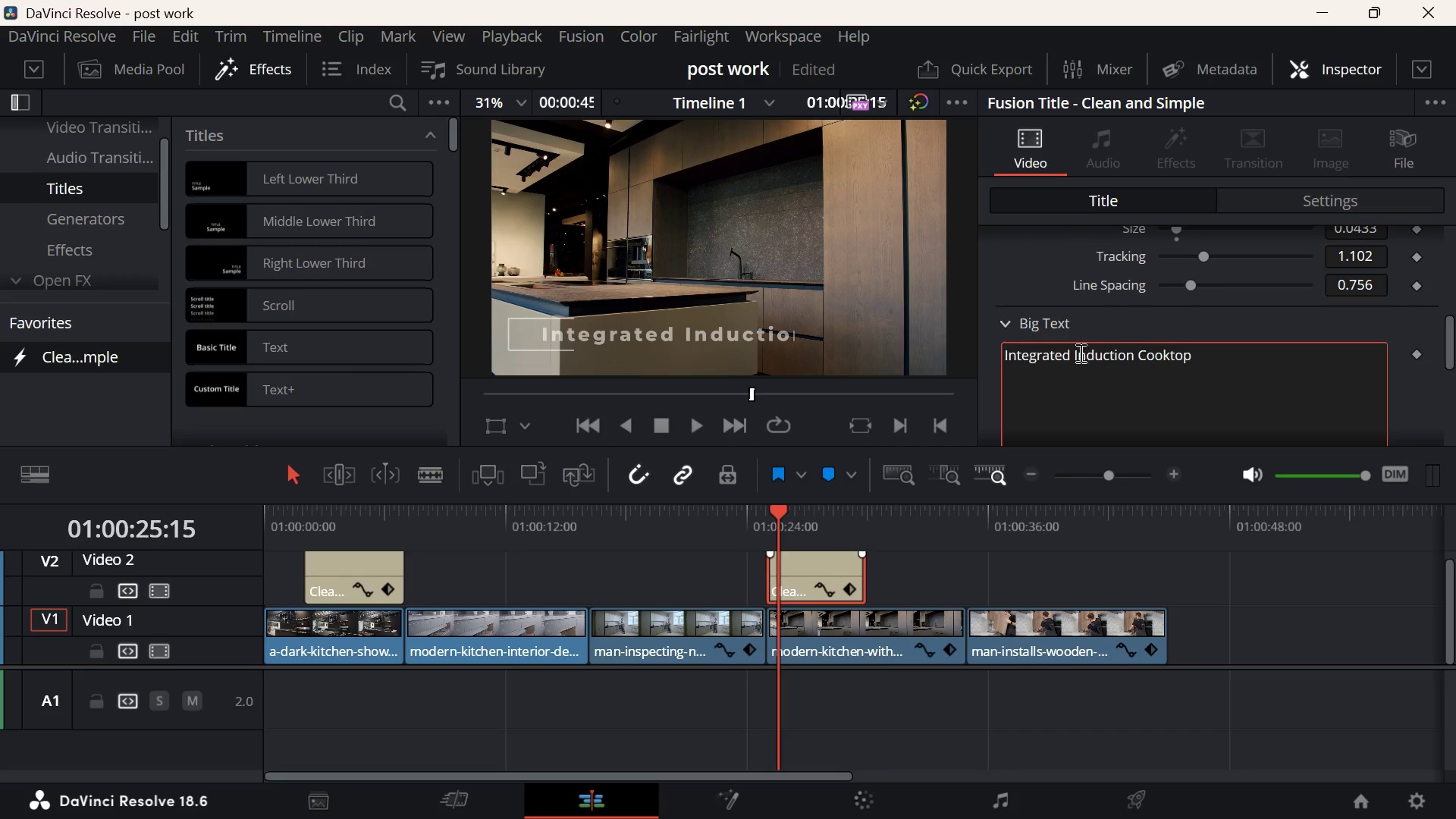 
left_click([1074, 351])
 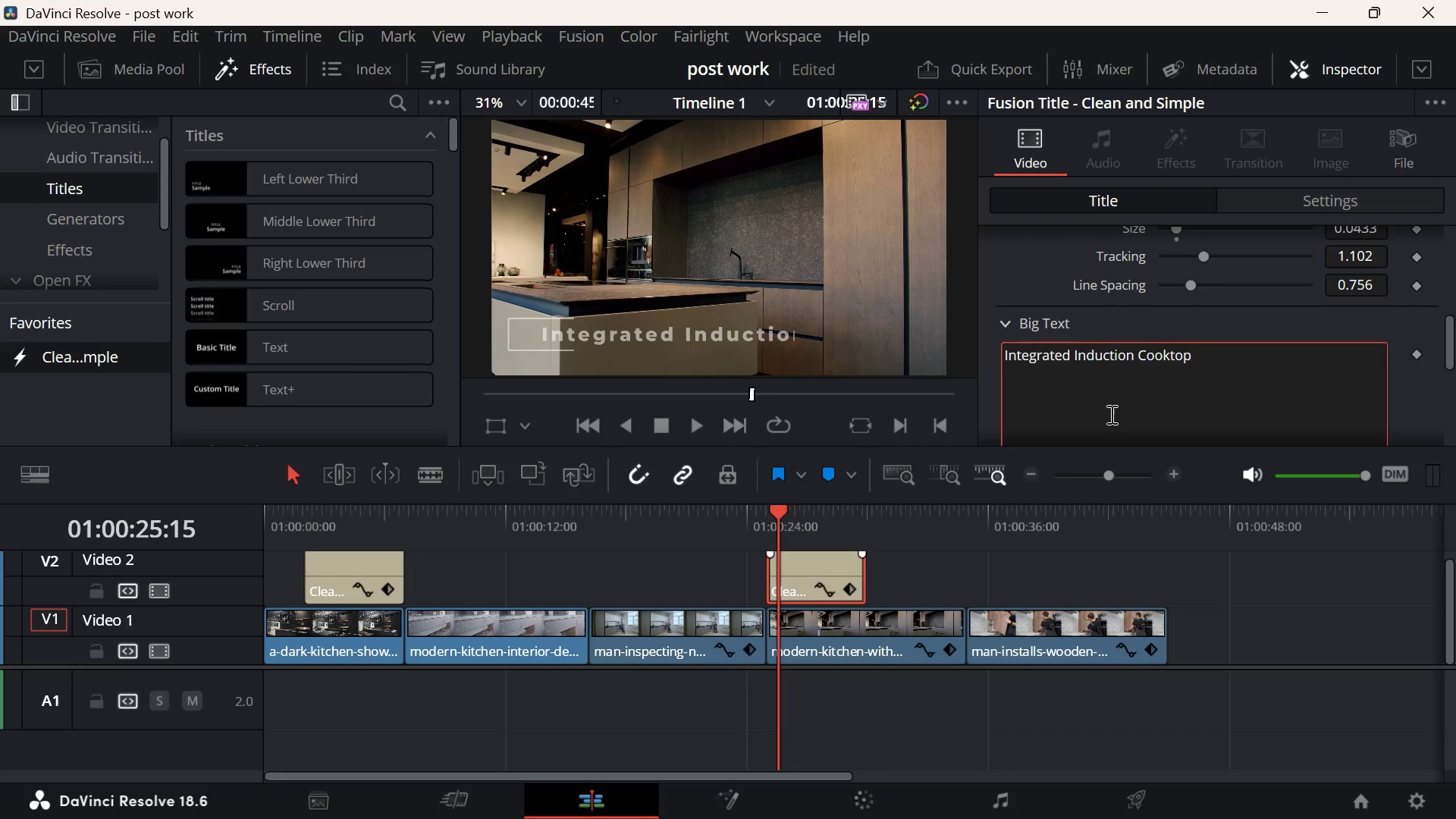 
key(Enter)
 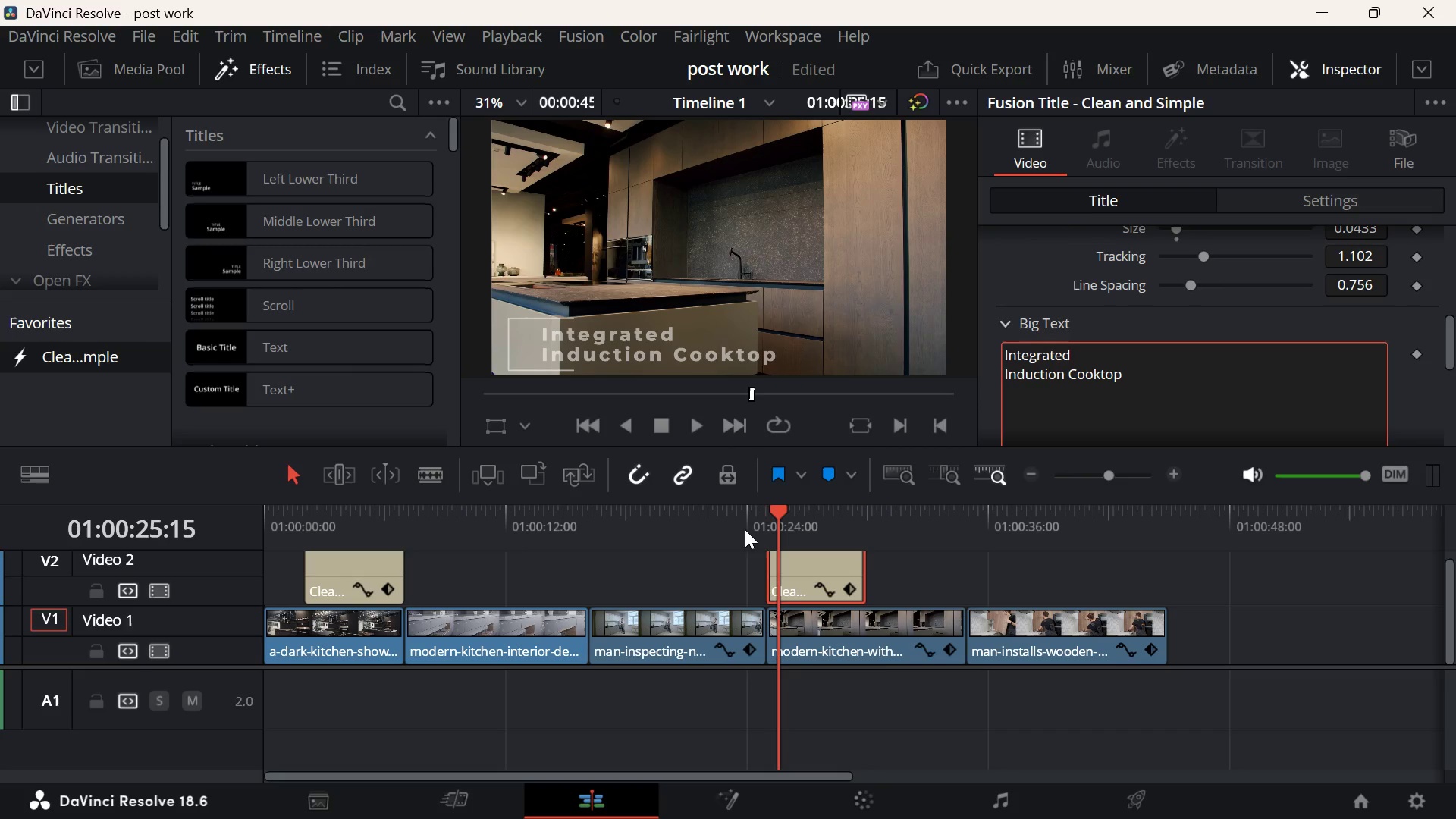 
left_click([753, 533])
 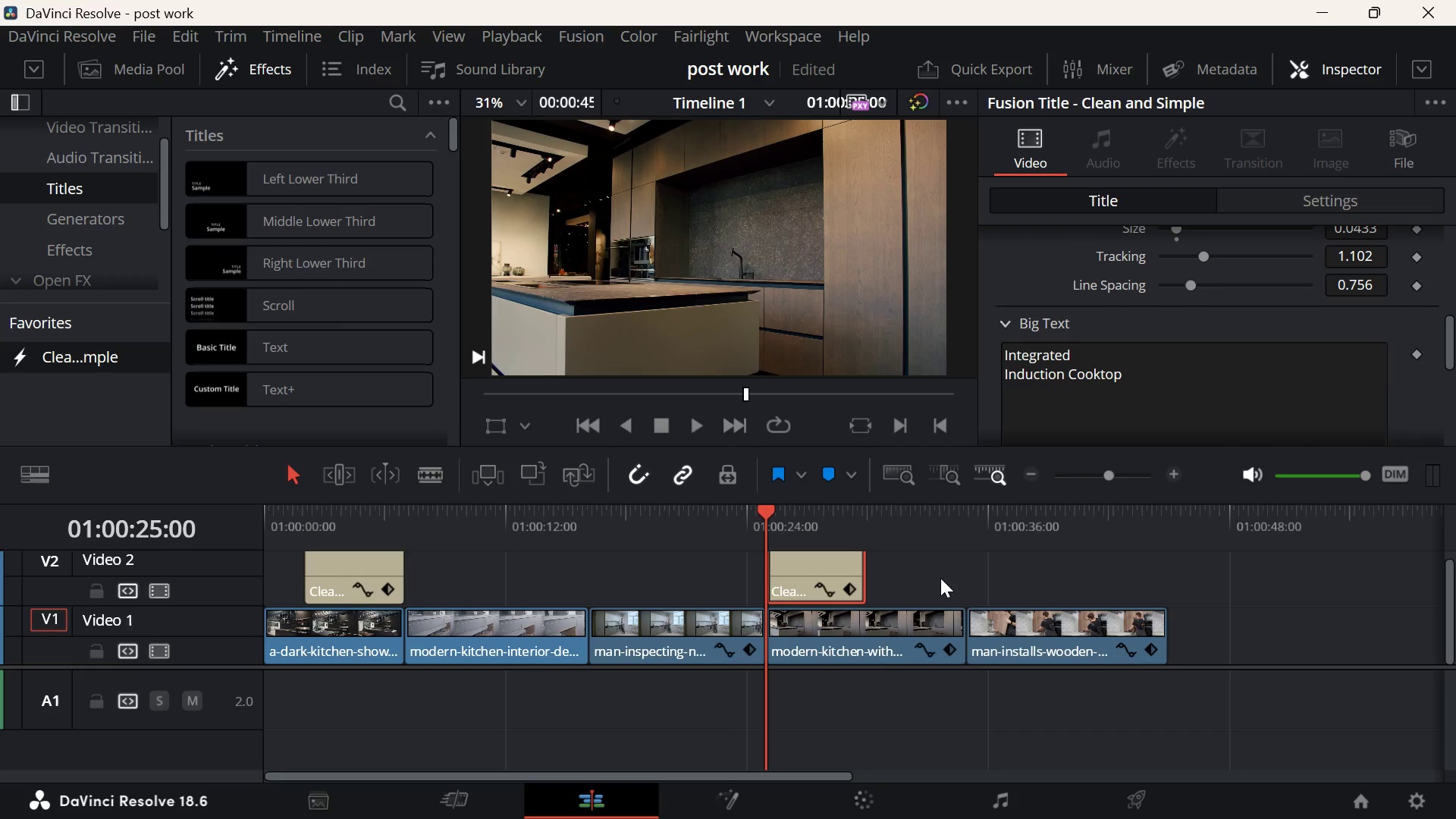 
key(Space)
 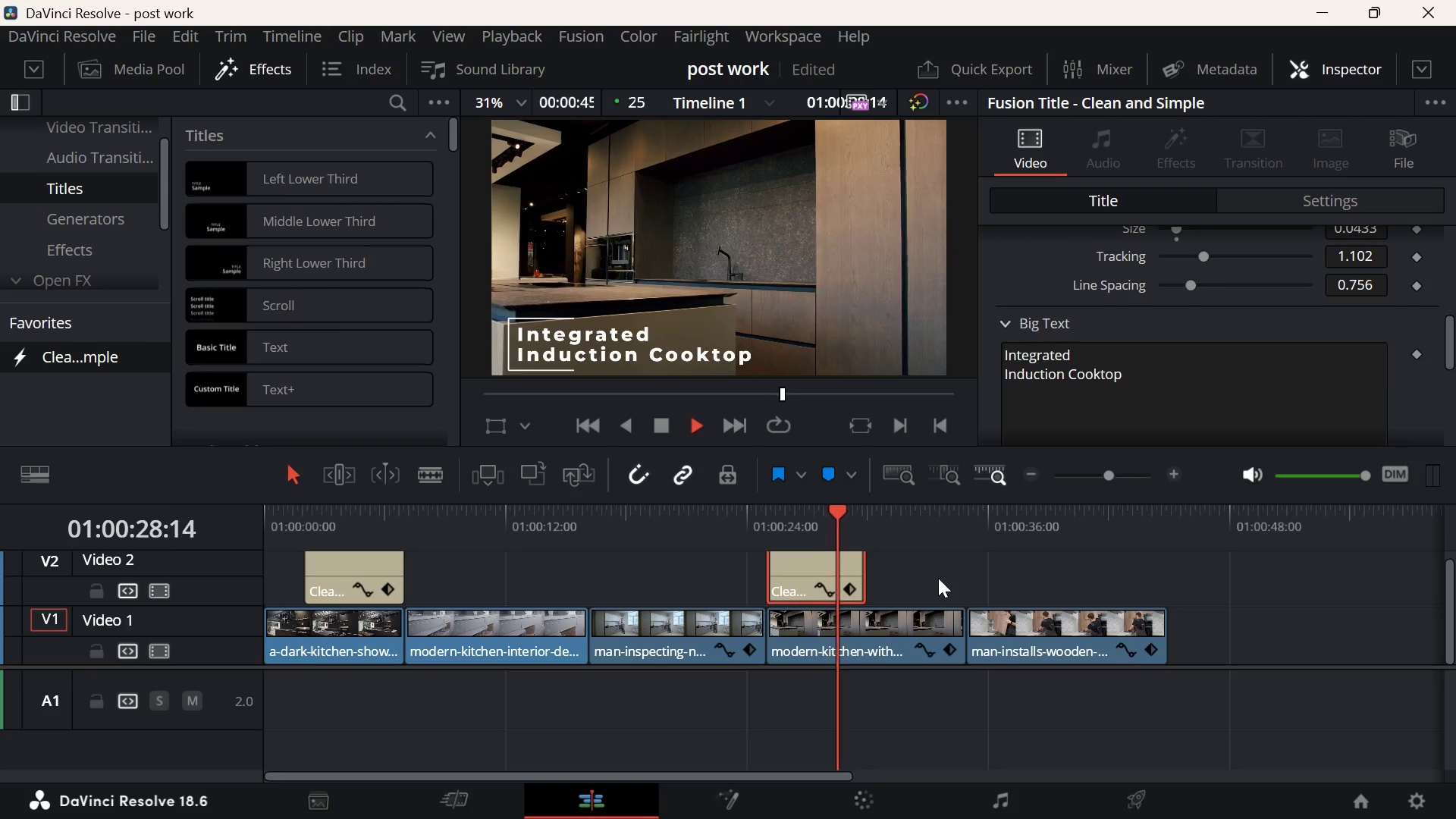 
scroll: coordinate [938, 577], scroll_direction: down, amount: 6.0
 